 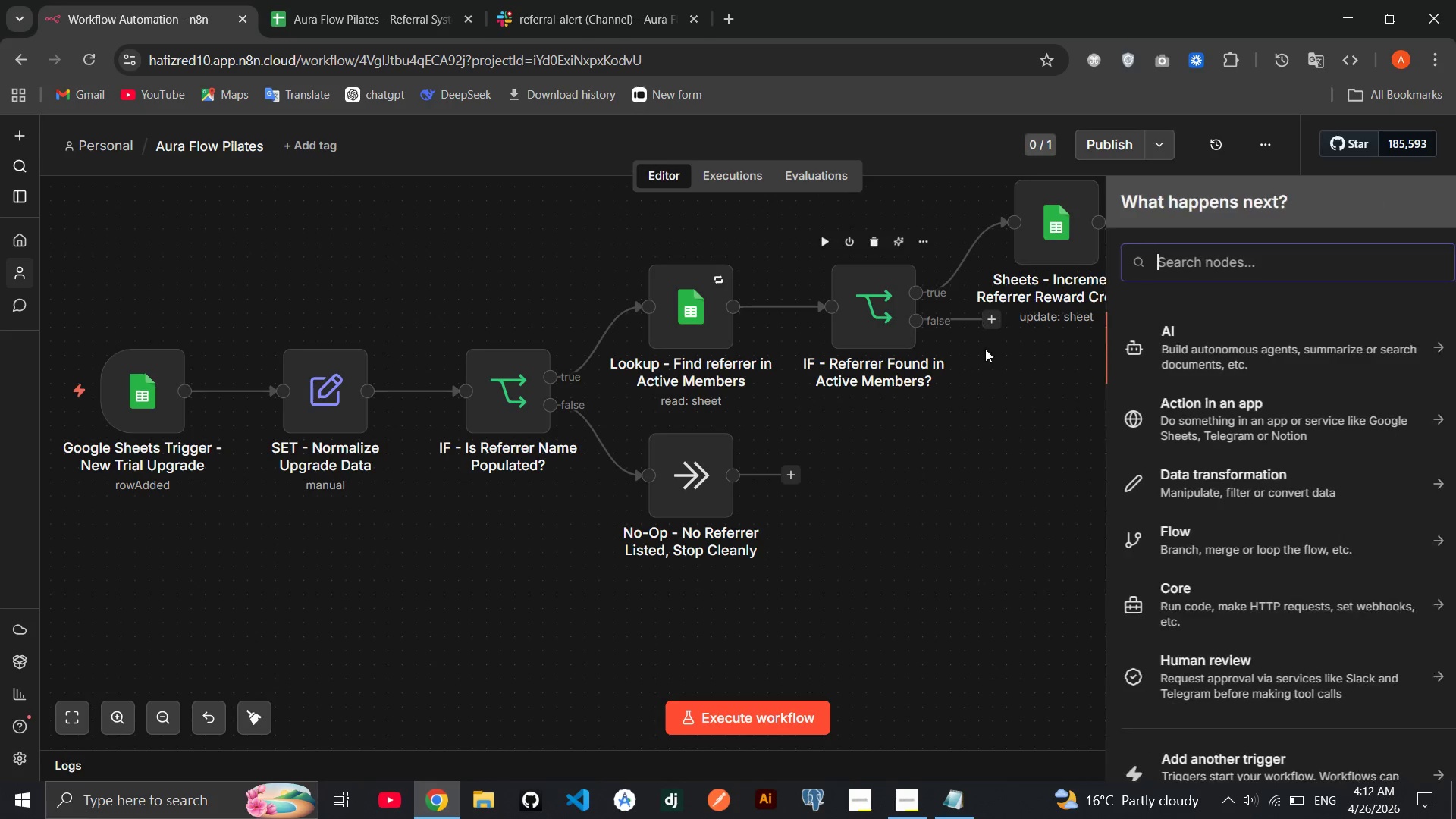 
scroll: coordinate [956, 443], scroll_direction: up, amount: 2.0
 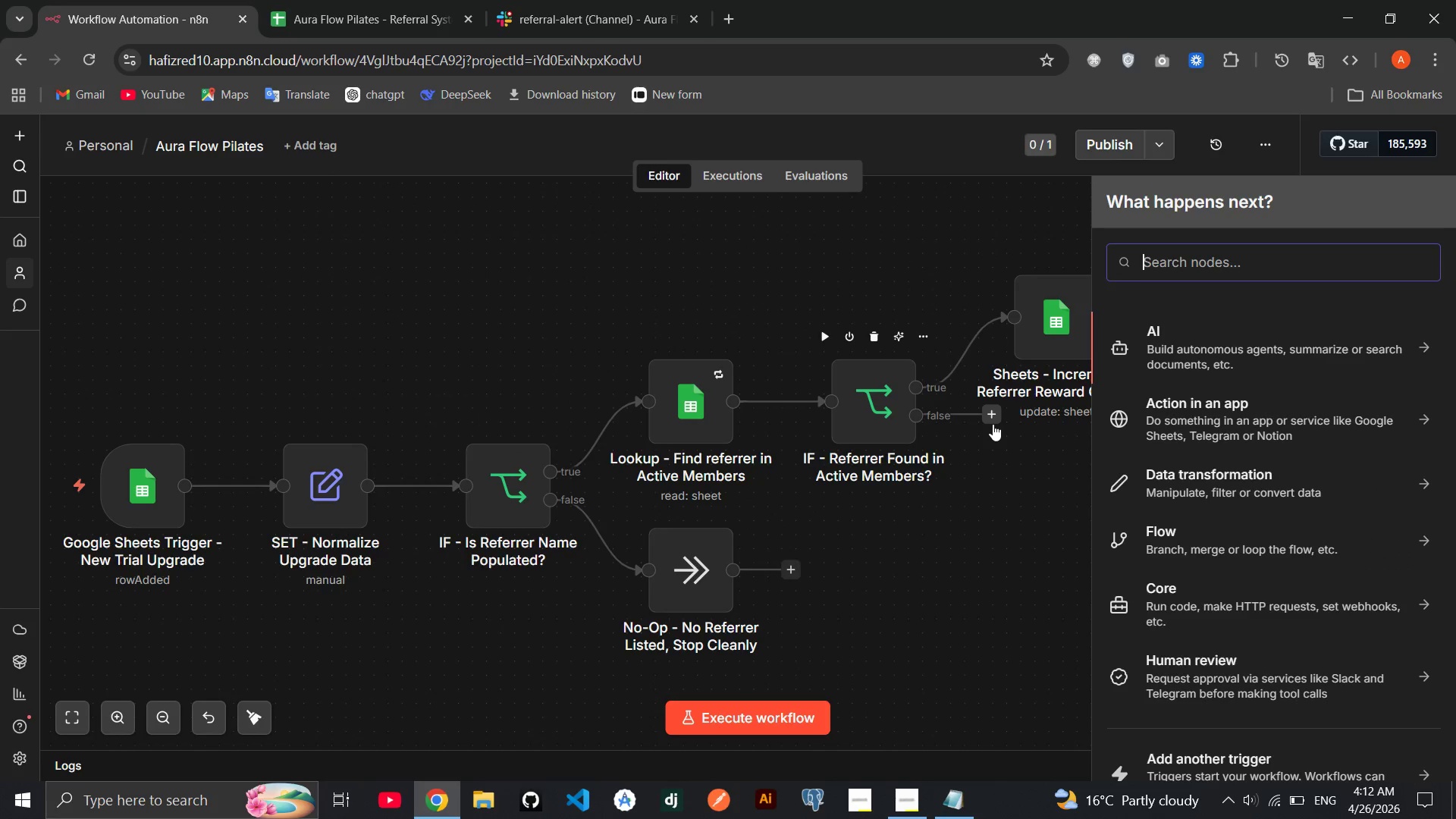 
type(slack)
 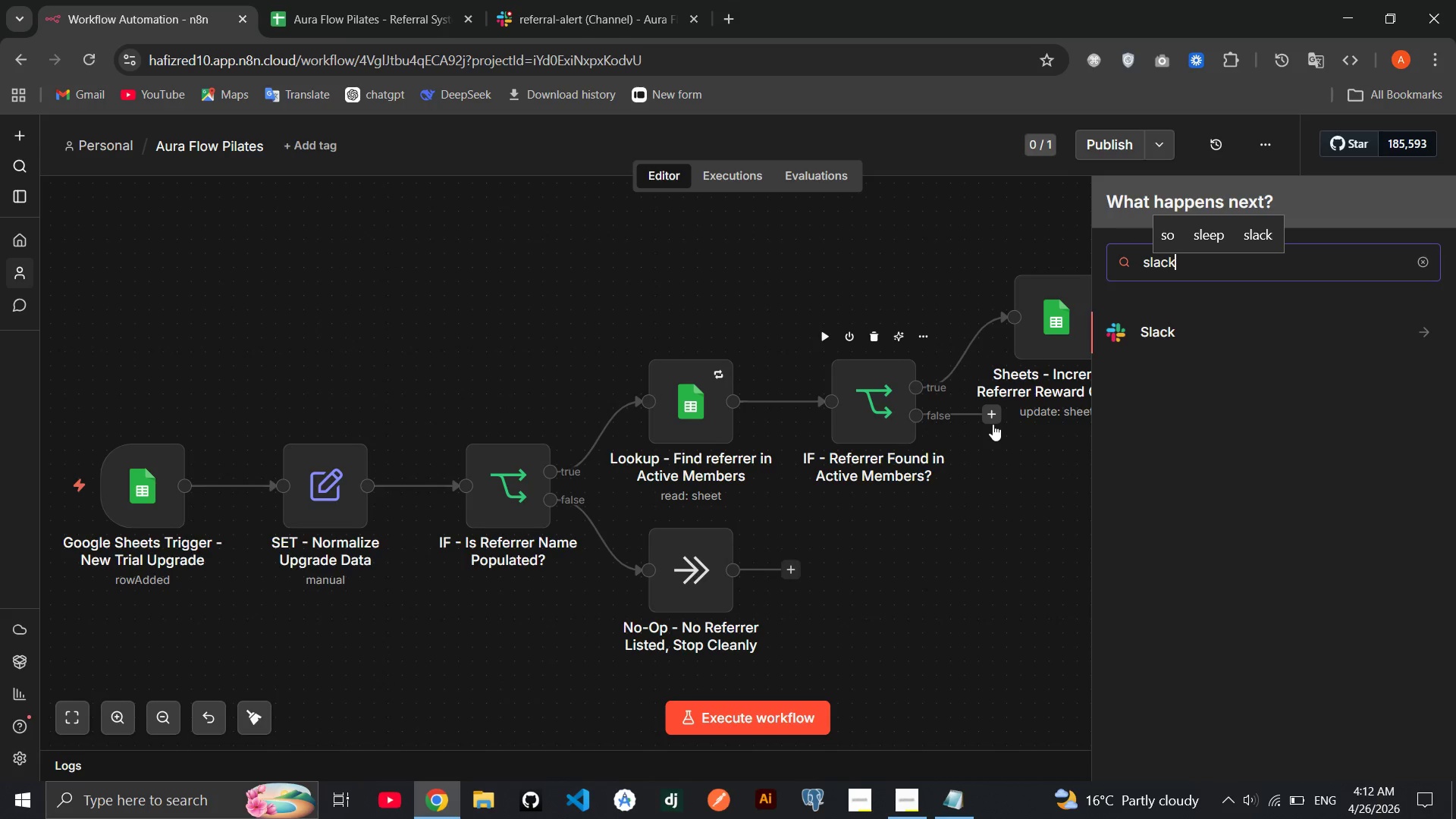 
key(Enter)
 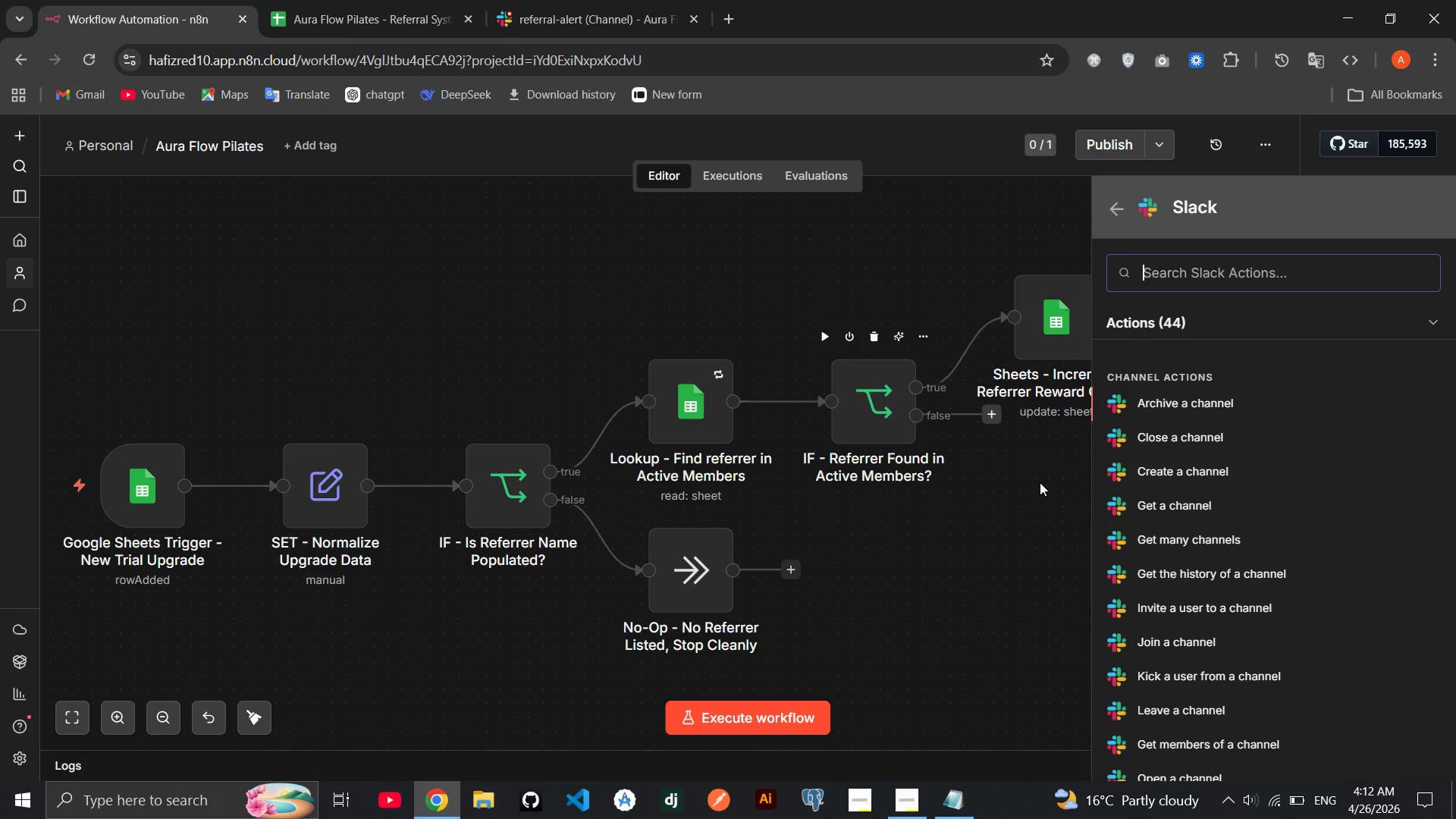 
scroll: coordinate [1159, 612], scroll_direction: down, amount: 8.0
 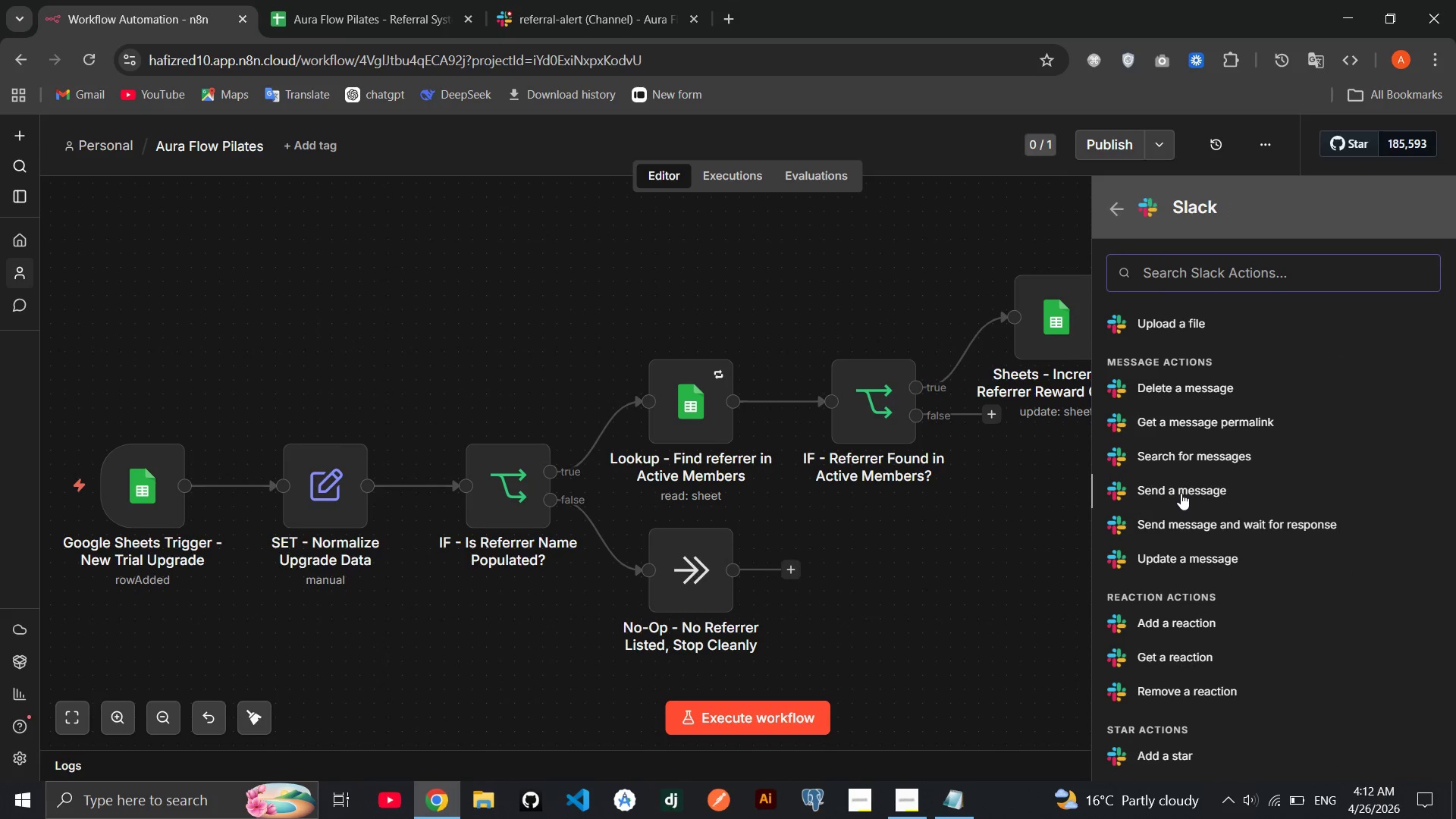 
left_click([1181, 491])
 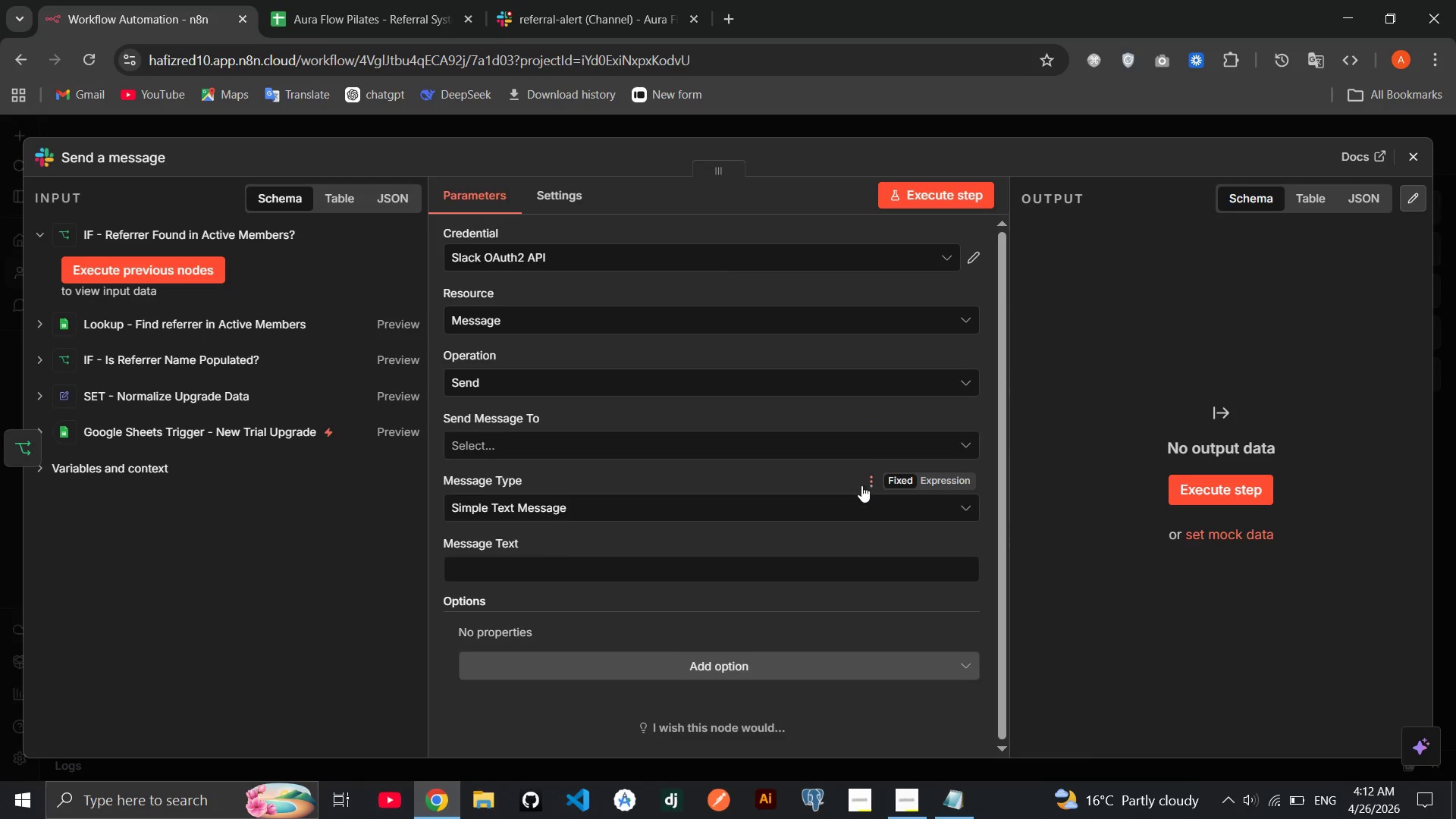 
left_click([793, 456])
 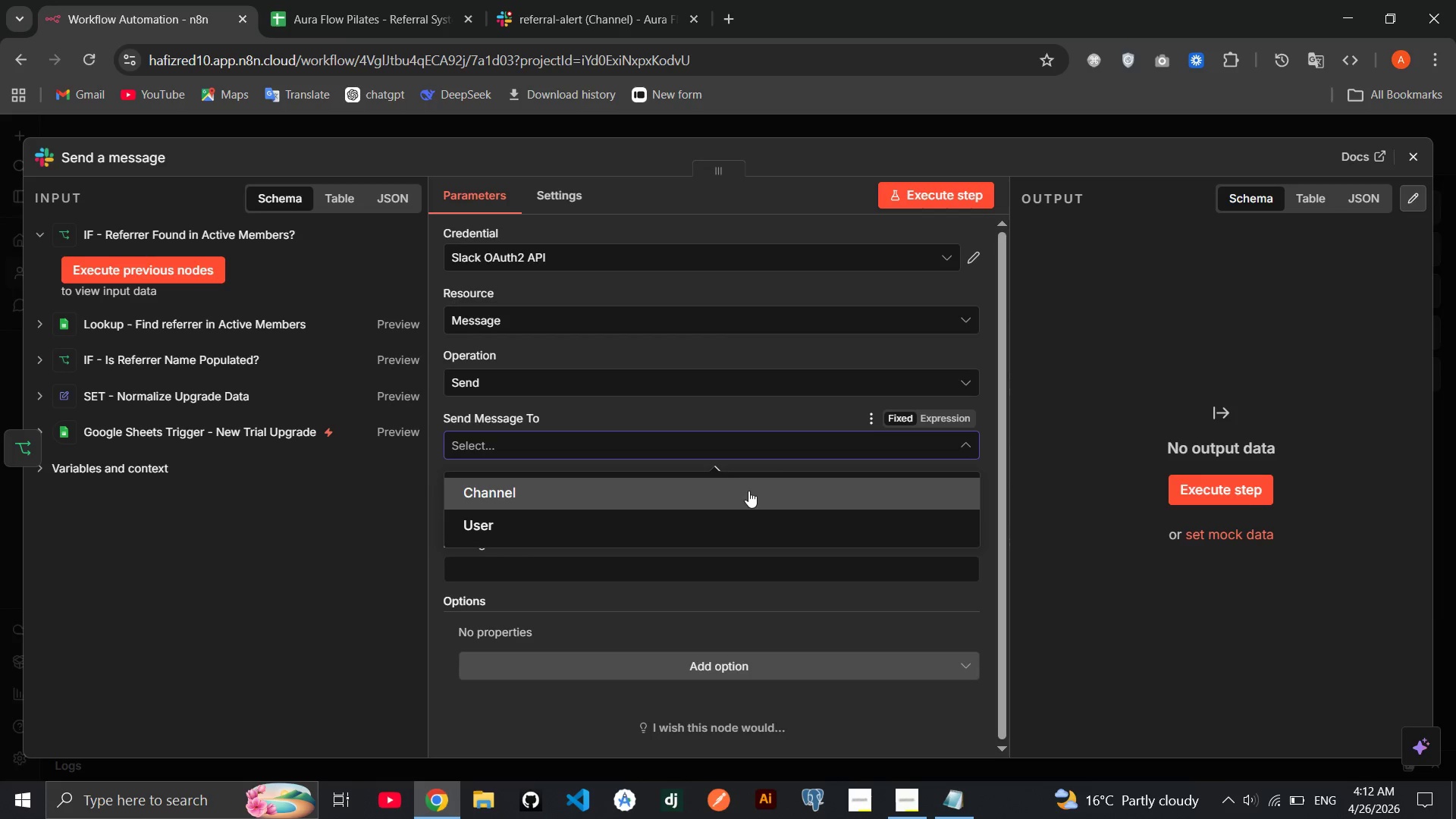 
left_click([746, 493])
 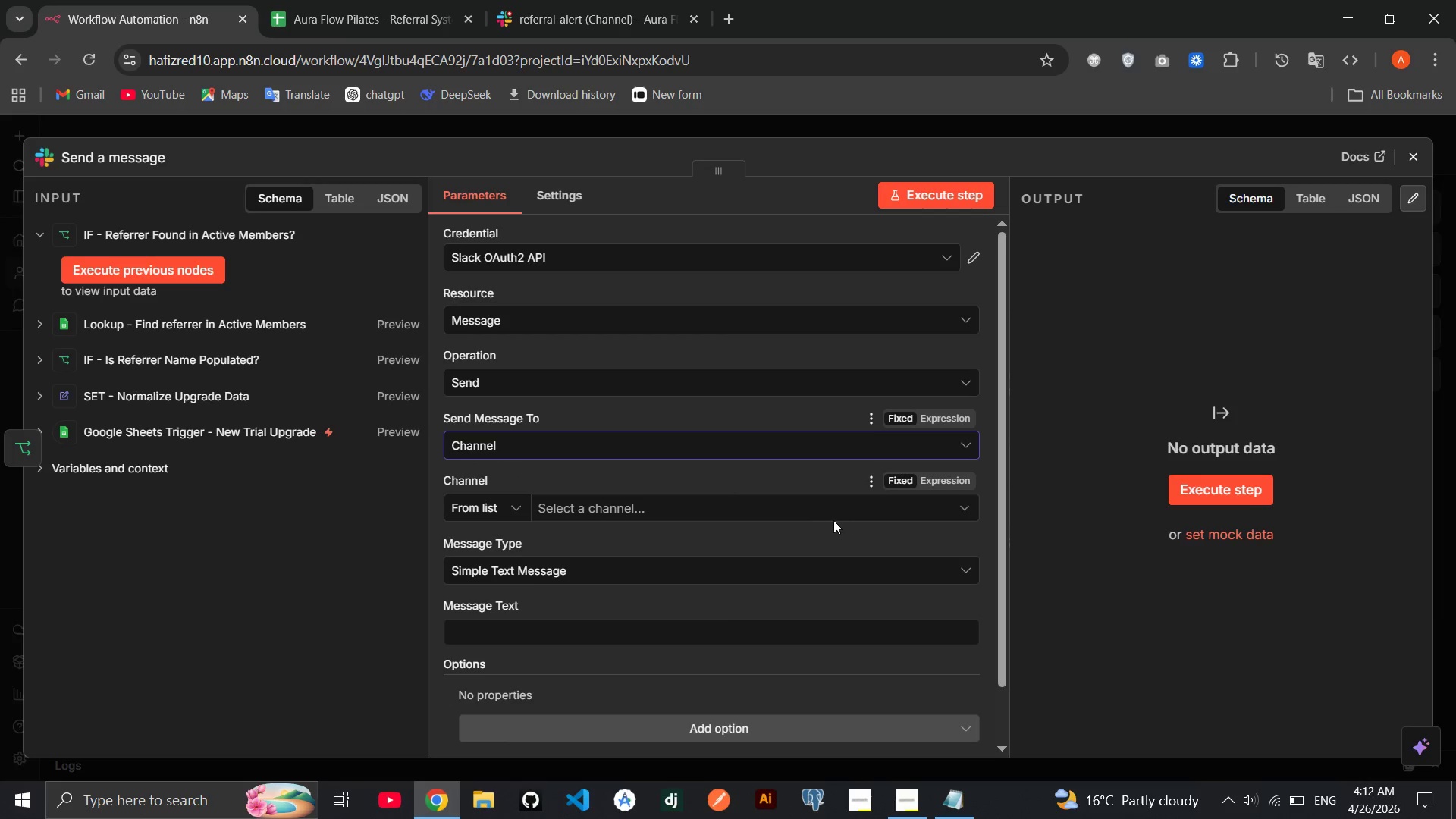 
left_click([799, 513])
 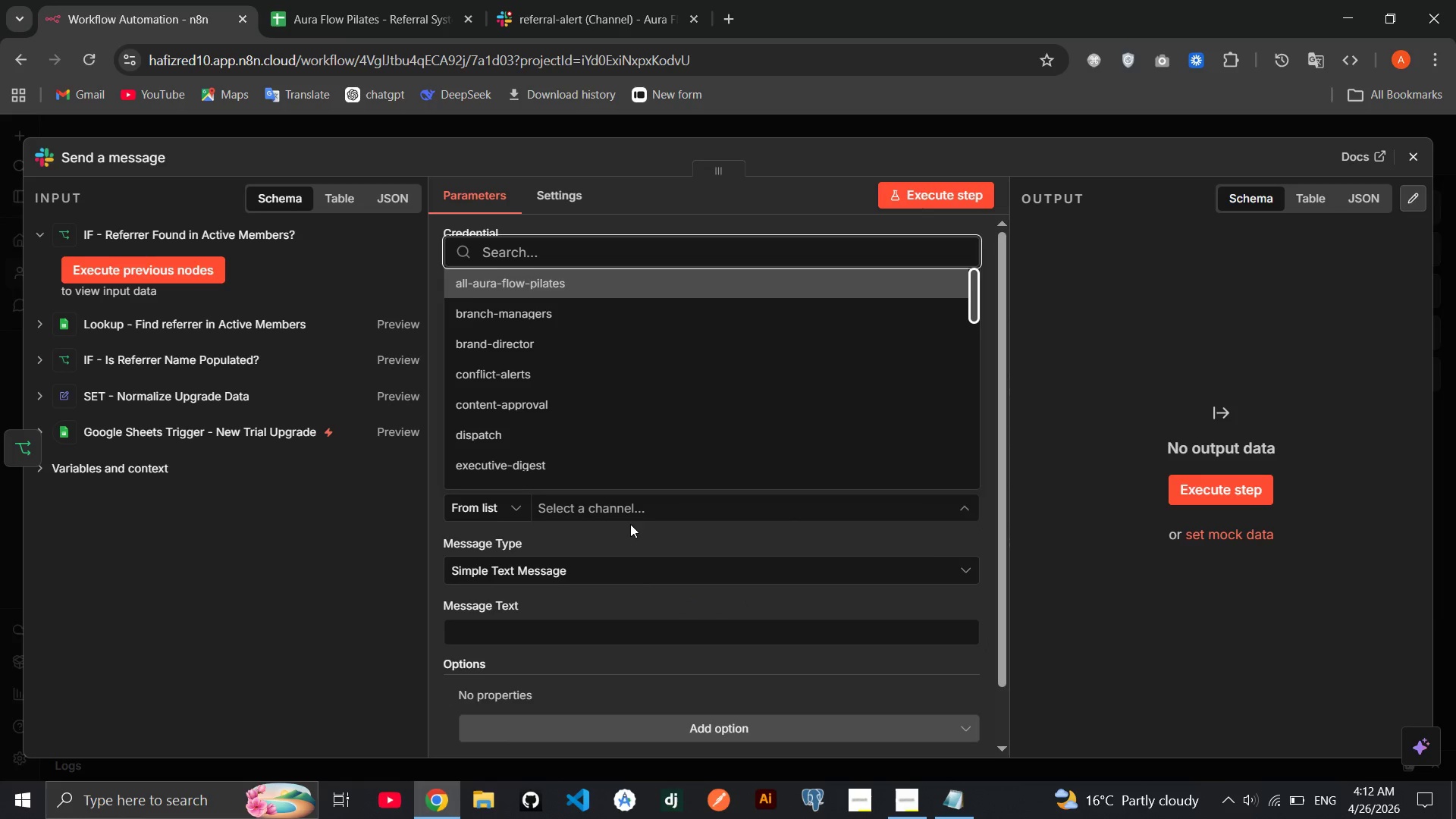 
scroll: coordinate [609, 423], scroll_direction: down, amount: 6.0
 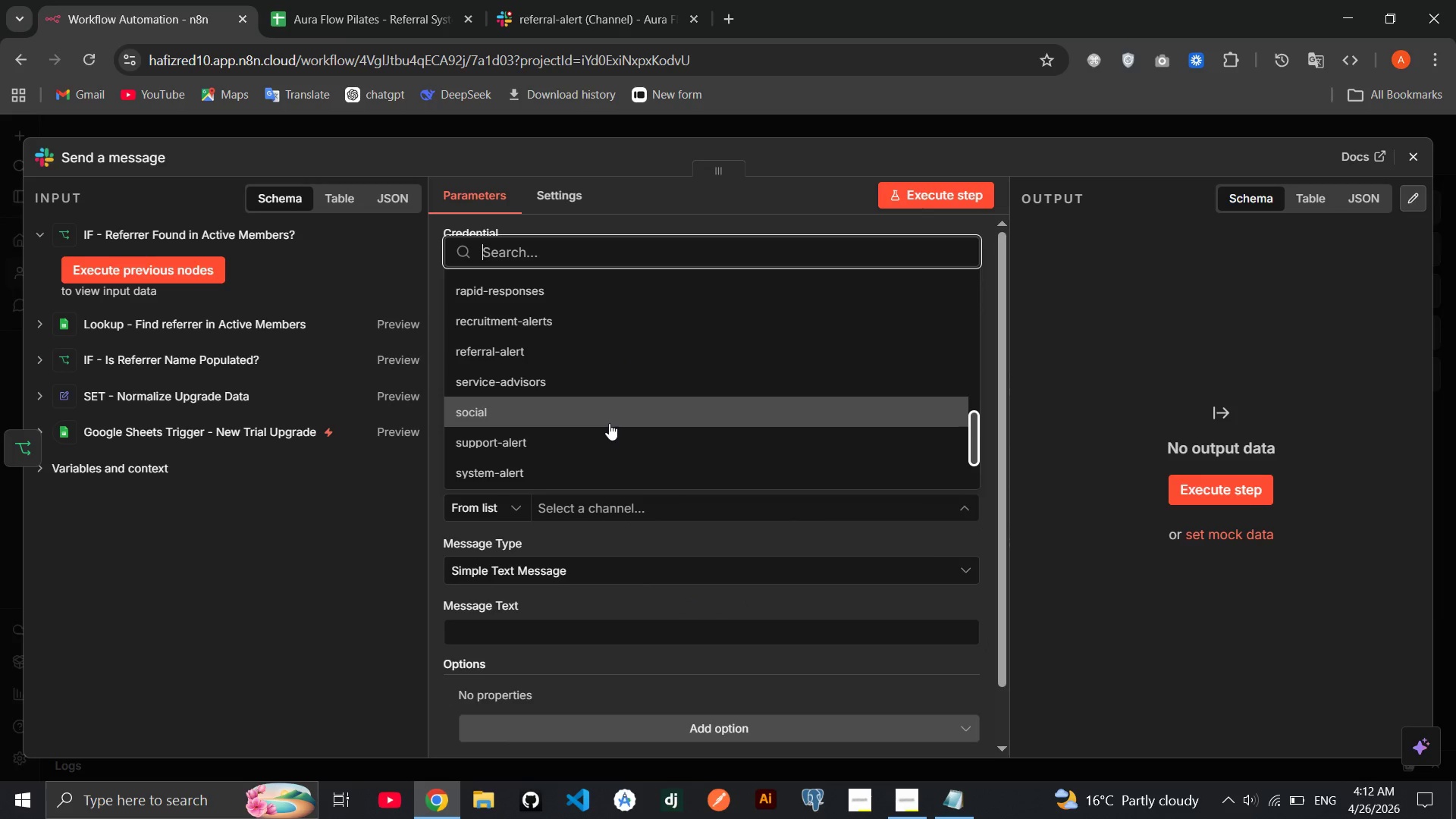 
scroll: coordinate [609, 423], scroll_direction: up, amount: 1.0
 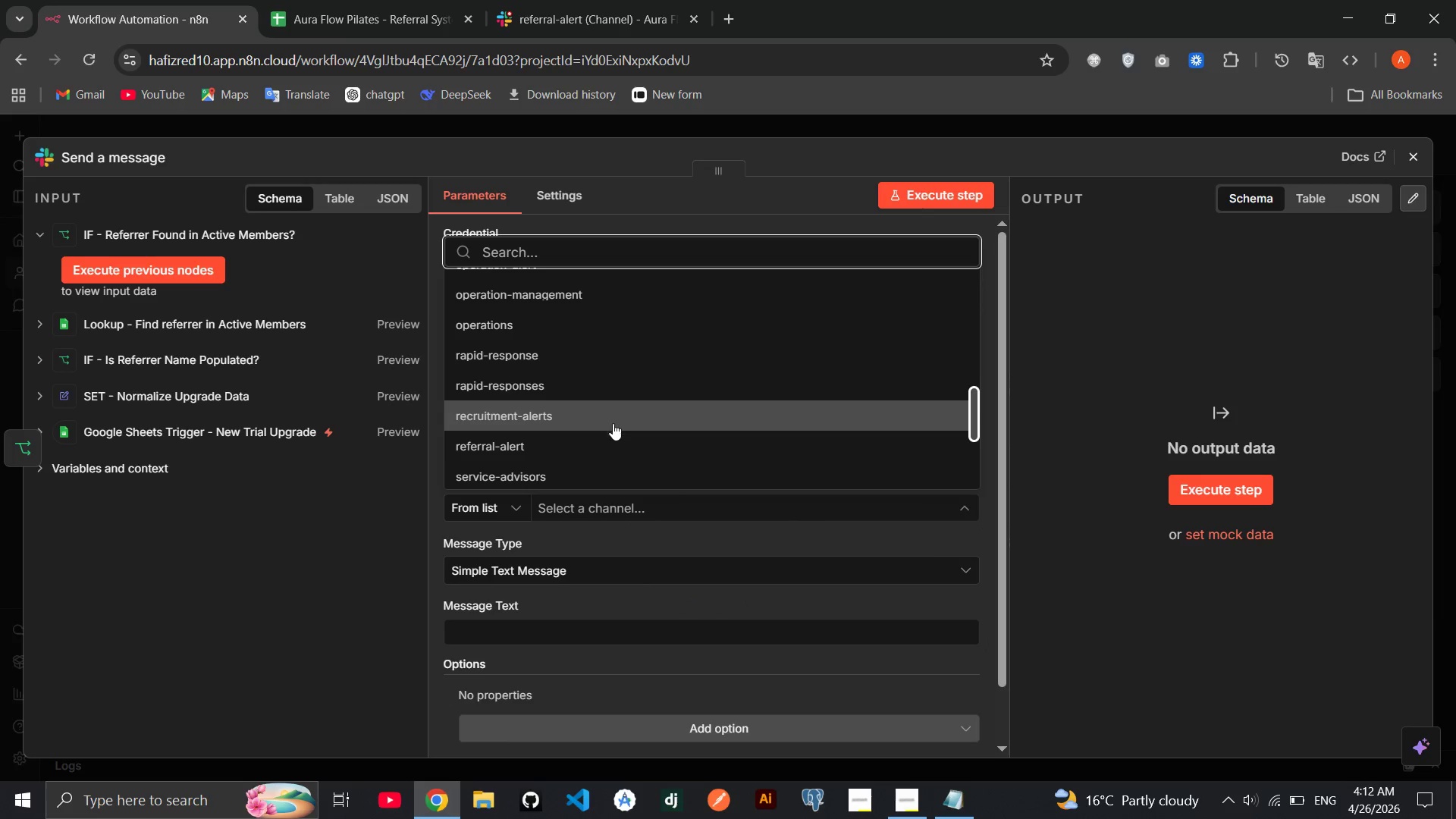 
left_click([613, 444])
 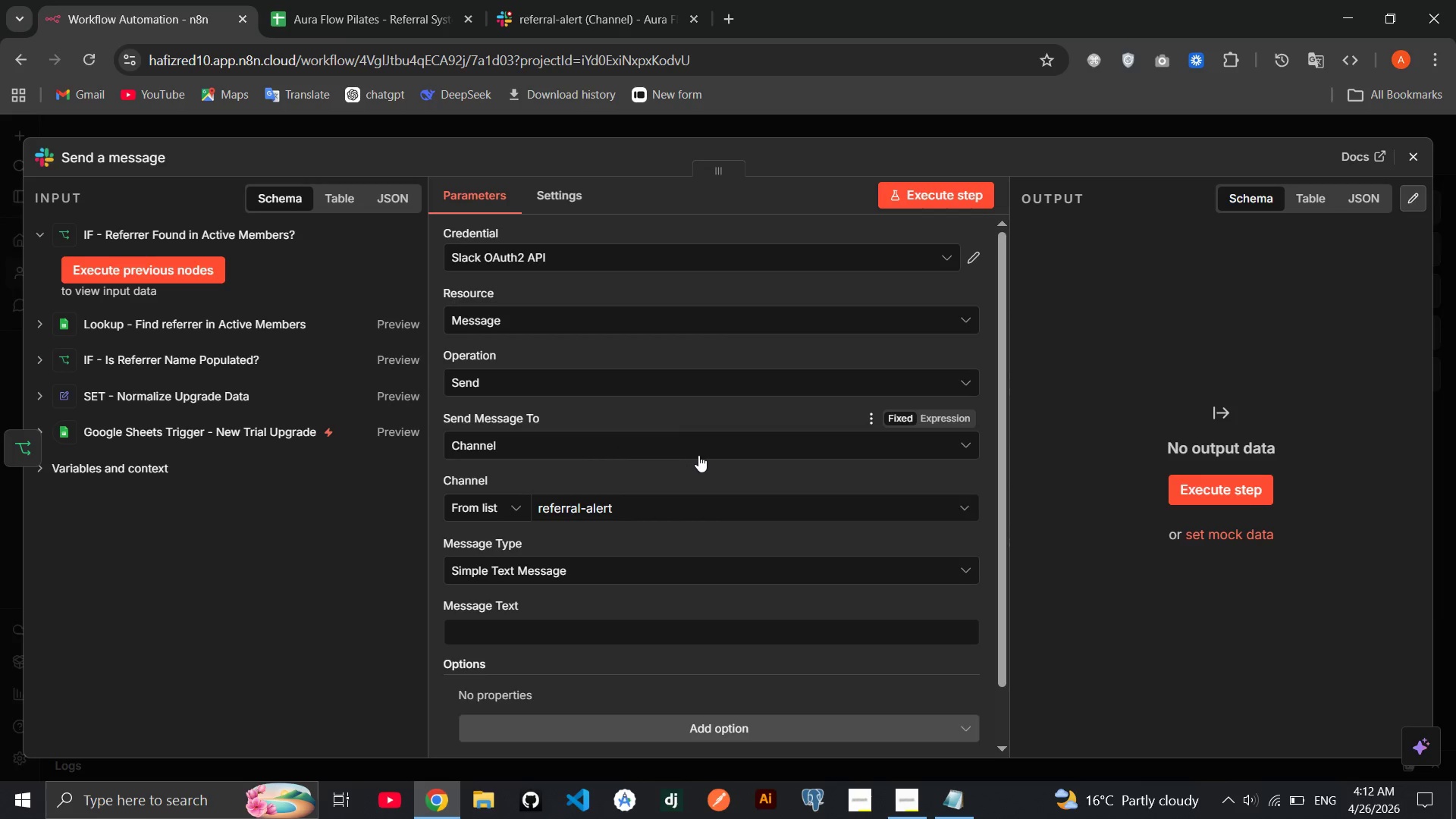 
scroll: coordinate [699, 456], scroll_direction: down, amount: 2.0
 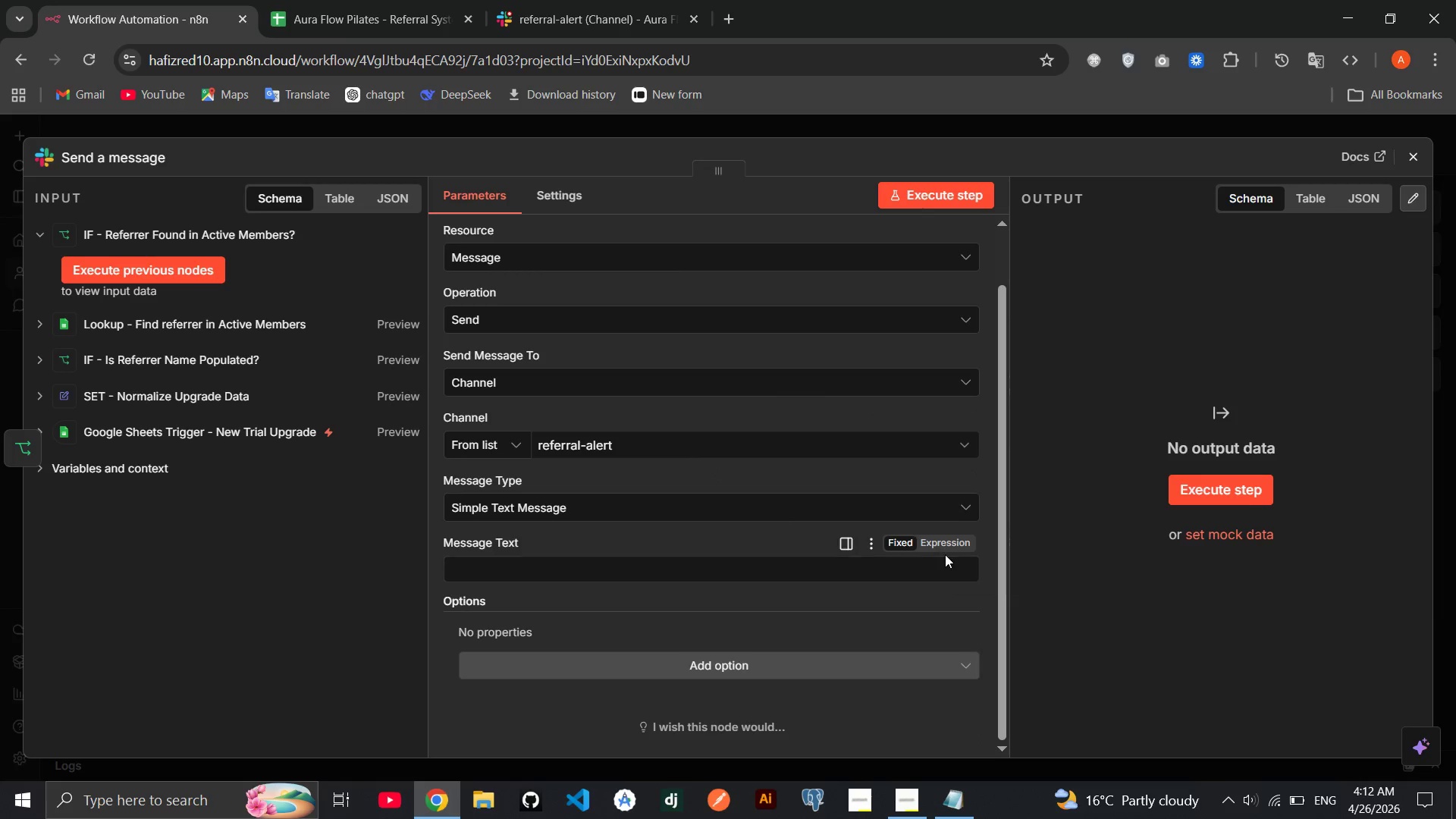 
left_click([942, 544])
 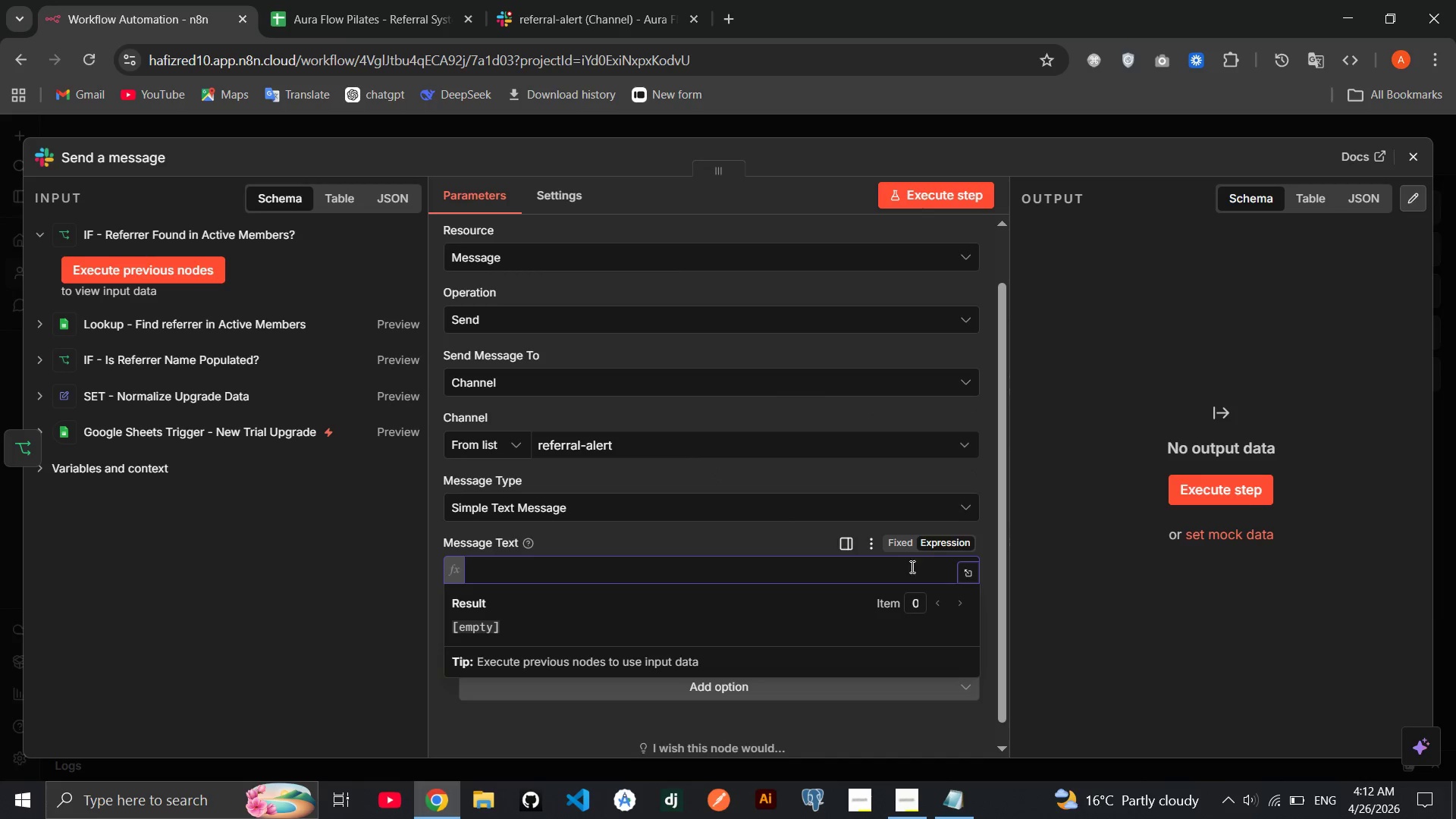 
left_click([858, 568])
 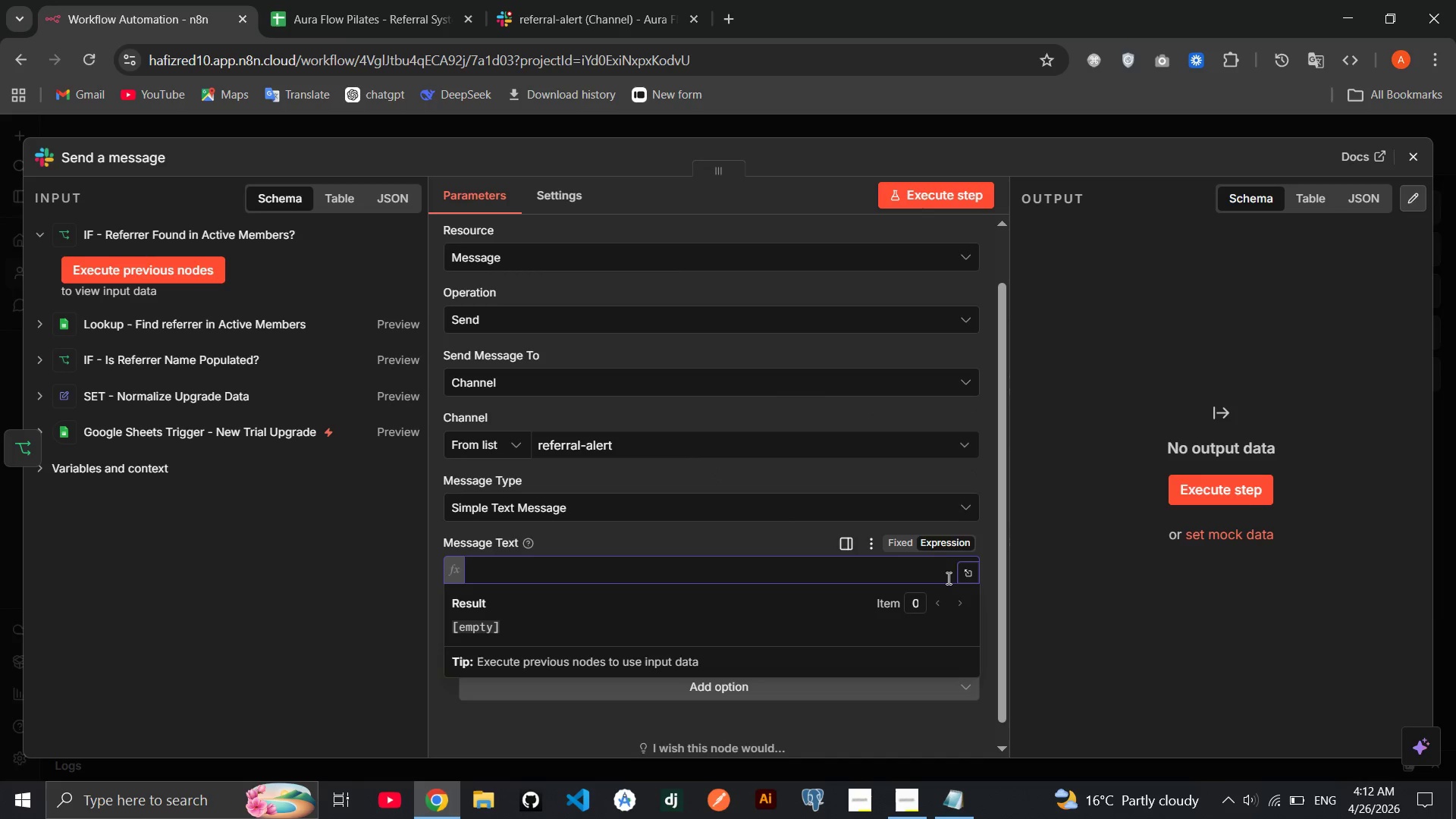 
left_click([971, 564])
 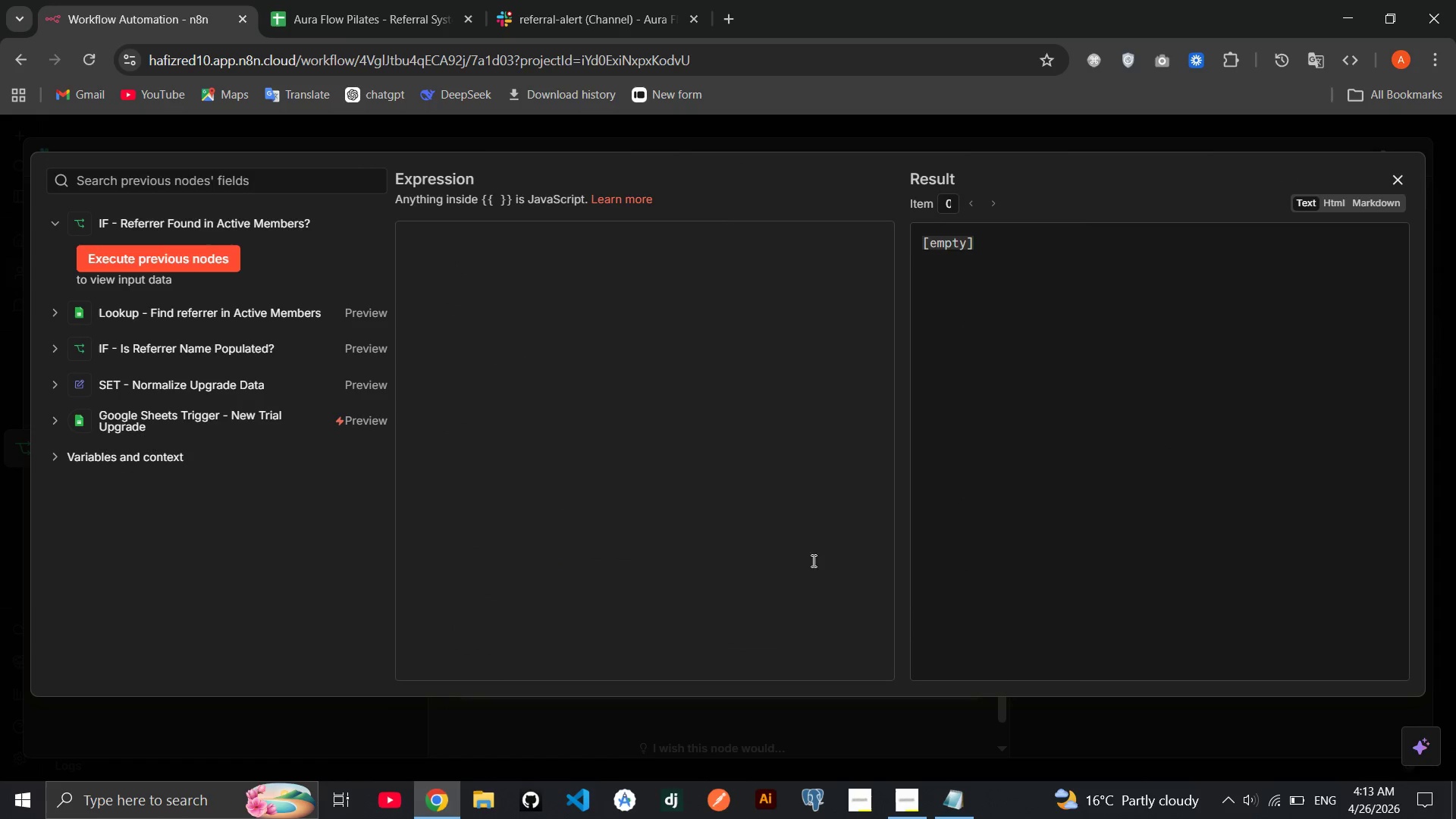 
left_click([731, 531])
 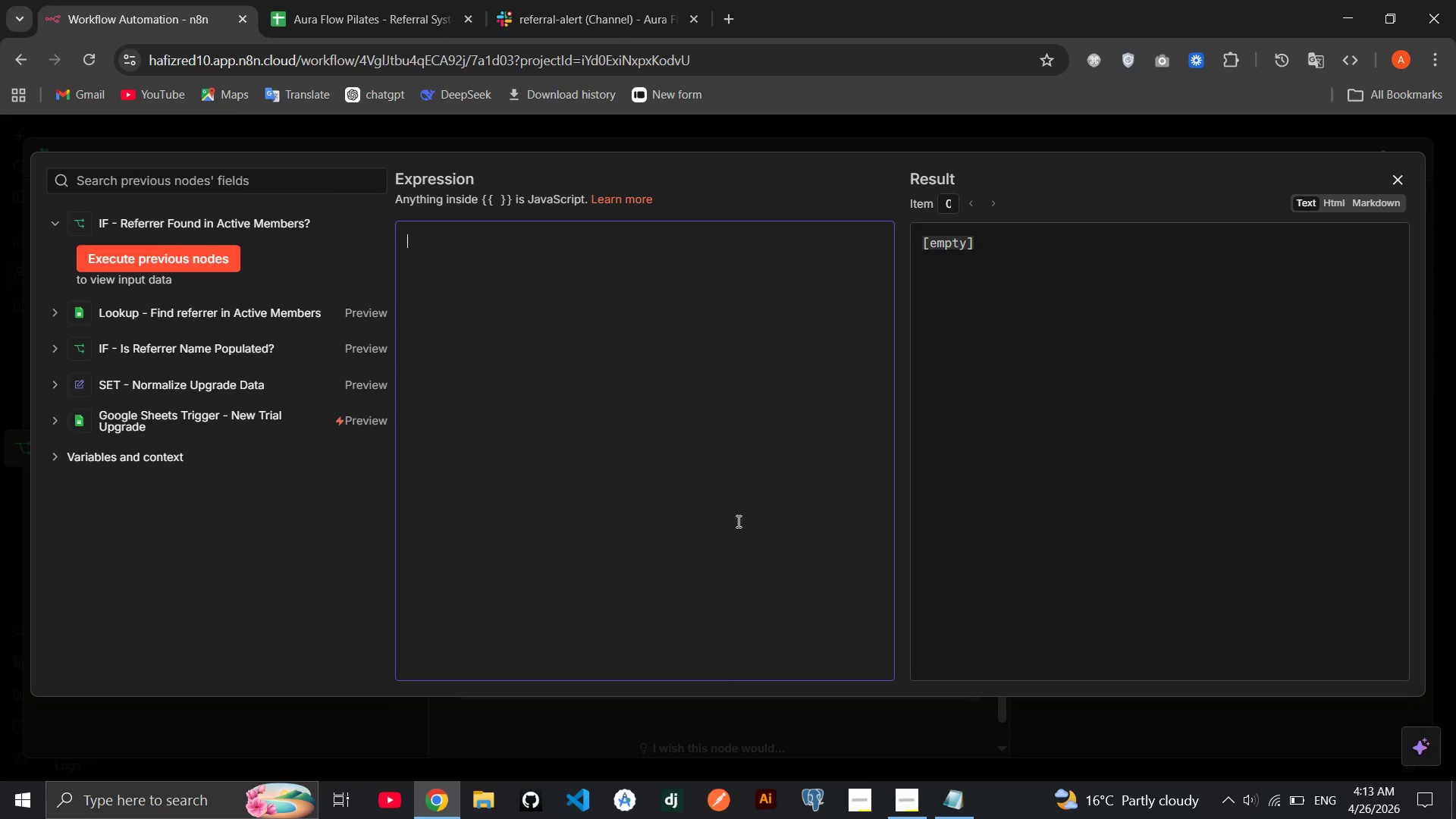 
key(Meta+Period)
 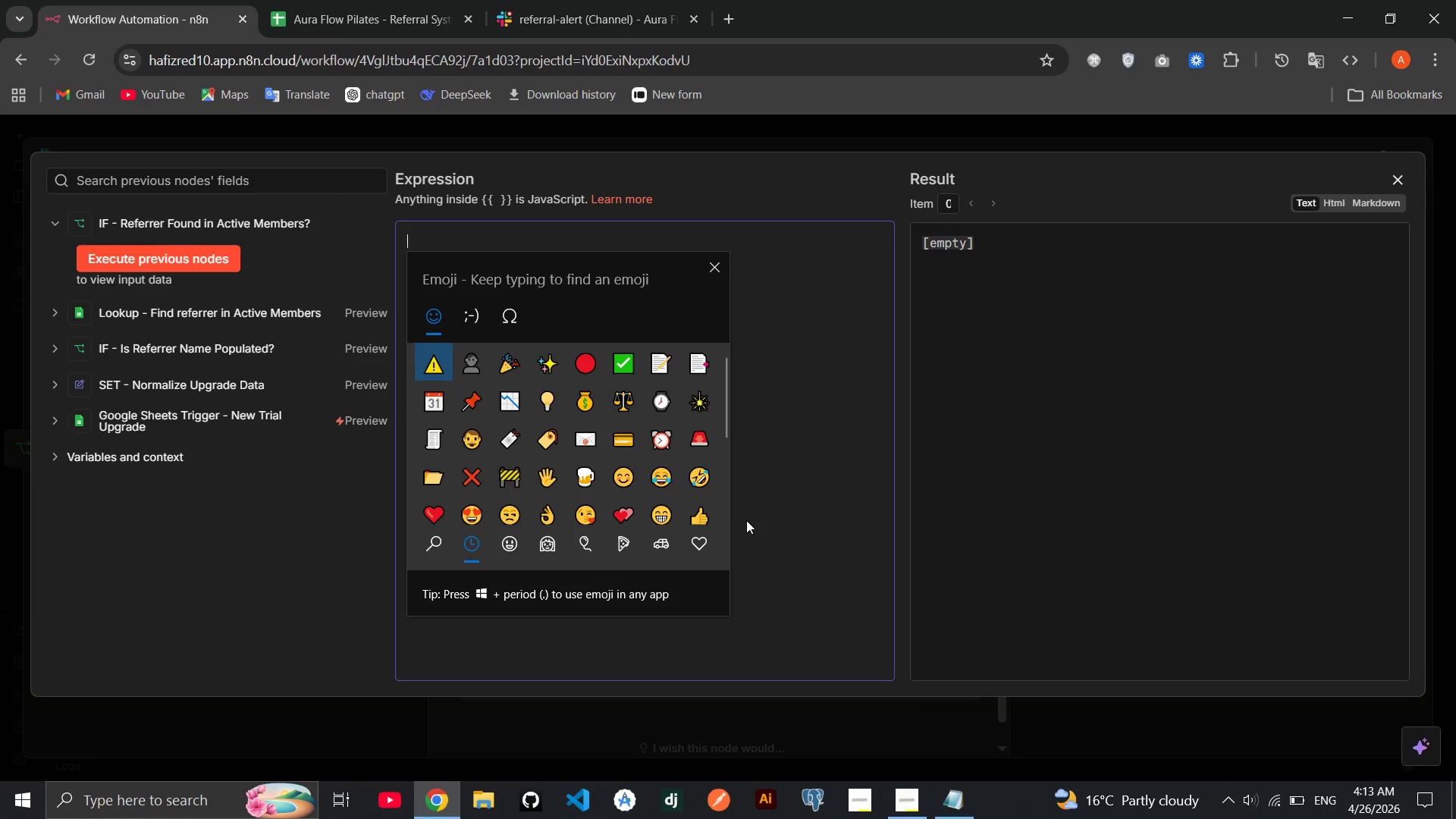 
key(Enter)
 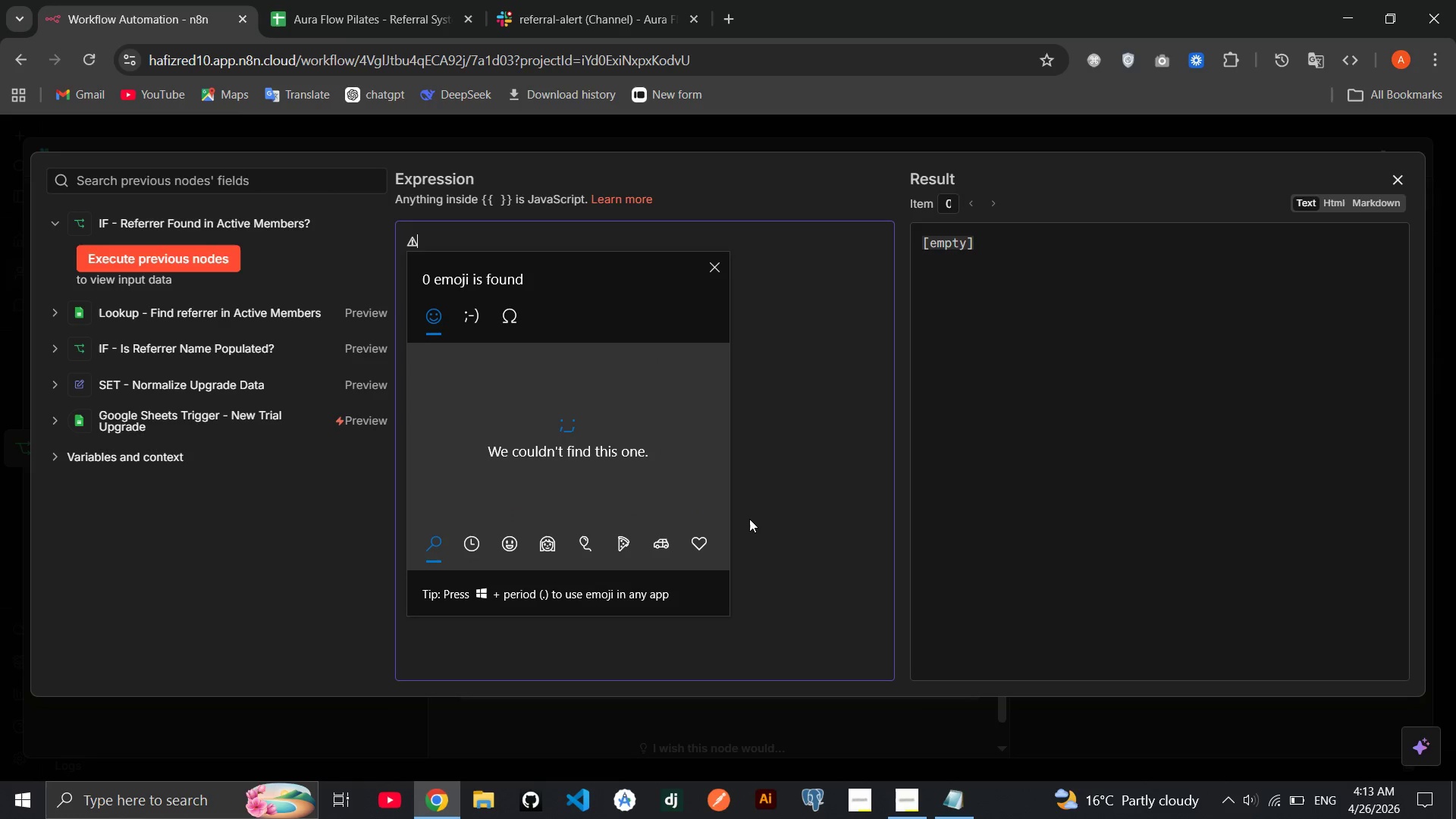 
key(Space)
 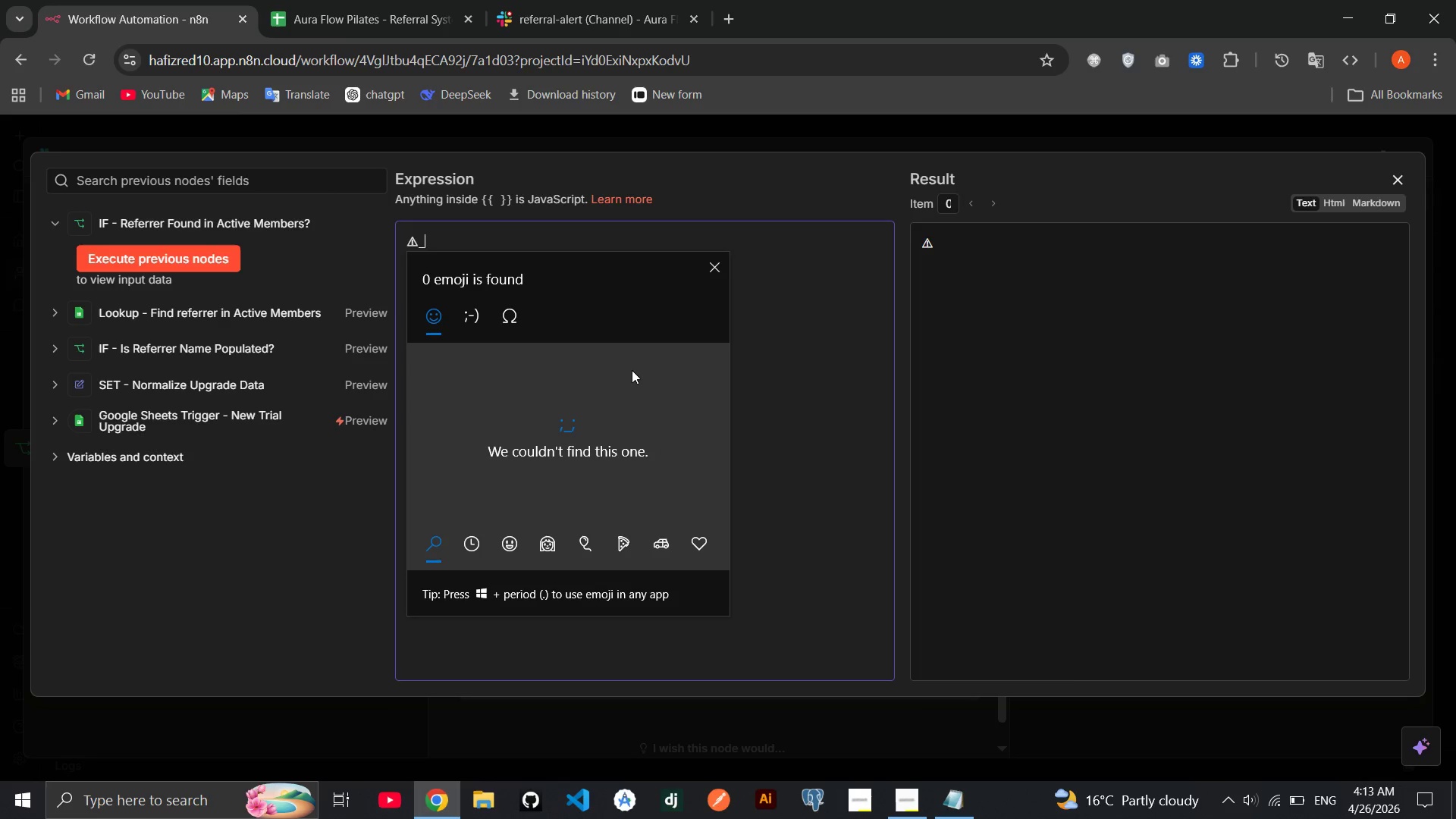 
key(Backspace)
 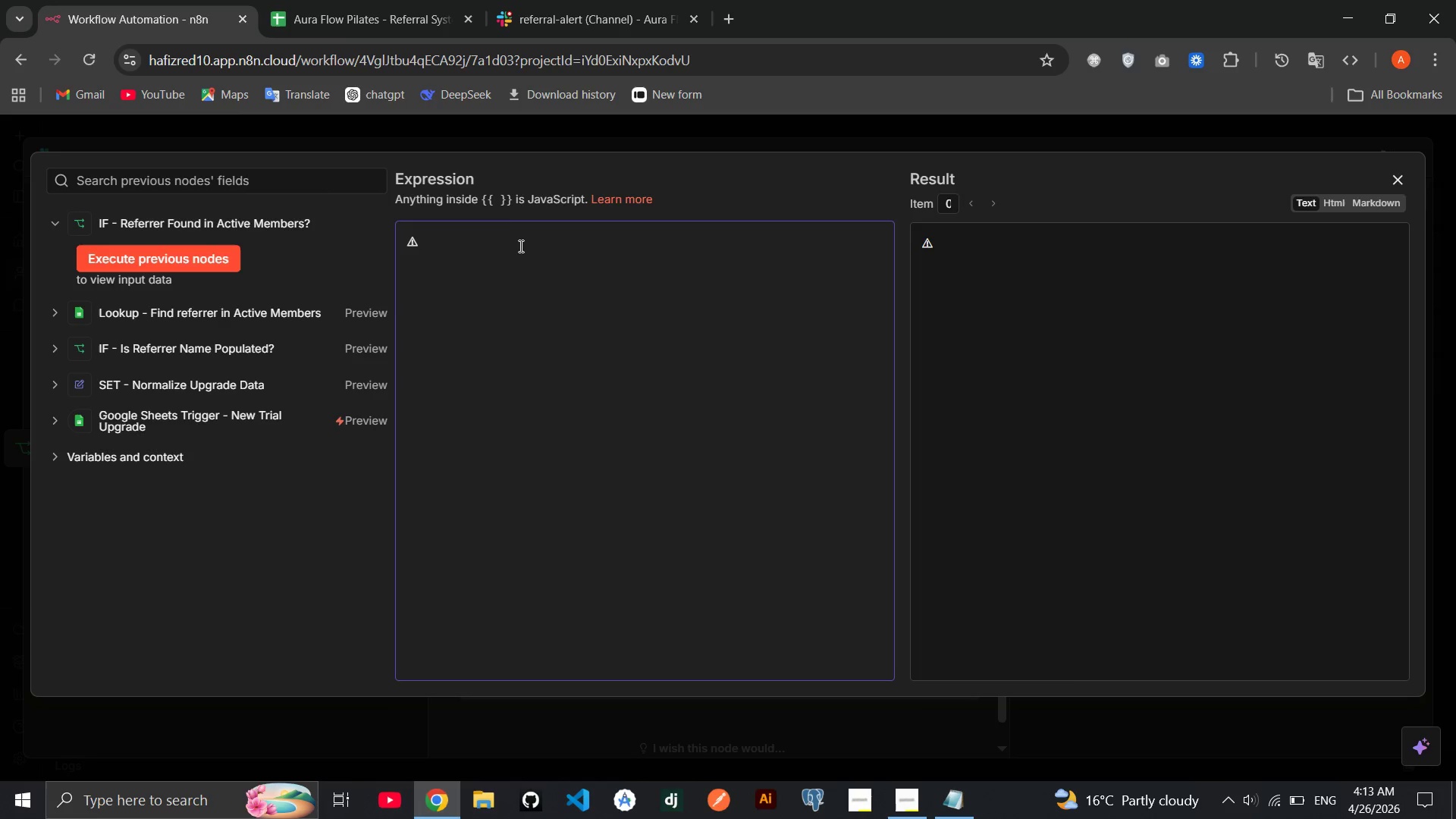 
wait(5.88)
 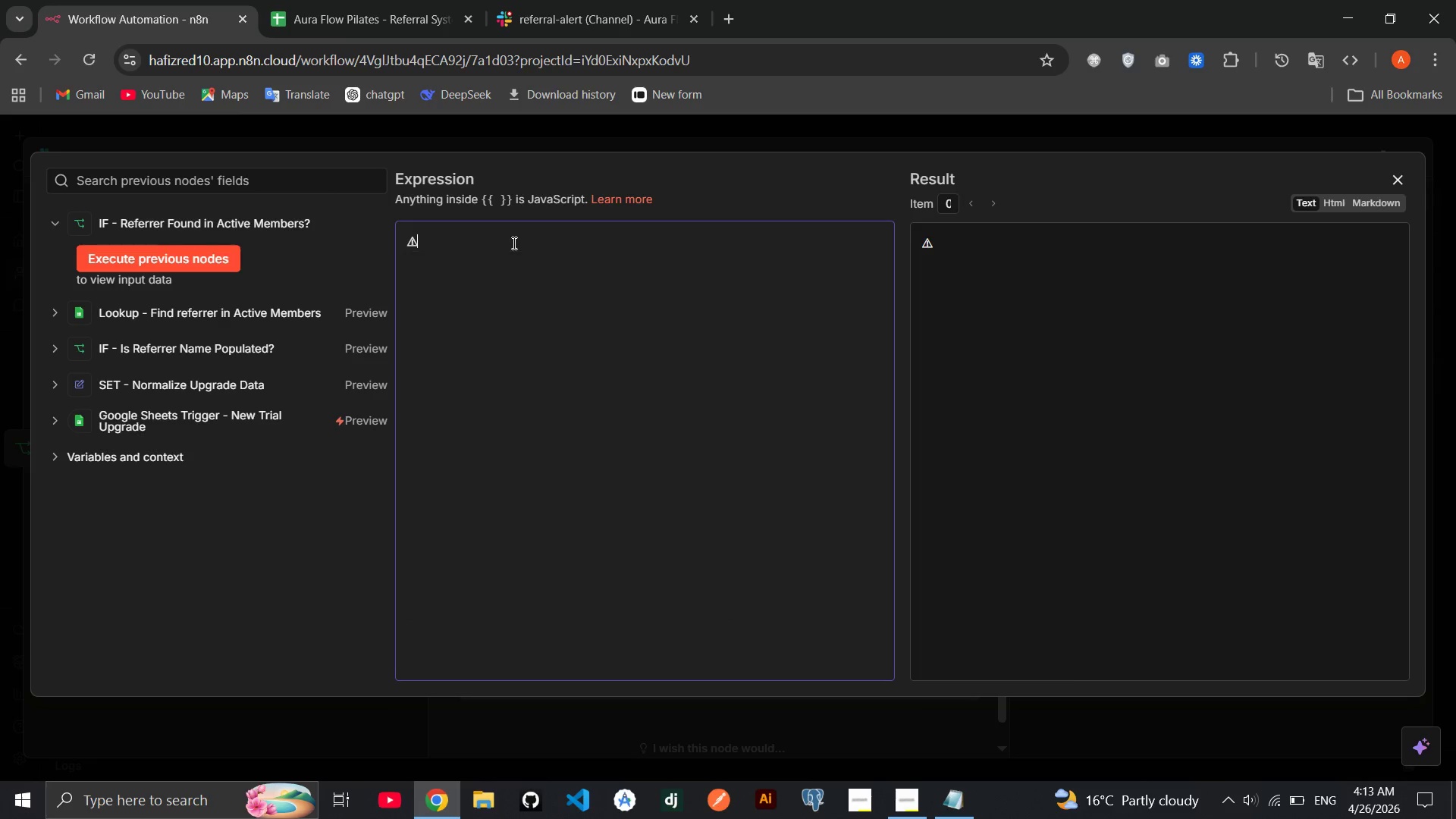 
type(**)
 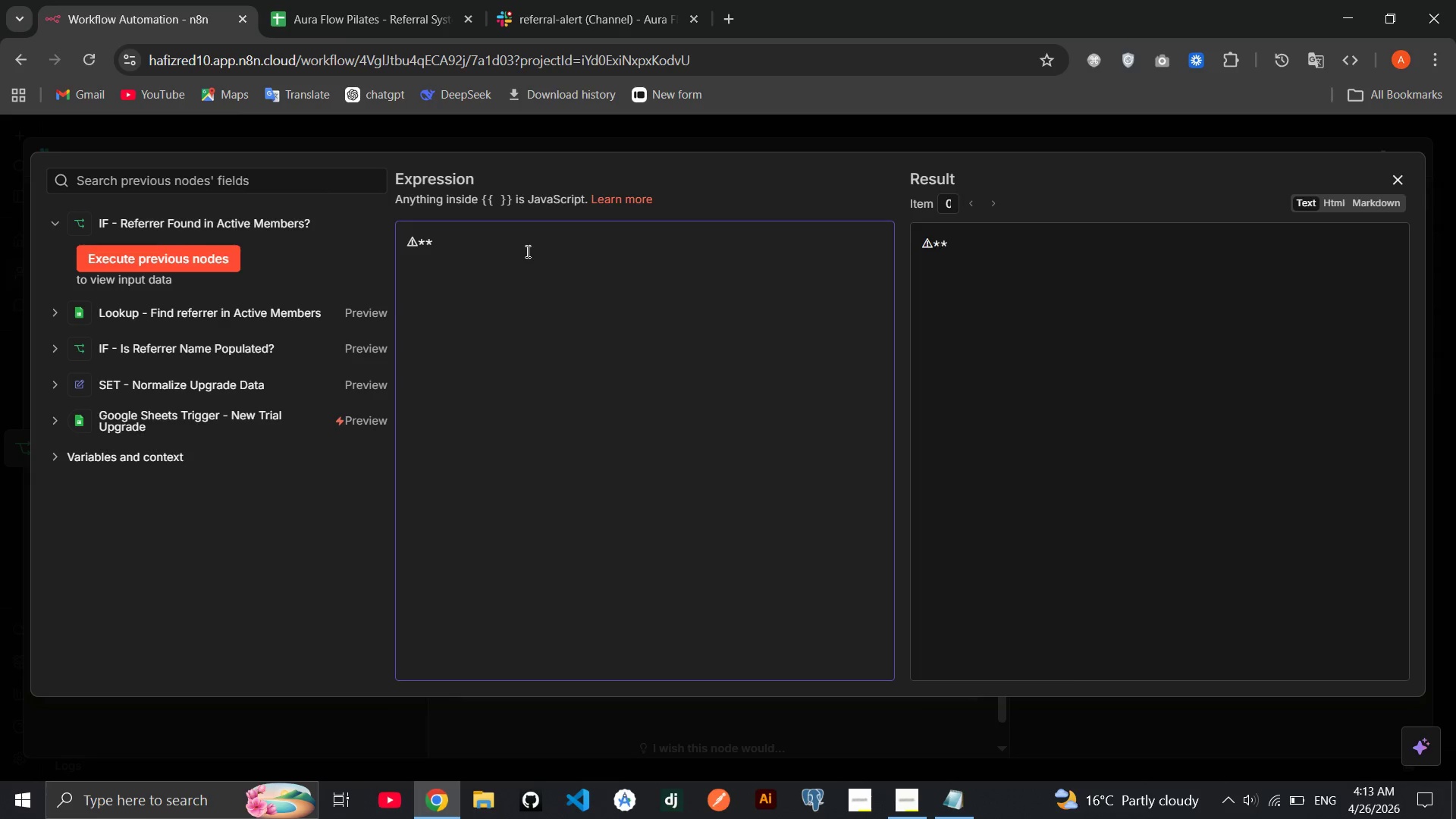 
key(ArrowLeft)
 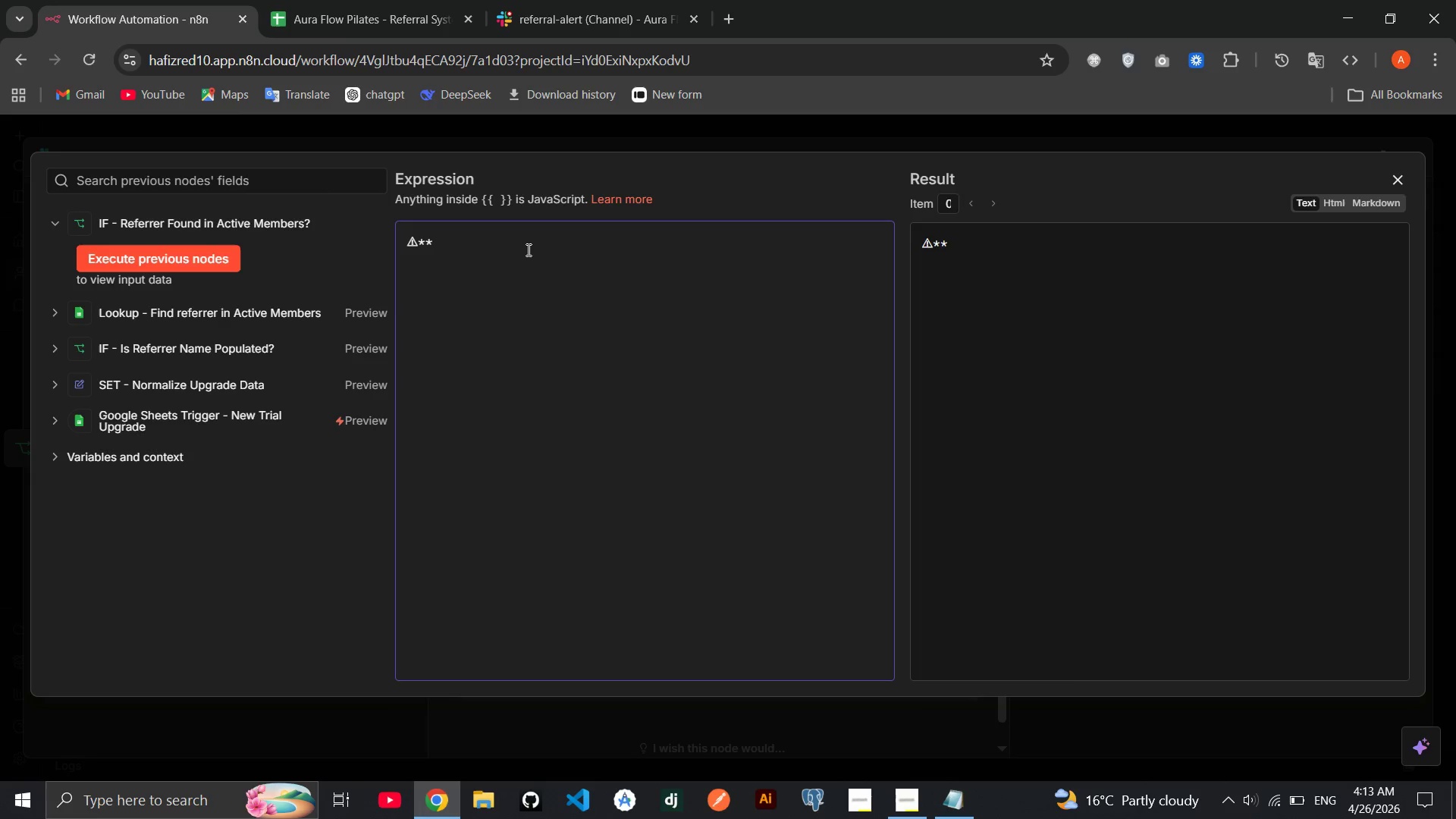 
type(UNMATCHED)
 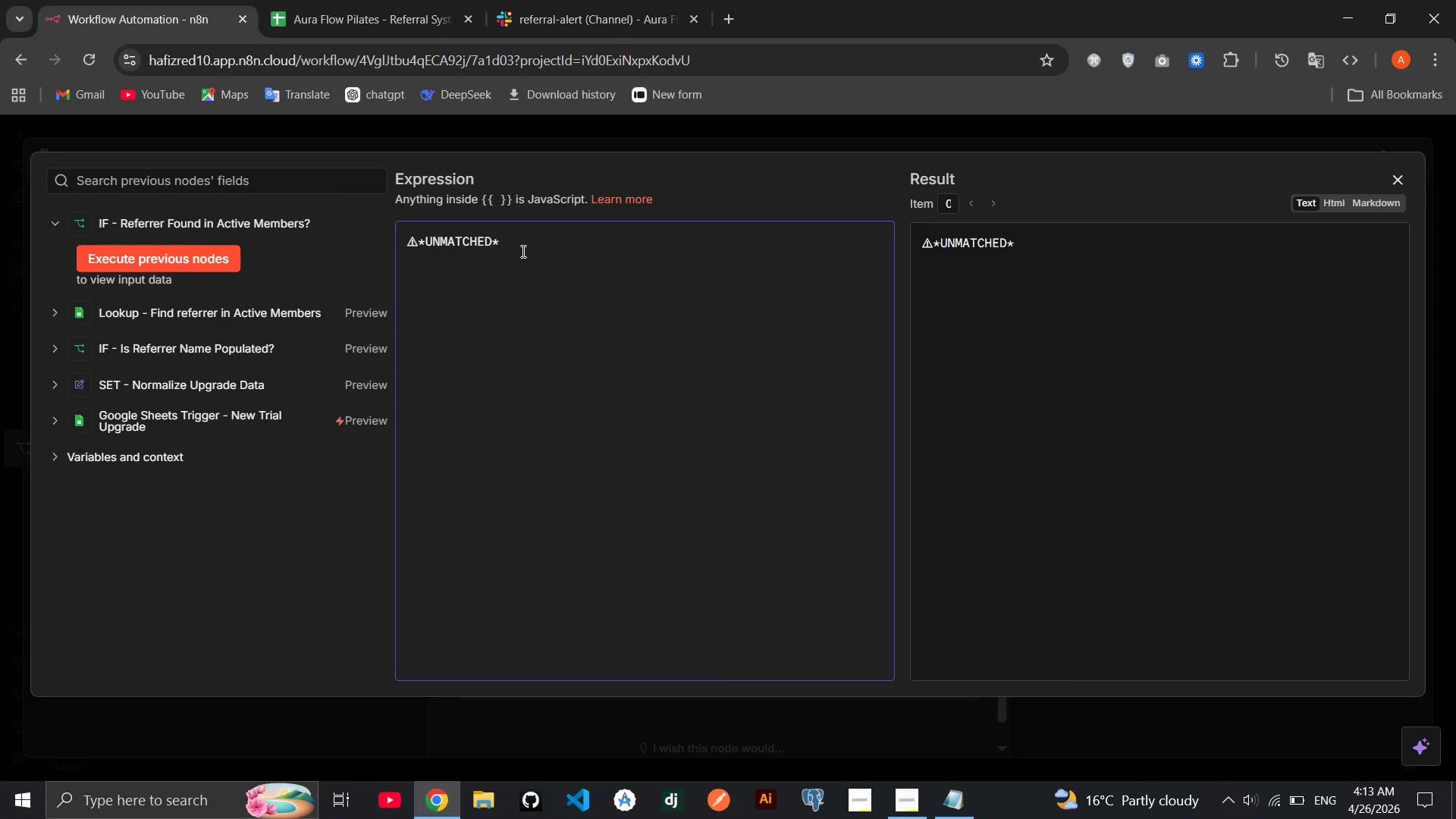 
type( REFERRAL - MANUAL REVIW)
 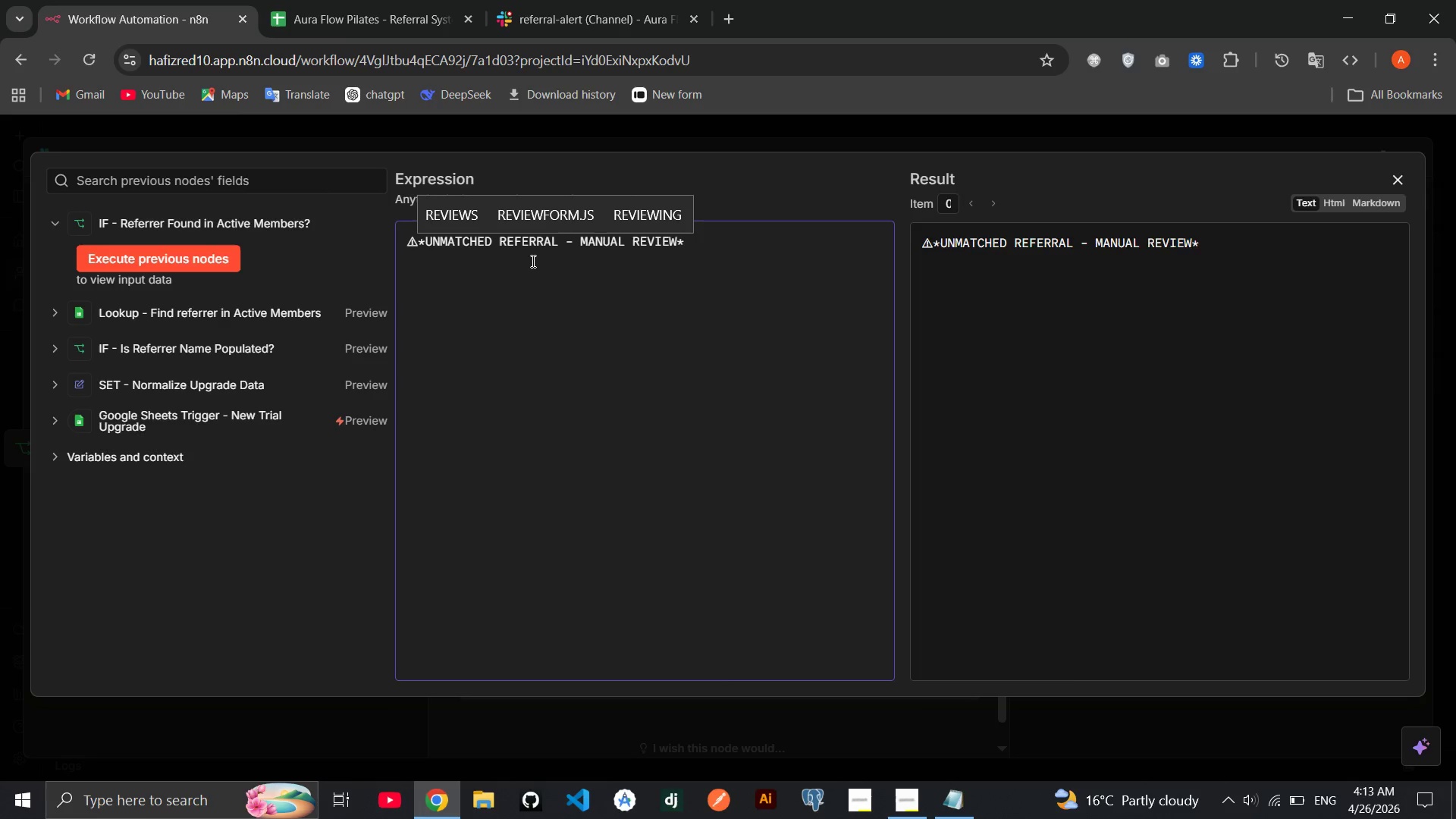 
hold_key(key=E, duration=0.33)
 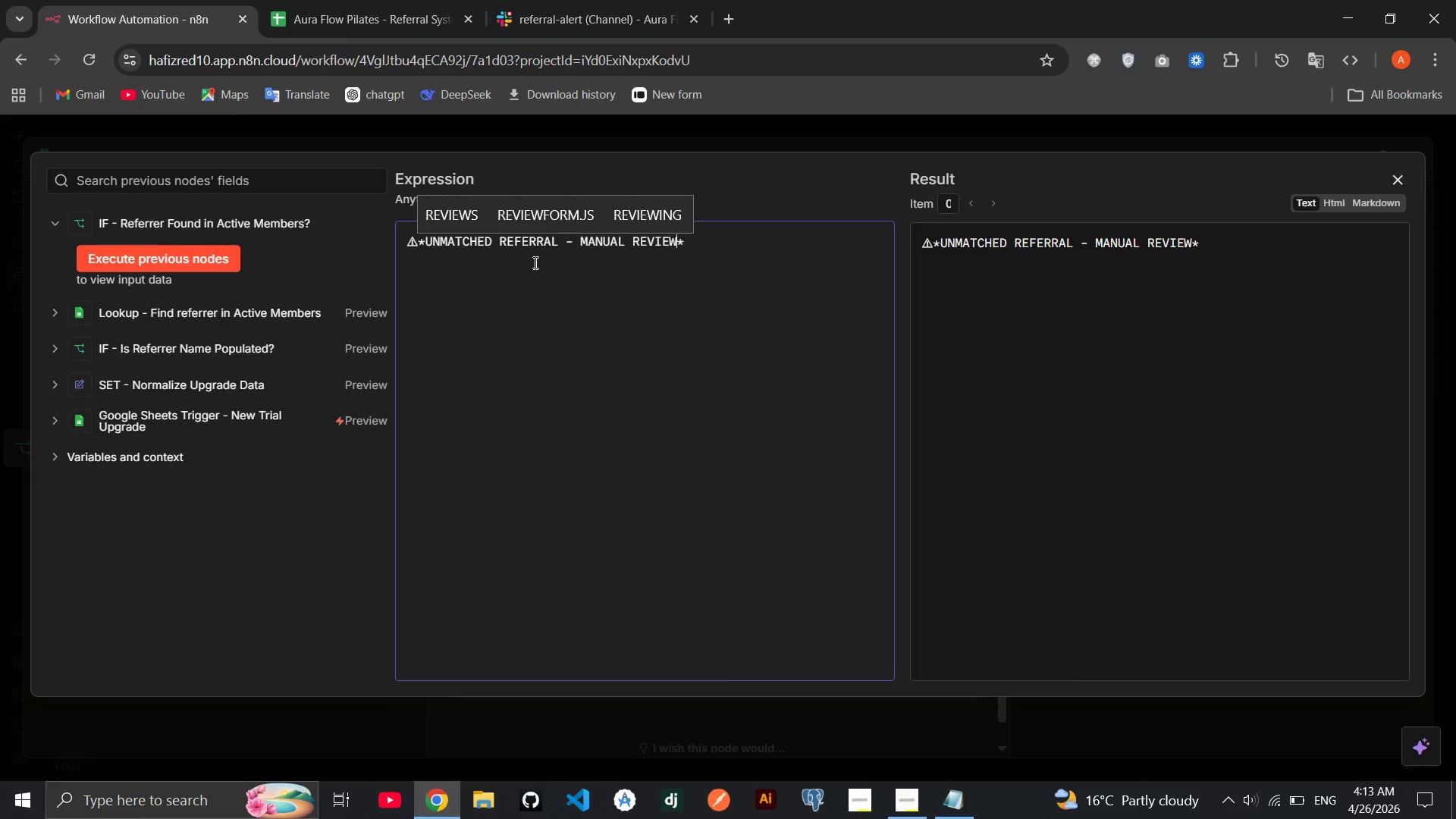 
key(ArrowRight)
 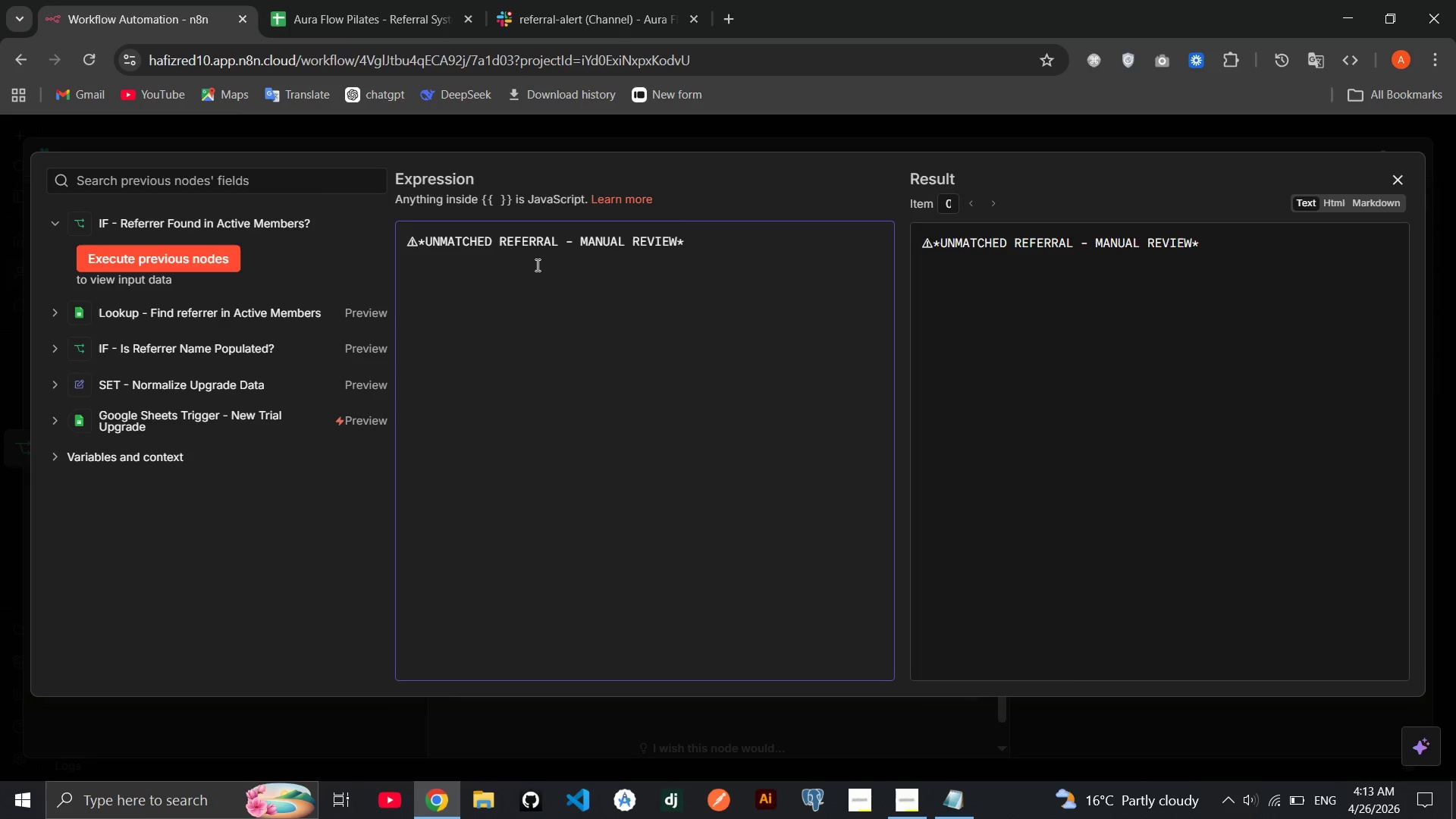 
key(ArrowLeft)
 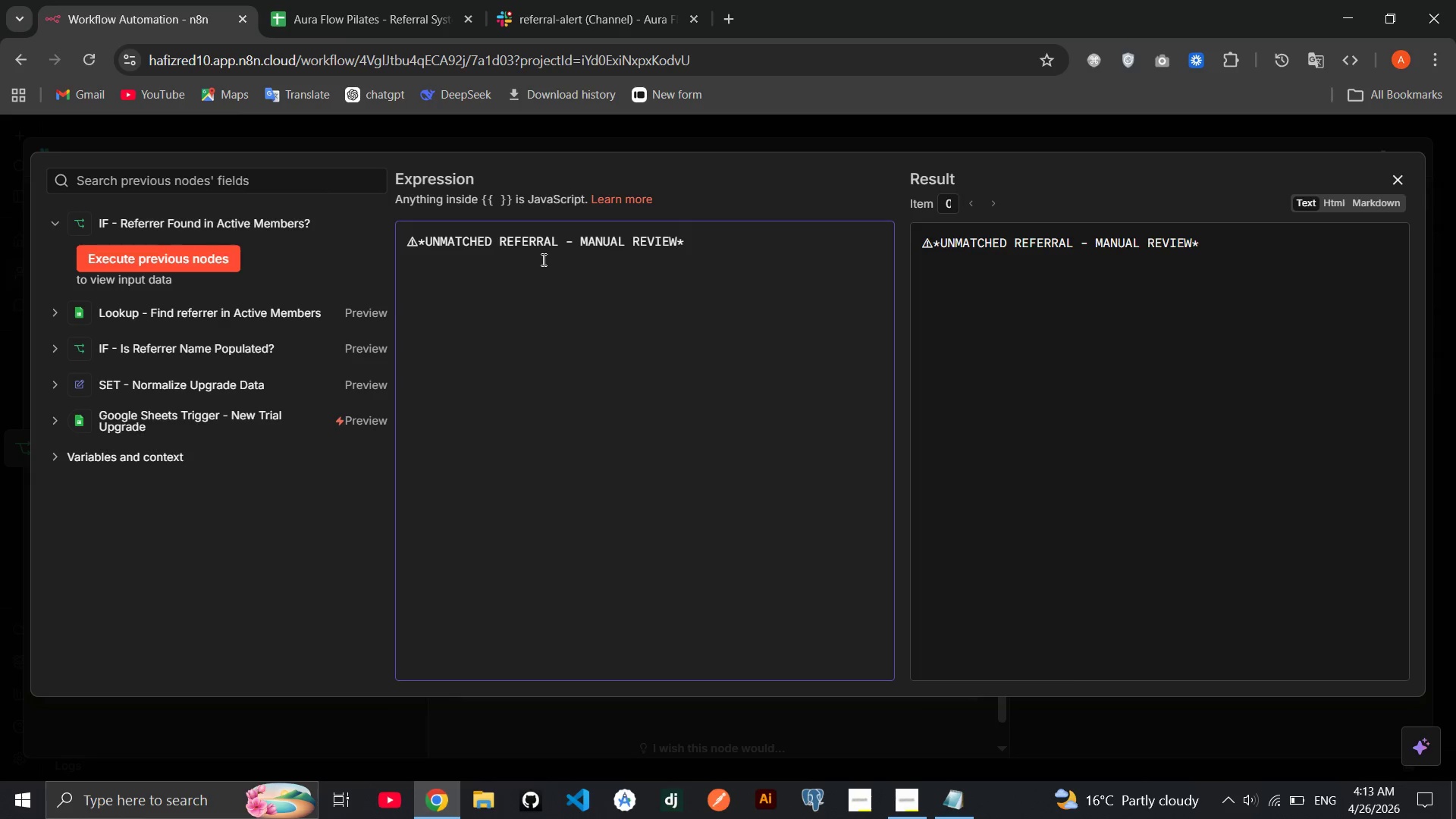 
type( REQUIRD)
 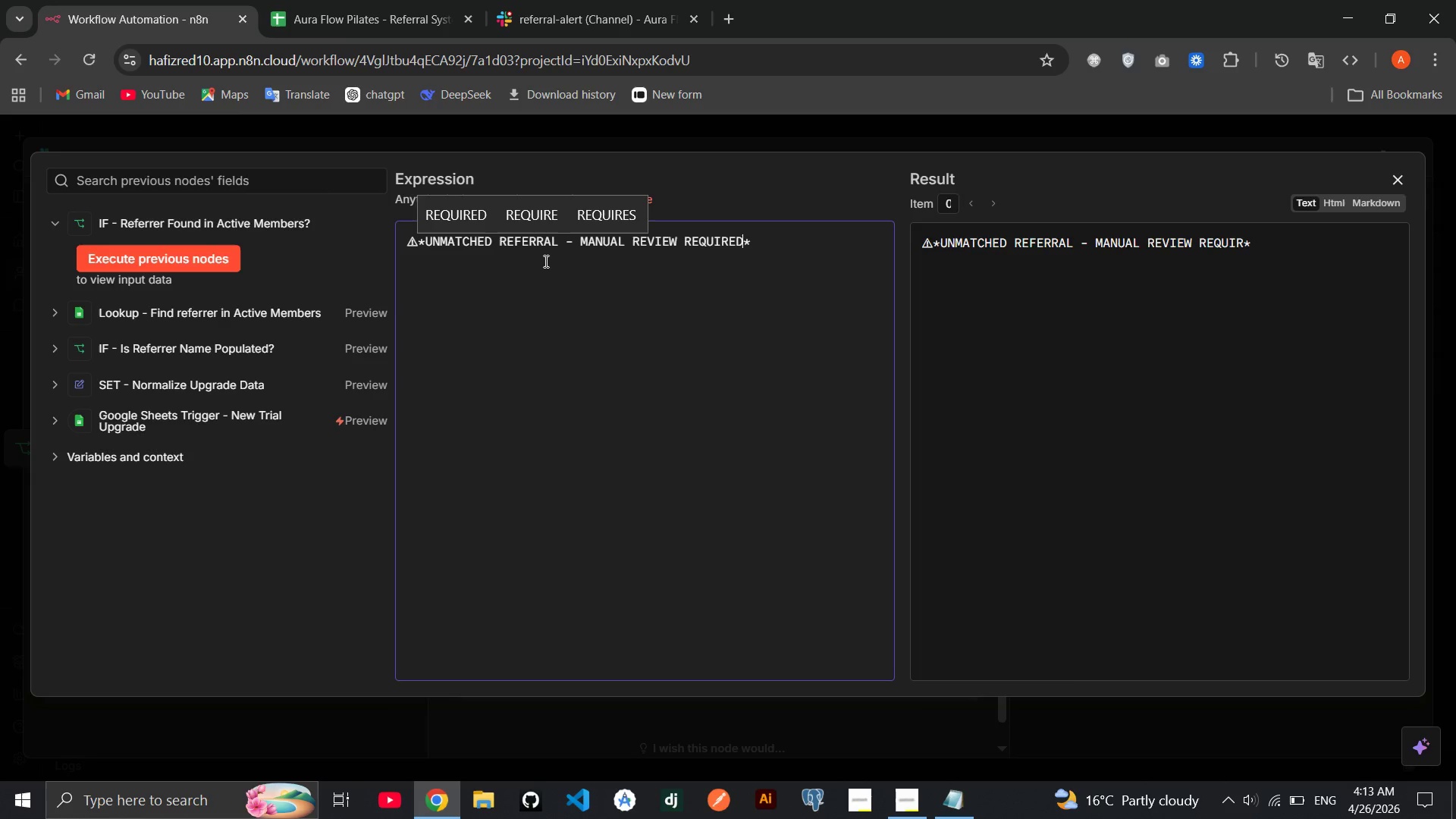 
hold_key(key=E, duration=0.33)
 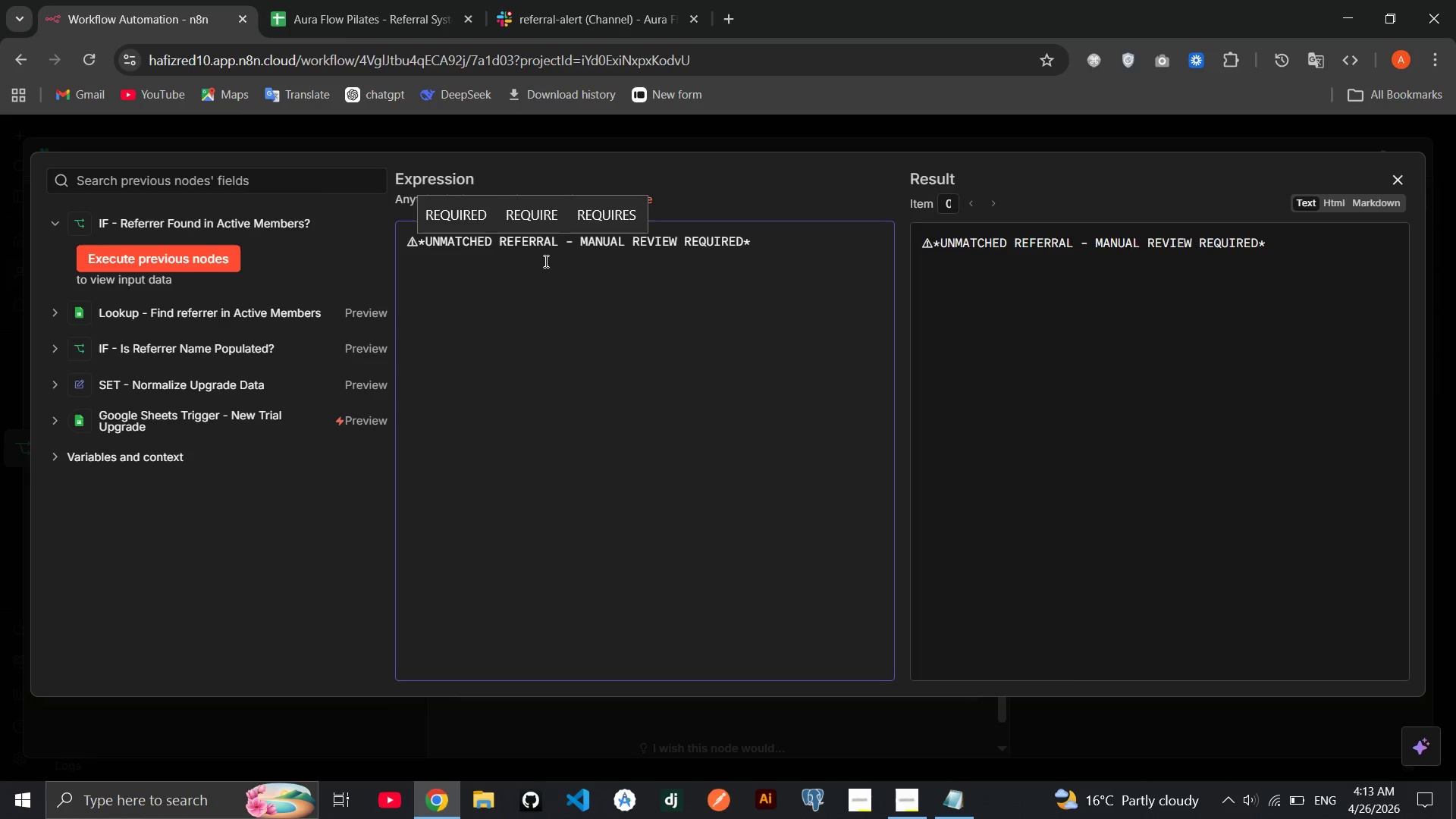 
key(ArrowRight)
 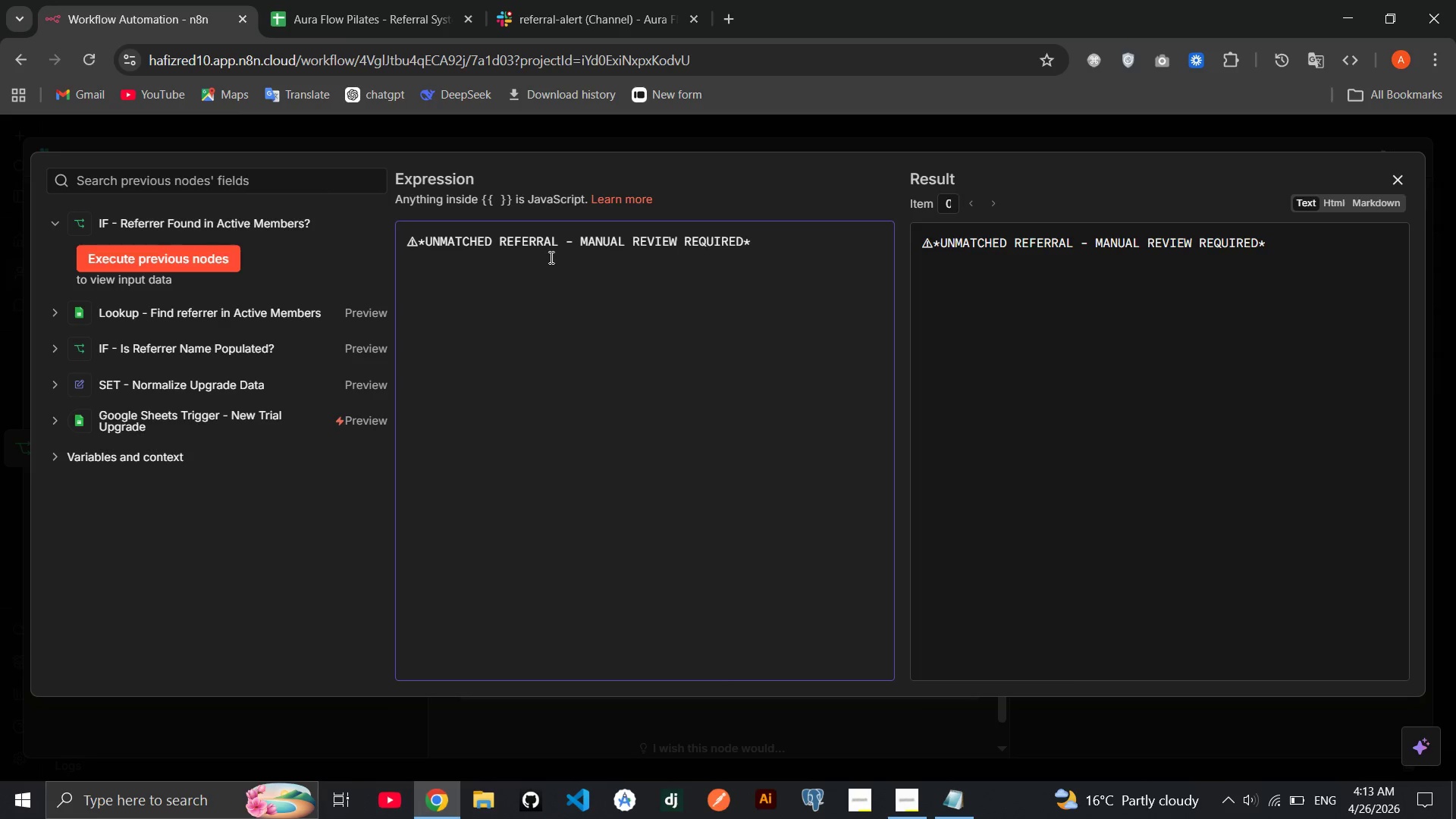 
key(Enter)
 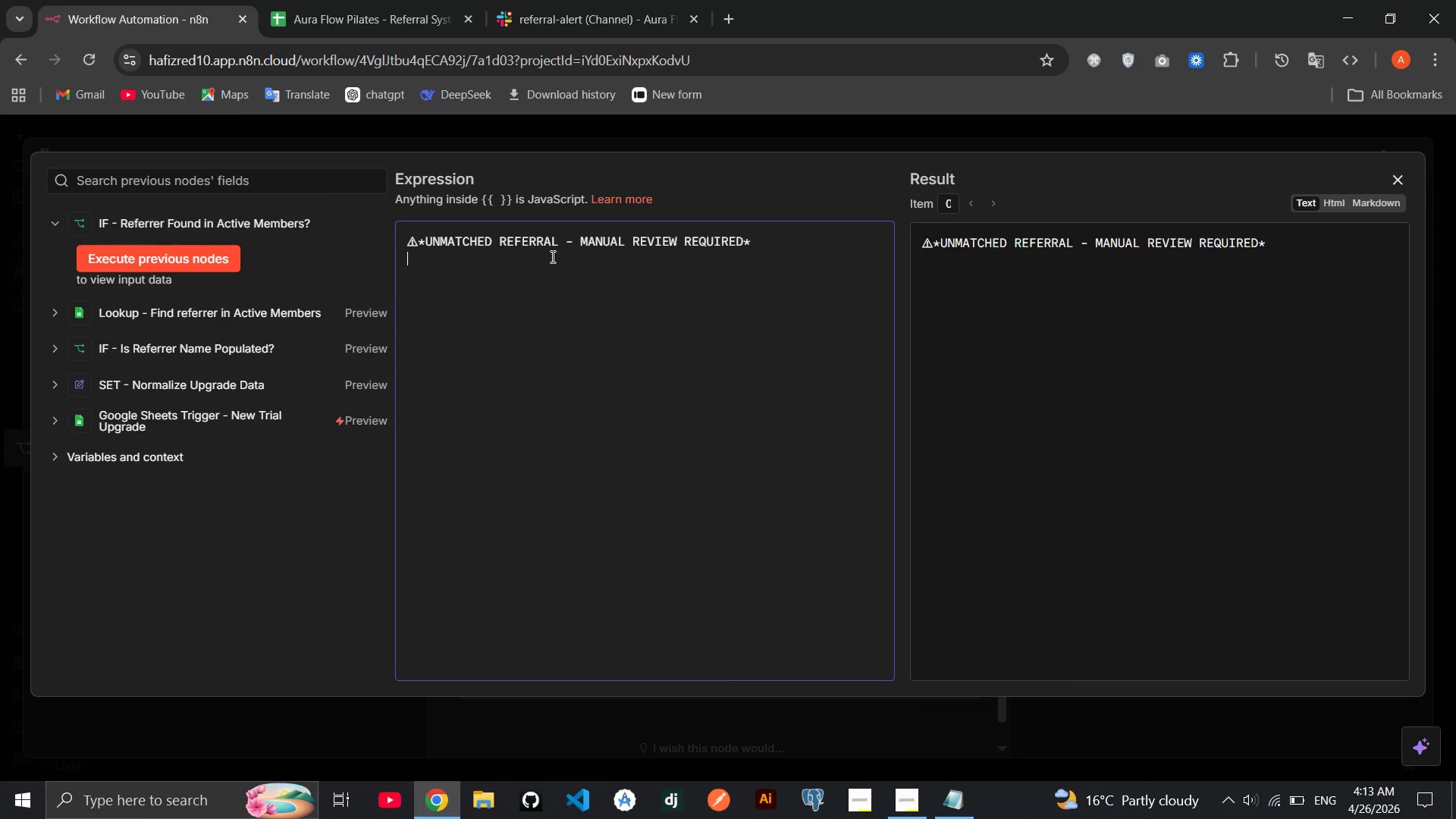 
key(Enter)
 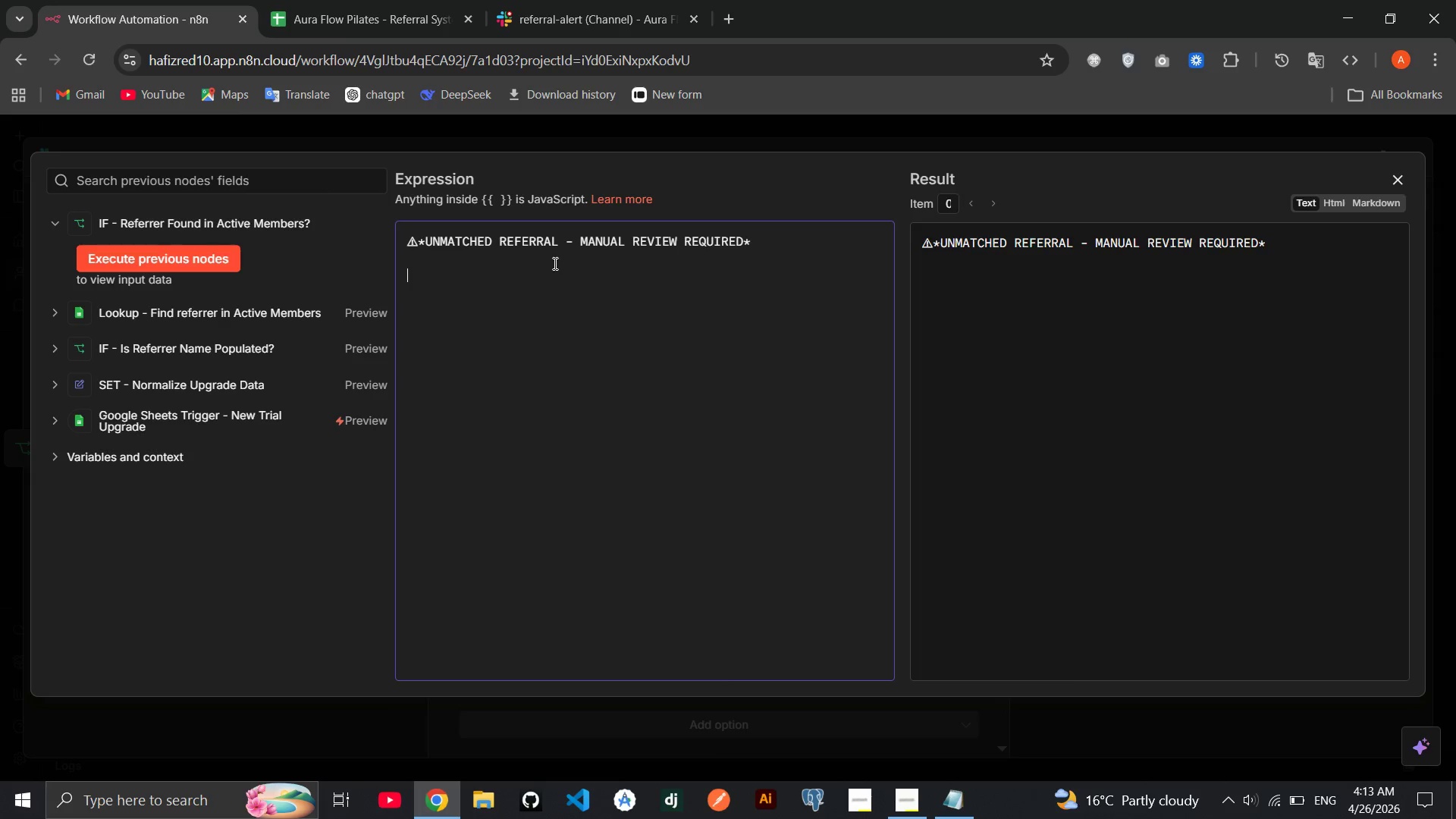 
key(A)
 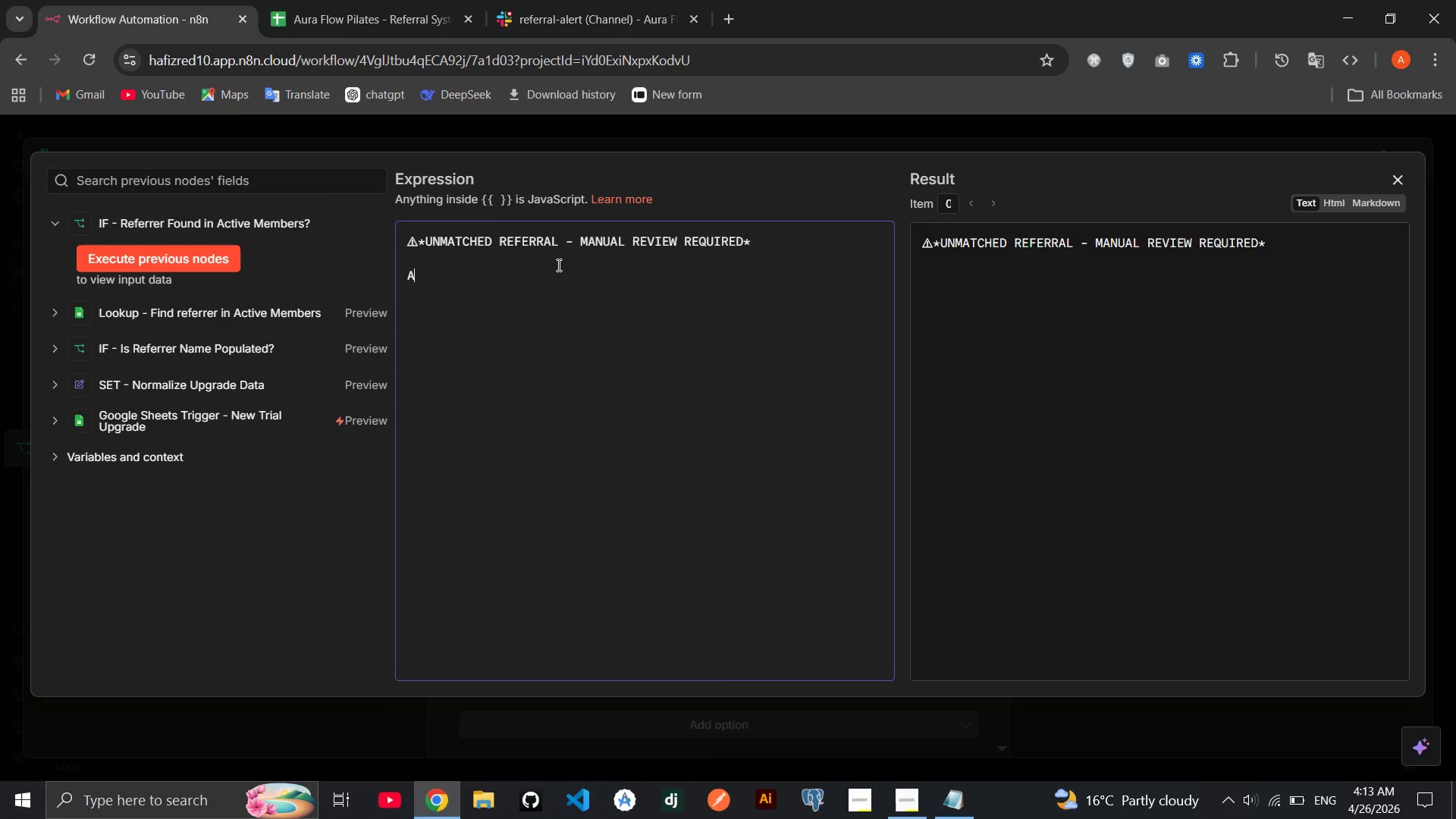 
key(CapsLock)
 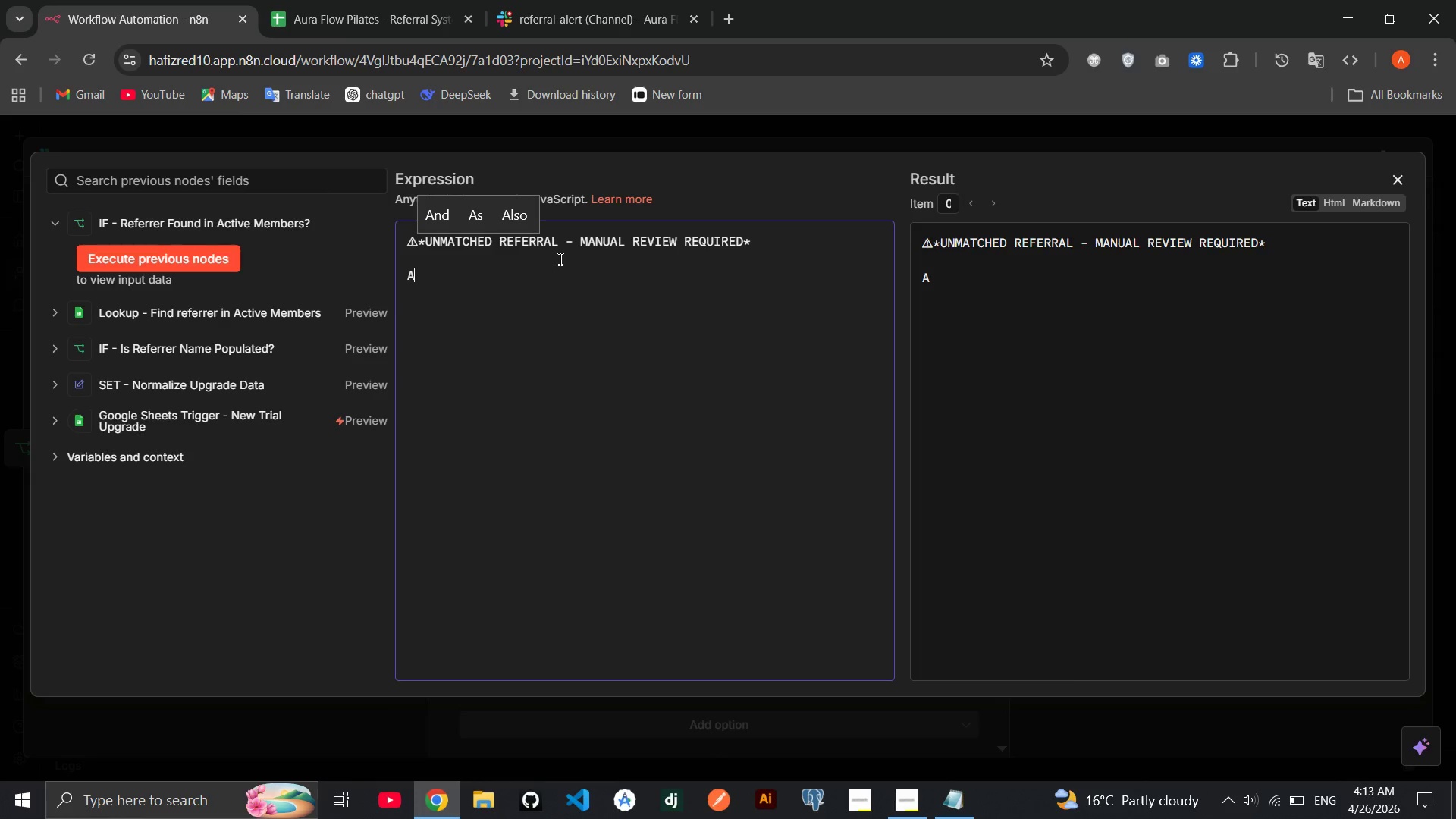 
type( new member)
 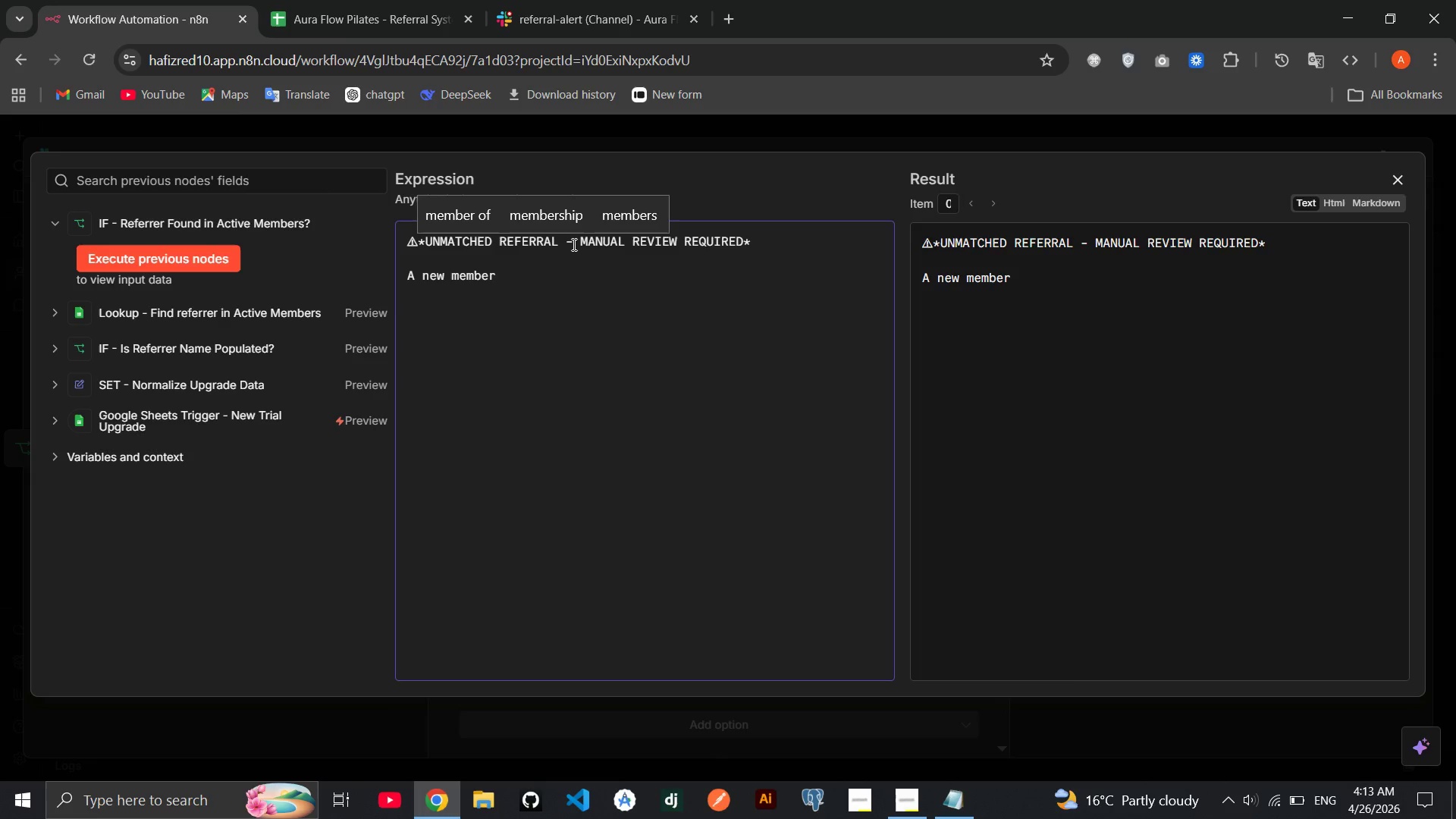 
type( listed a referrer)
 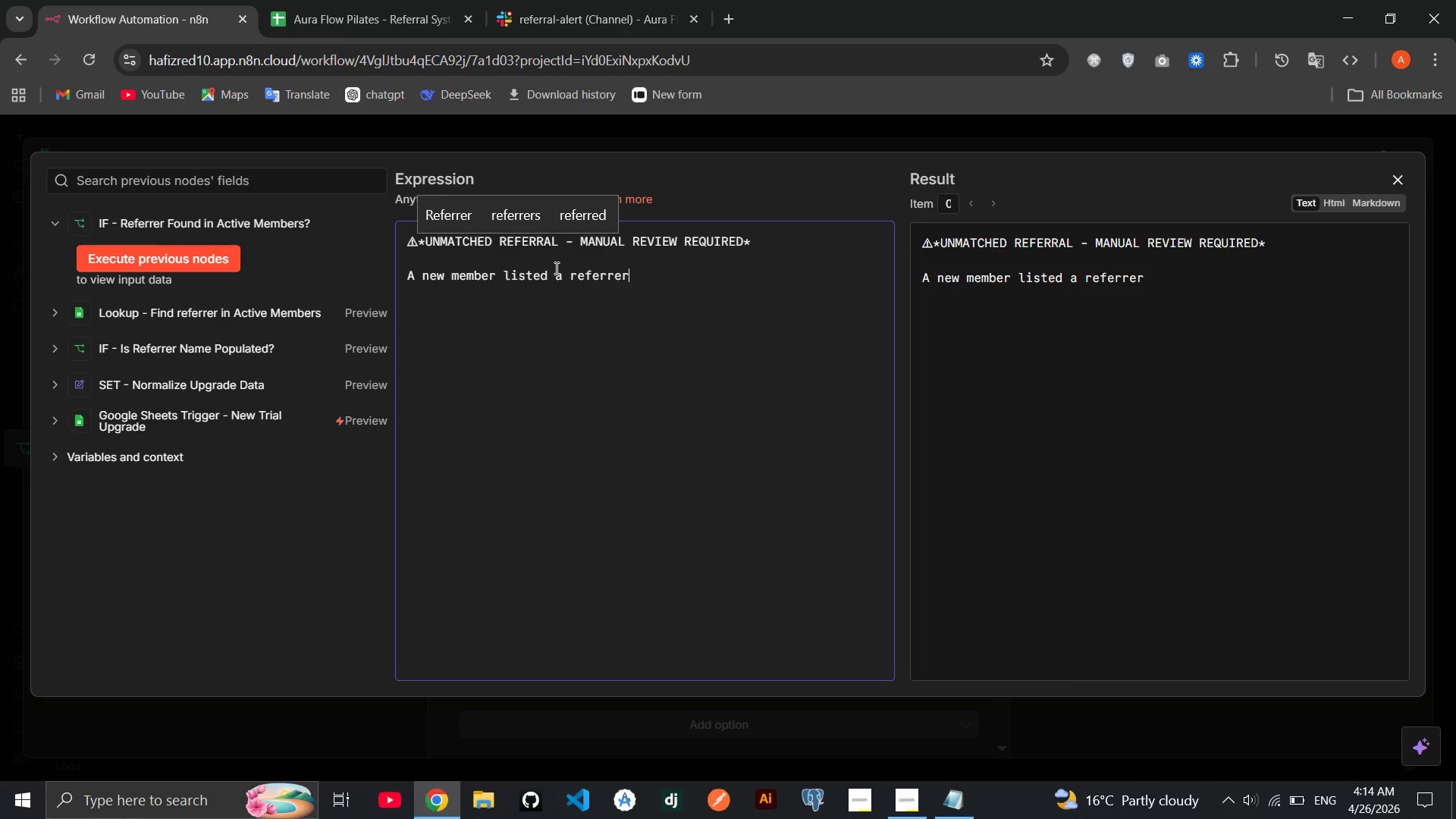 
type( who cud not be fund)
 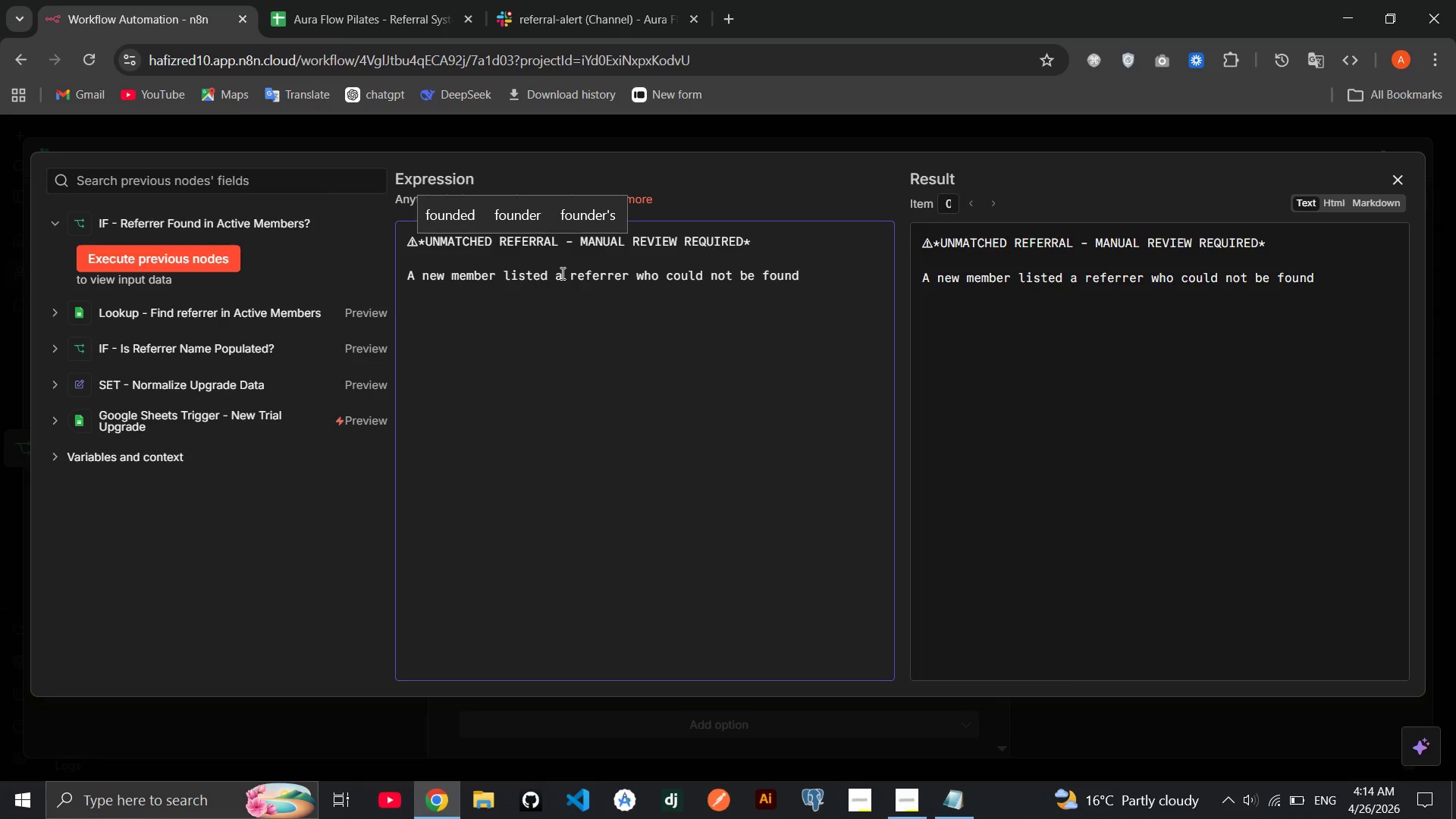 
hold_key(key=L, duration=0.42)
 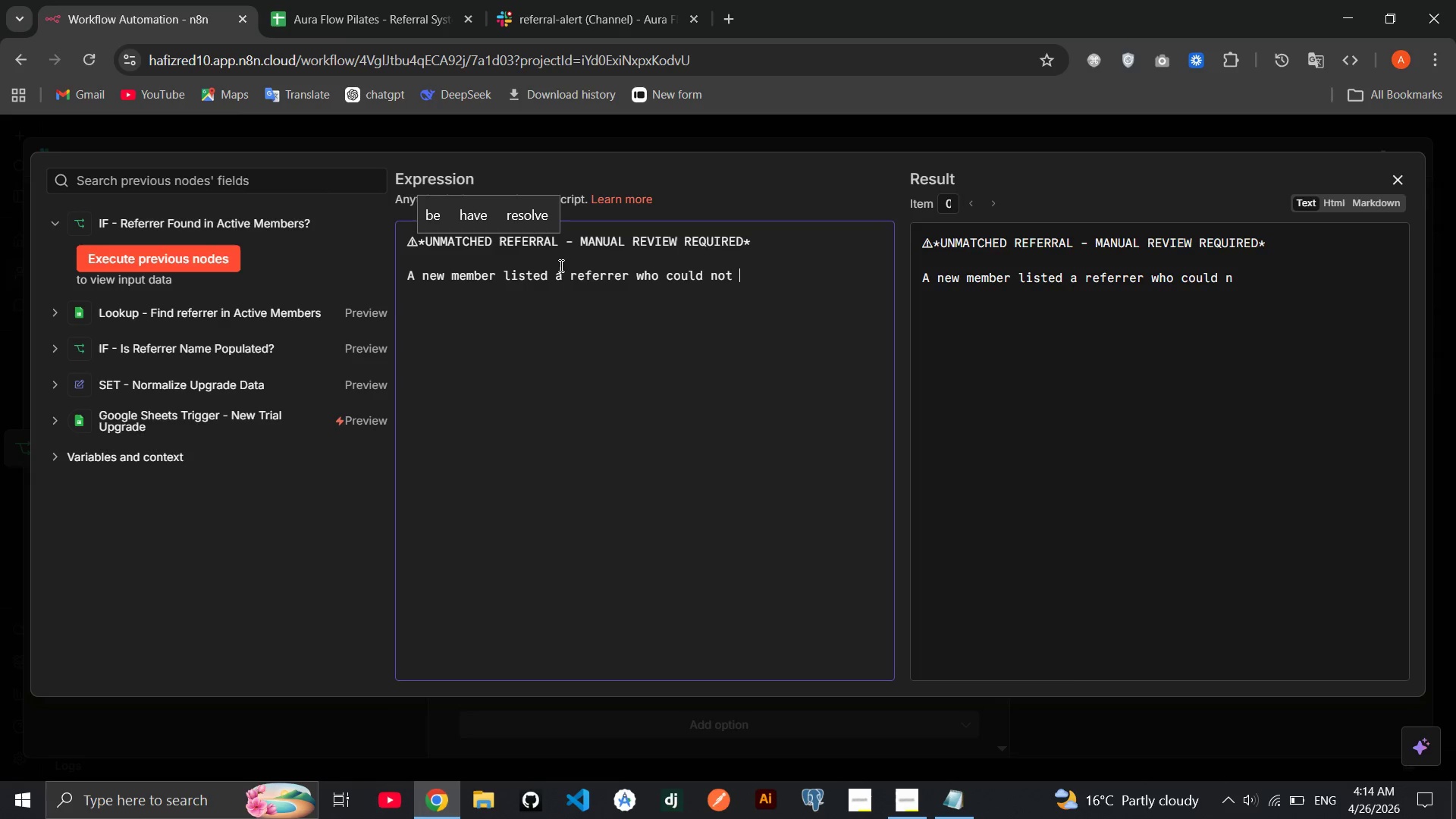 
key(Space)
 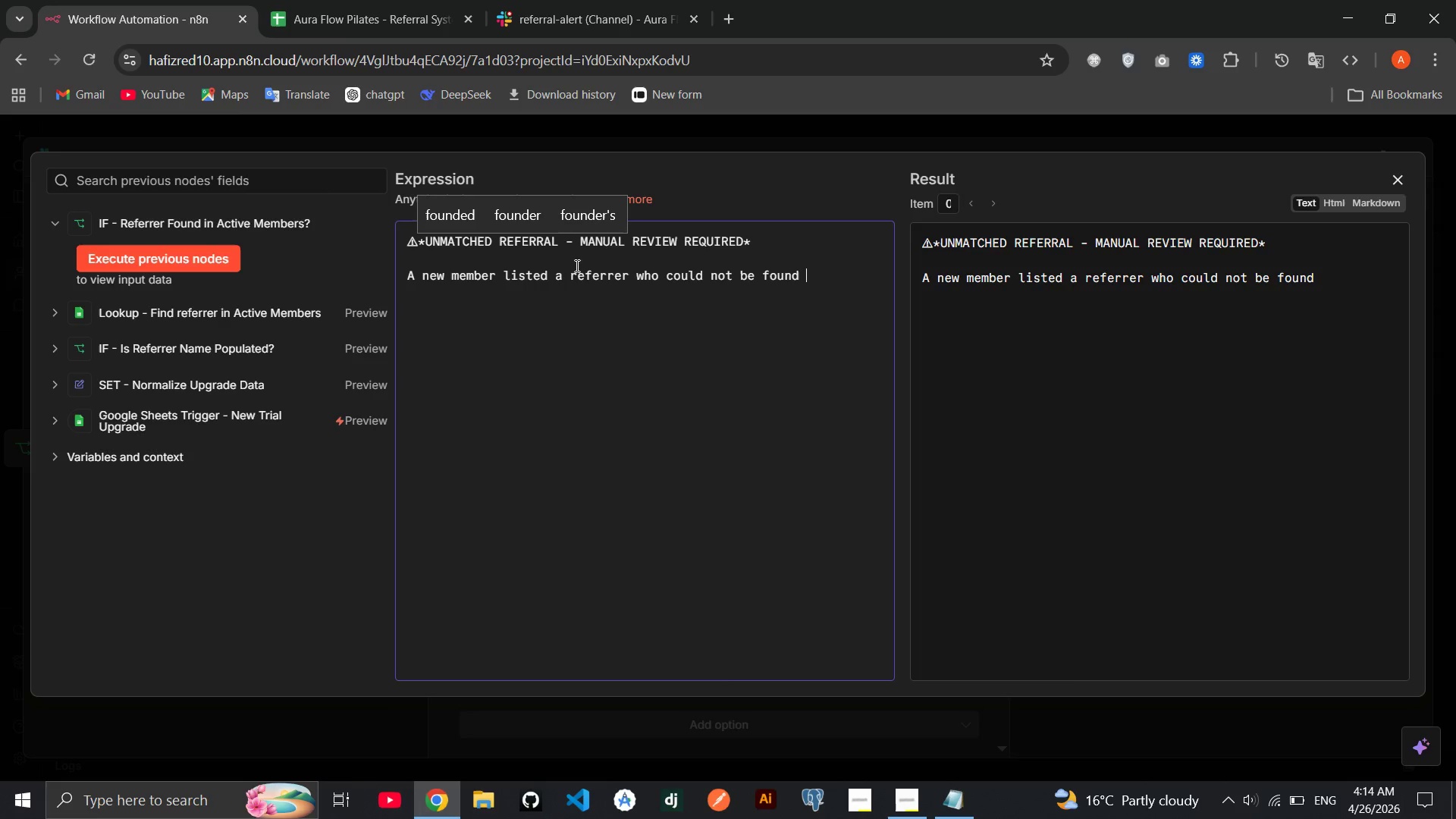 
type(in the )
 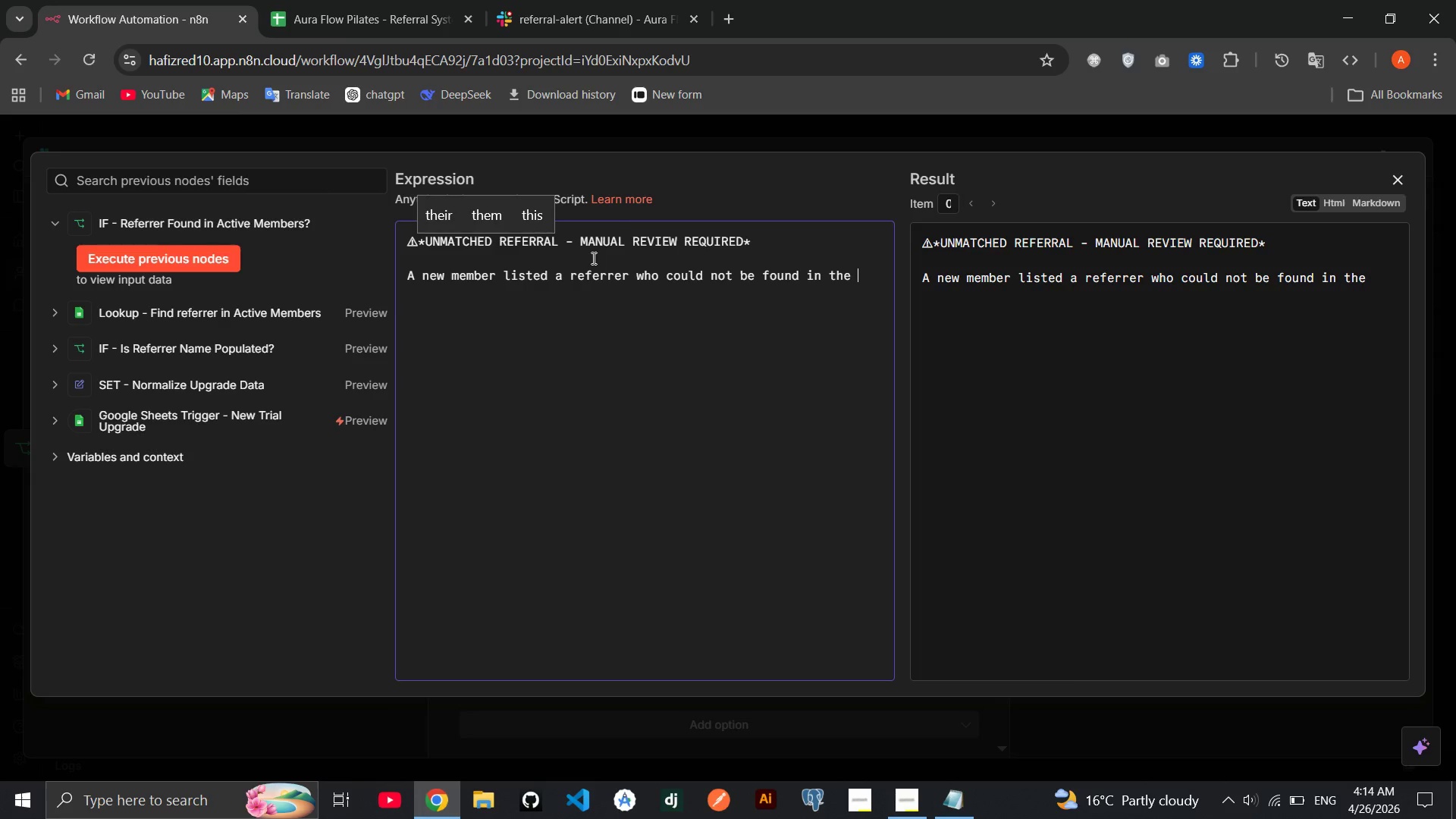 
type(active)
key(Backspace)
key(Backspace)
key(Backspace)
key(Backspace)
key(Backspace)
key(Backspace)
type(Active Membr)
key(Backspace)
type(ers Sheet.)
 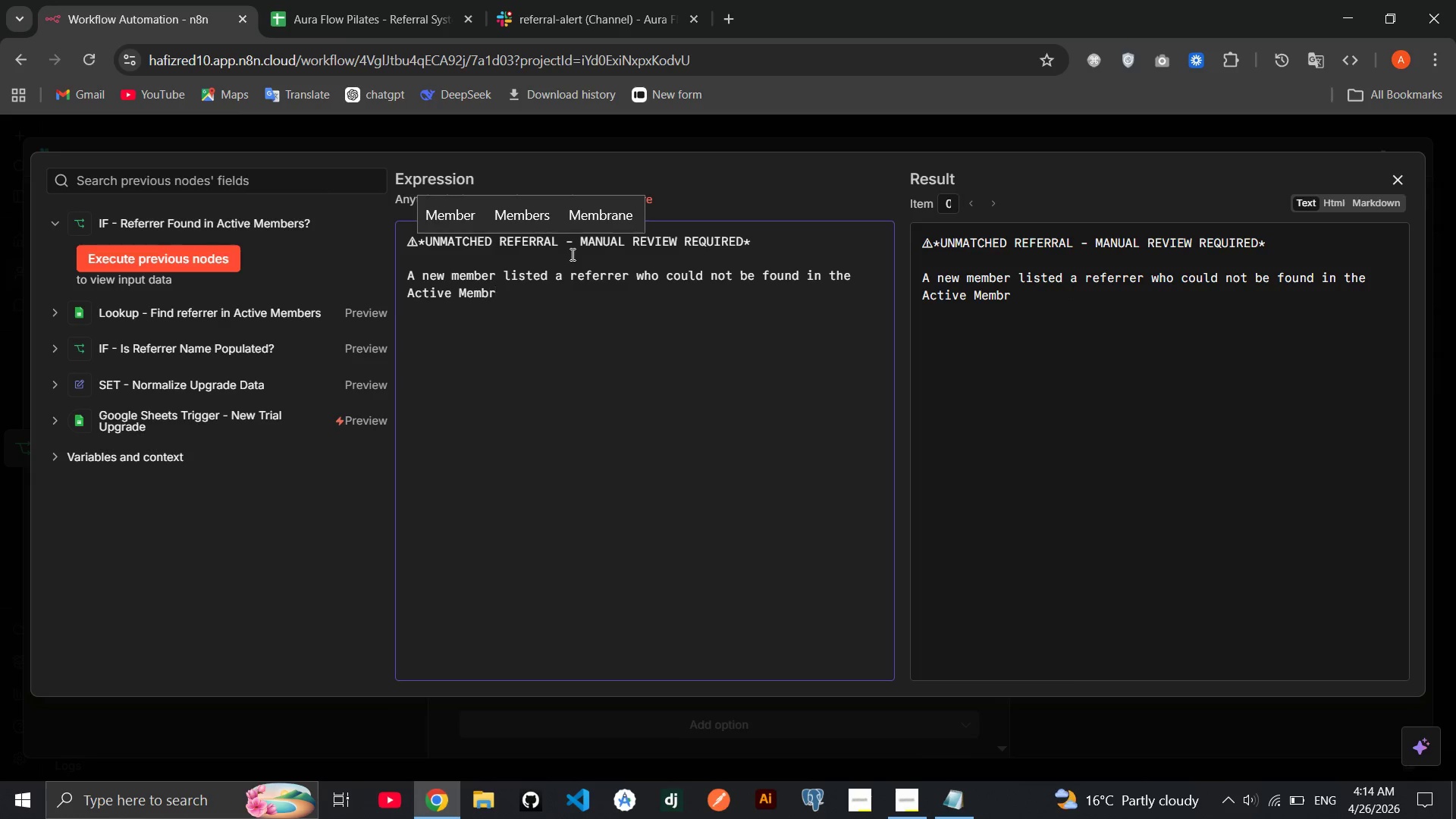 
key(Backspace)
 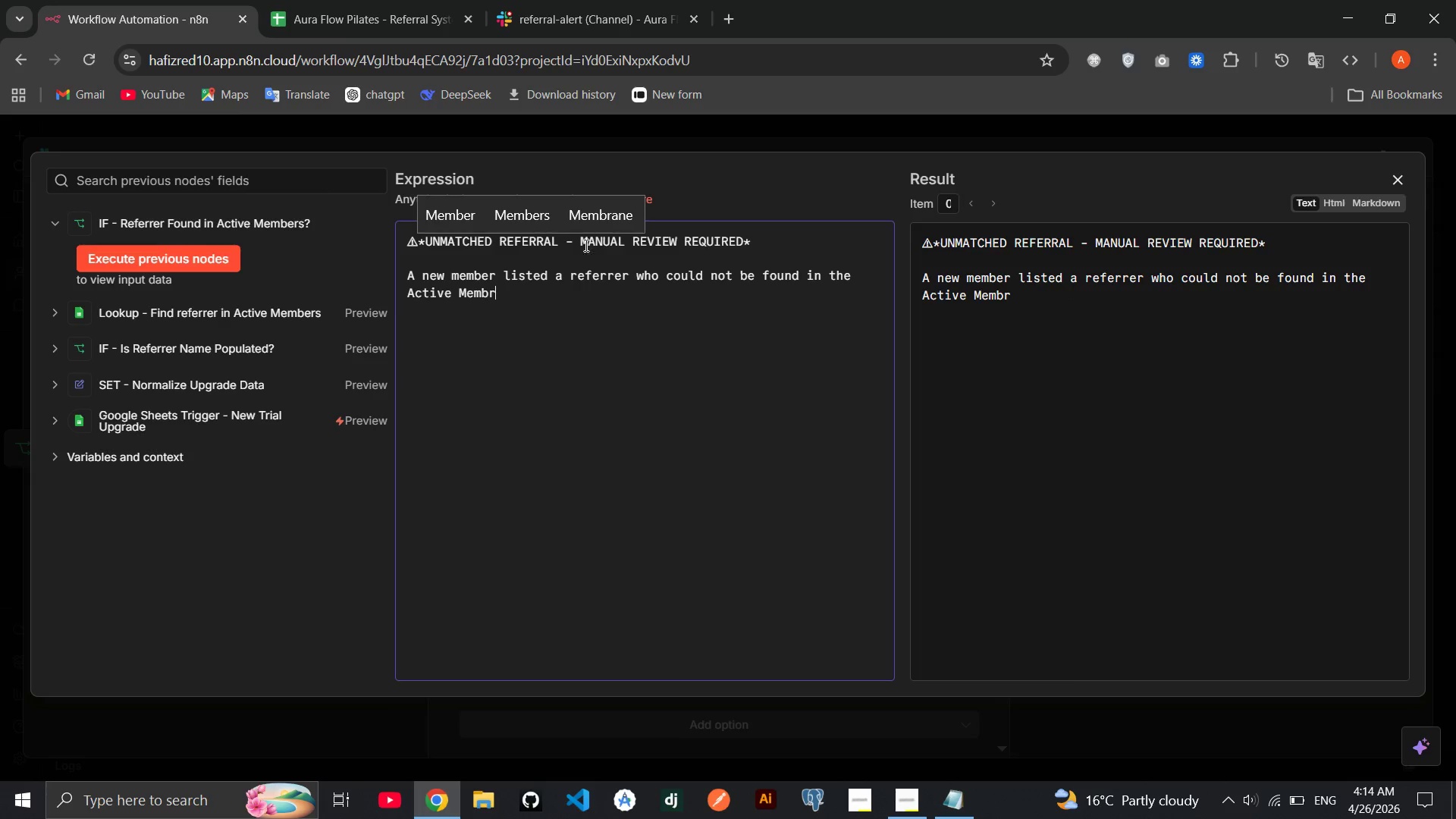 
key(ArrowUp)
 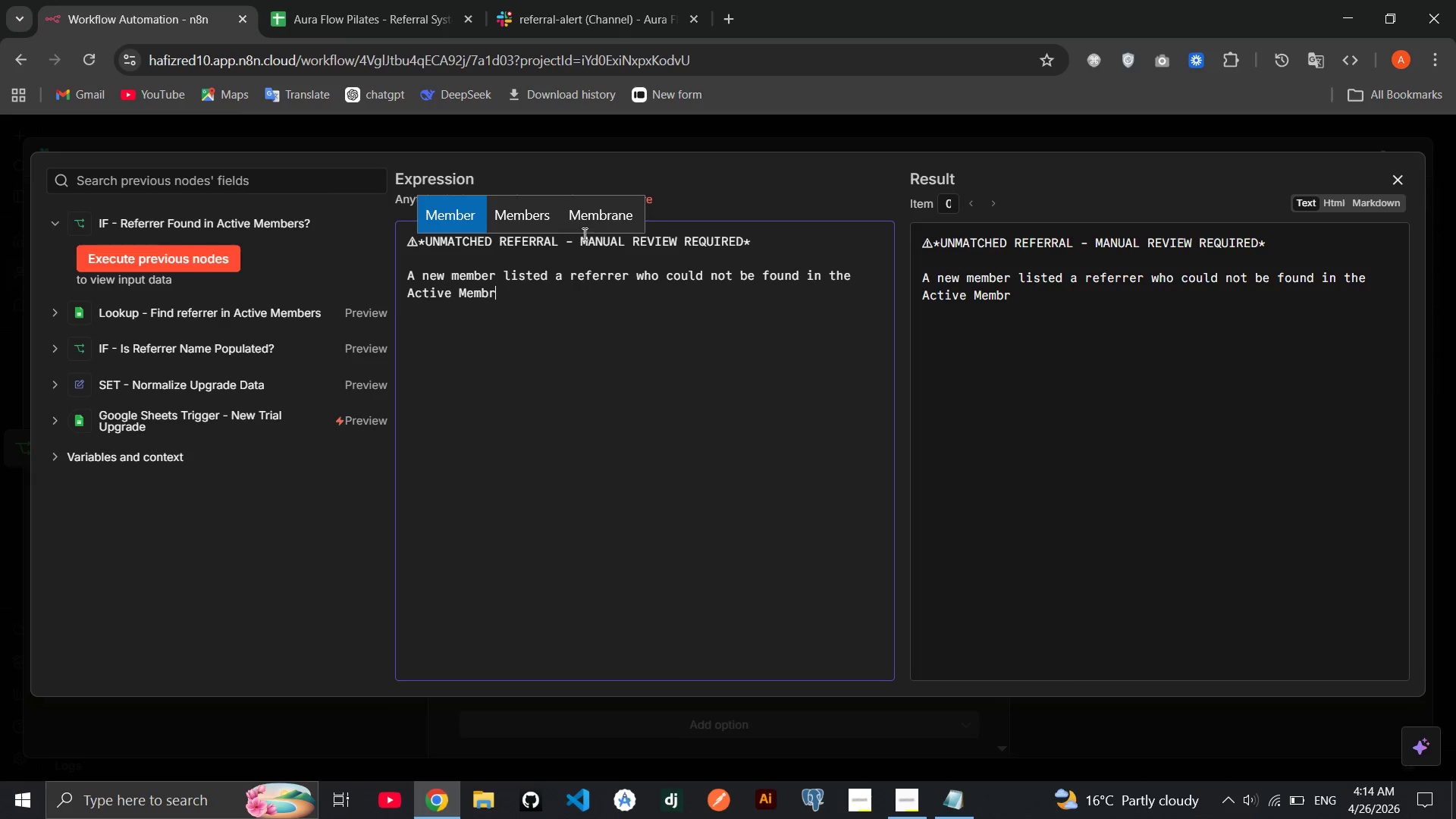 
key(Enter)
 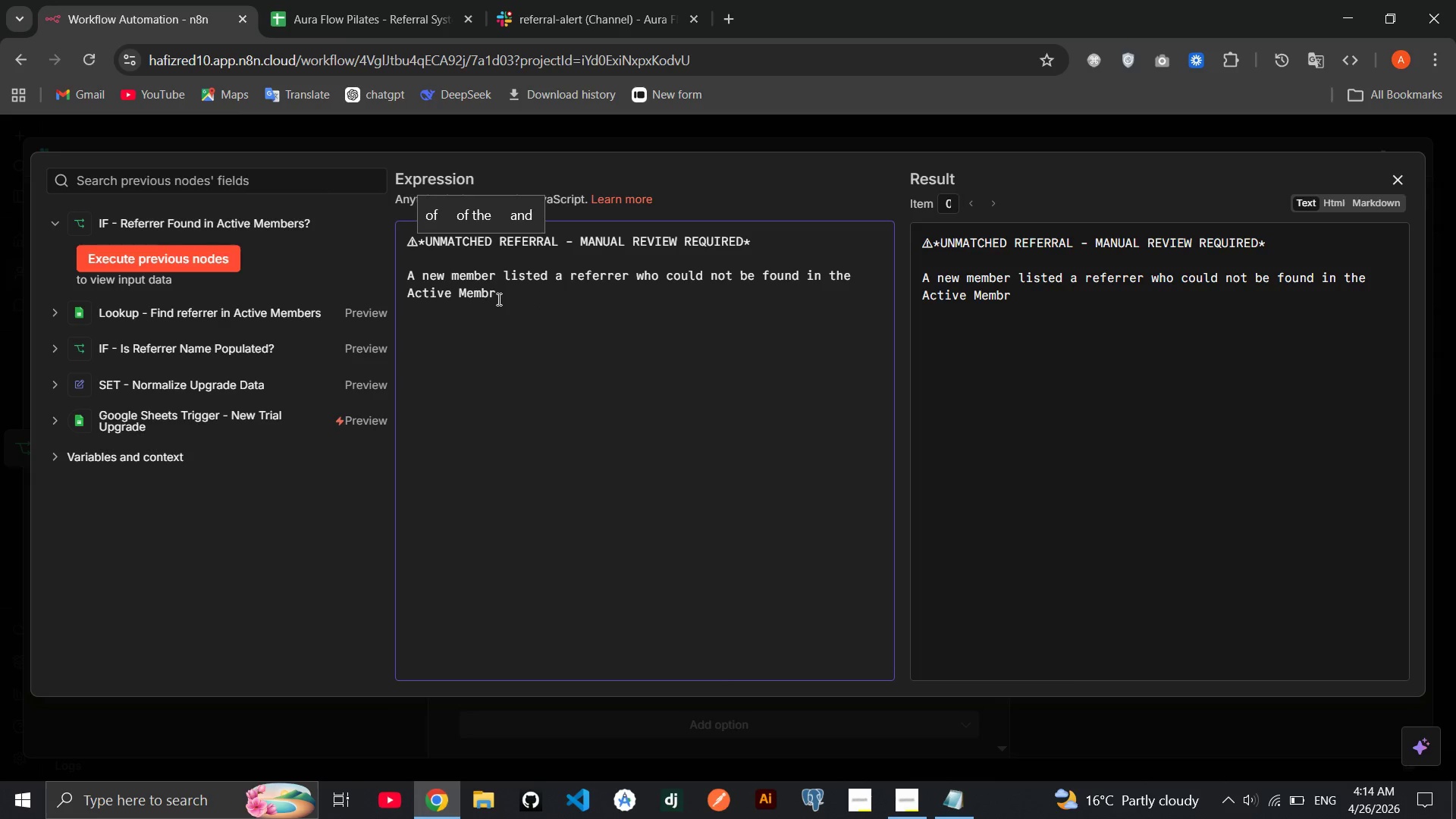 
wait(10.22)
 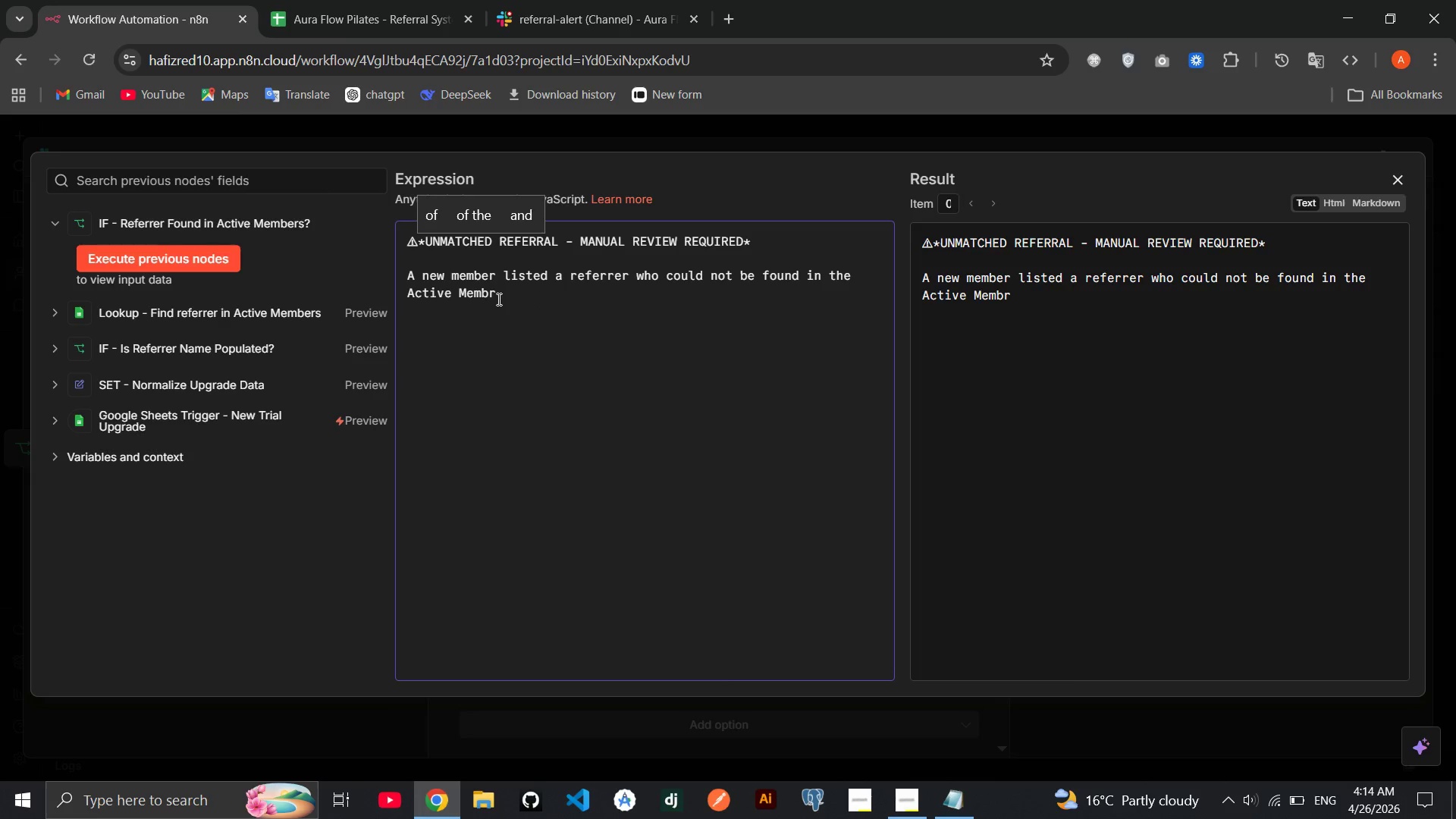 
left_click([512, 292])
 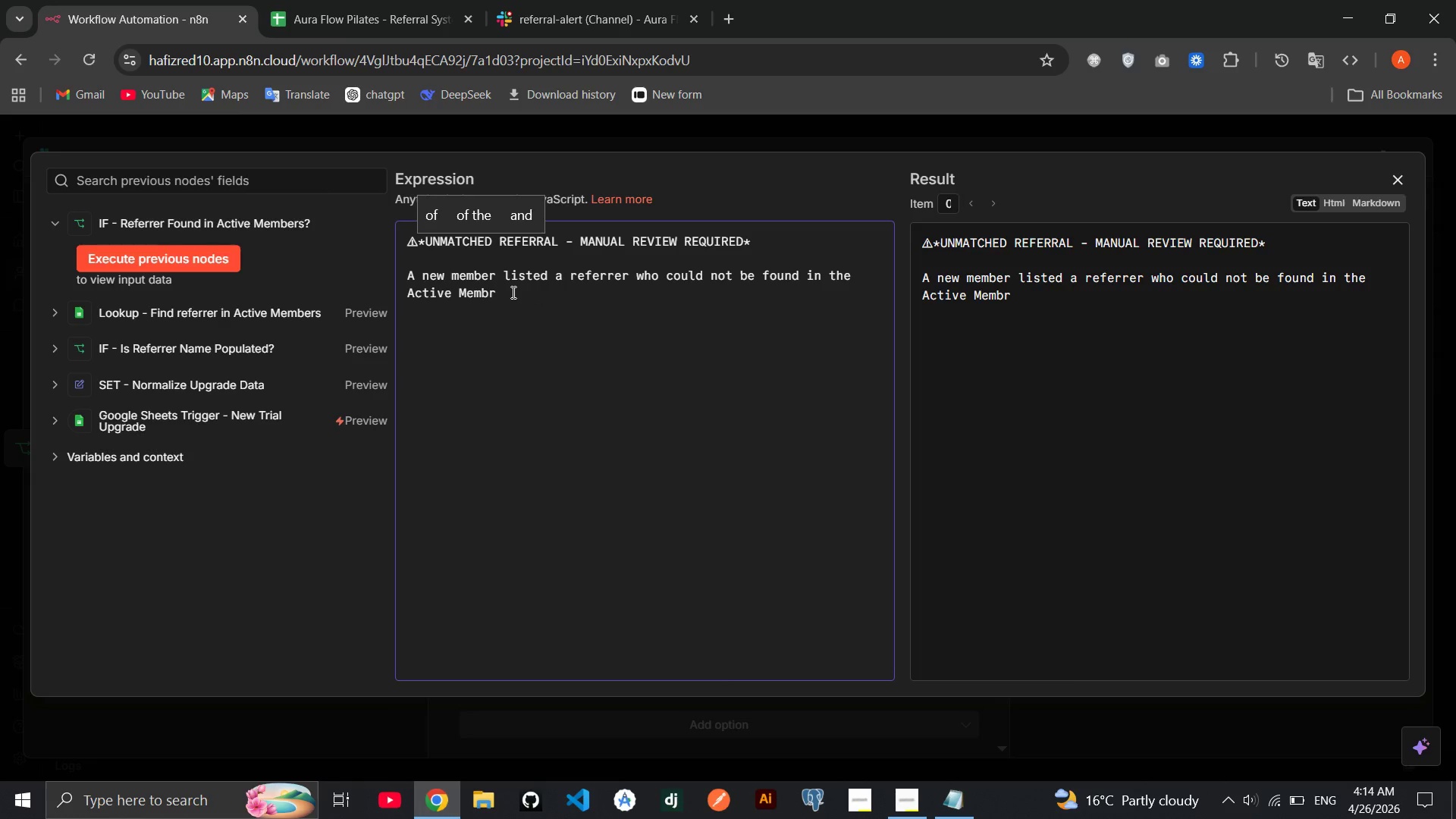 
key(Backspace)
 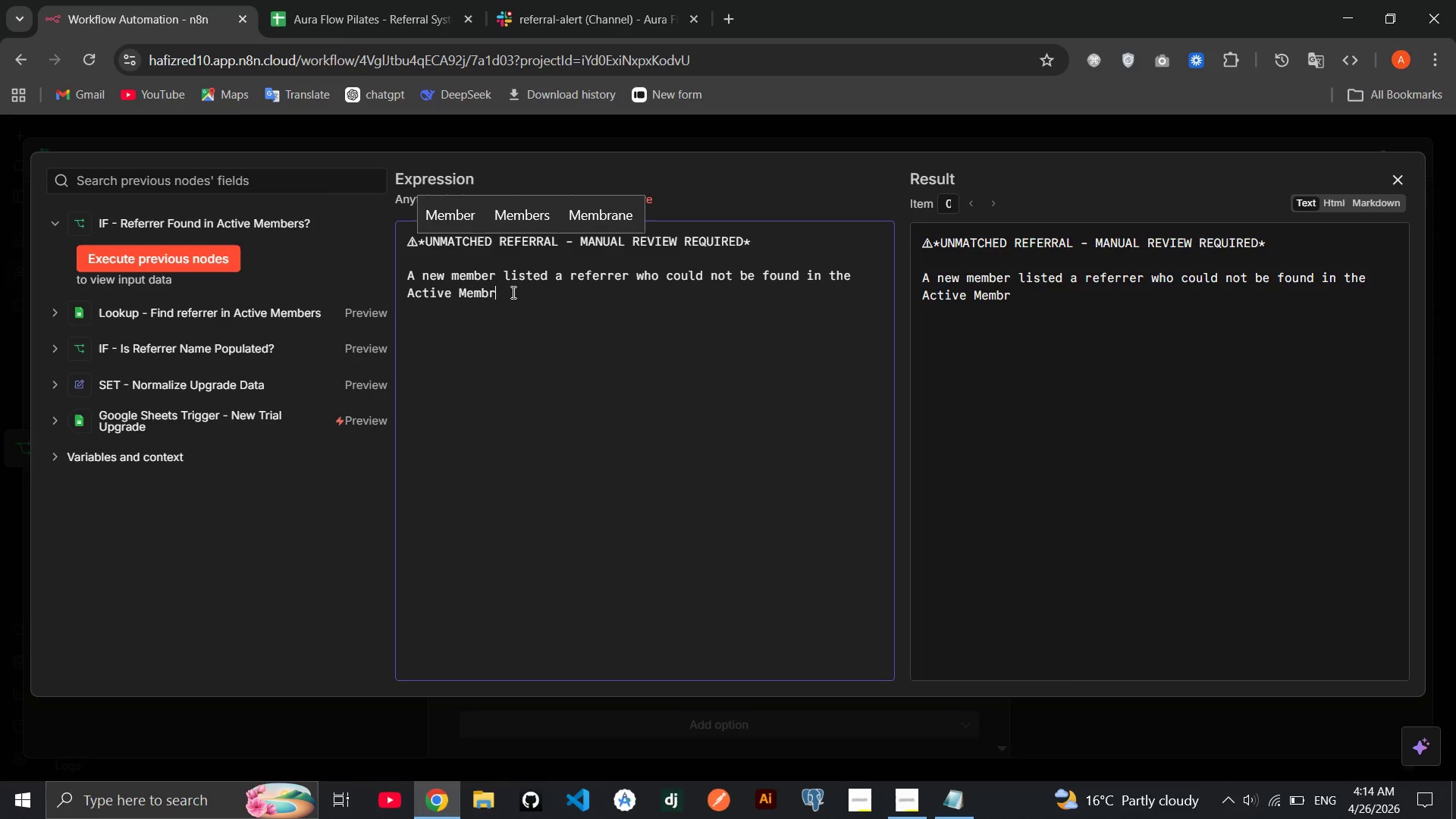 
key(Backspace)
 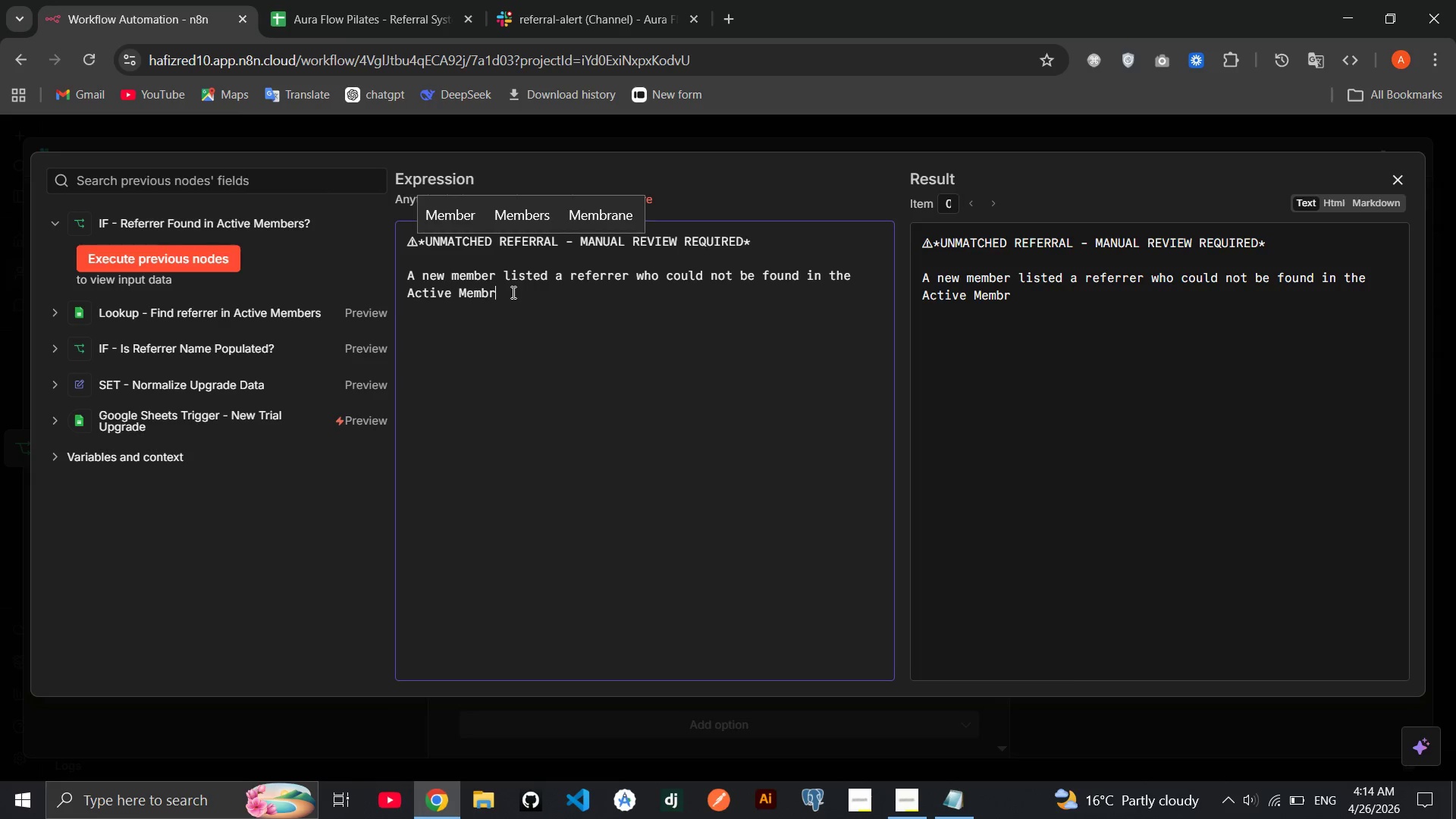 
key(Backspace)
 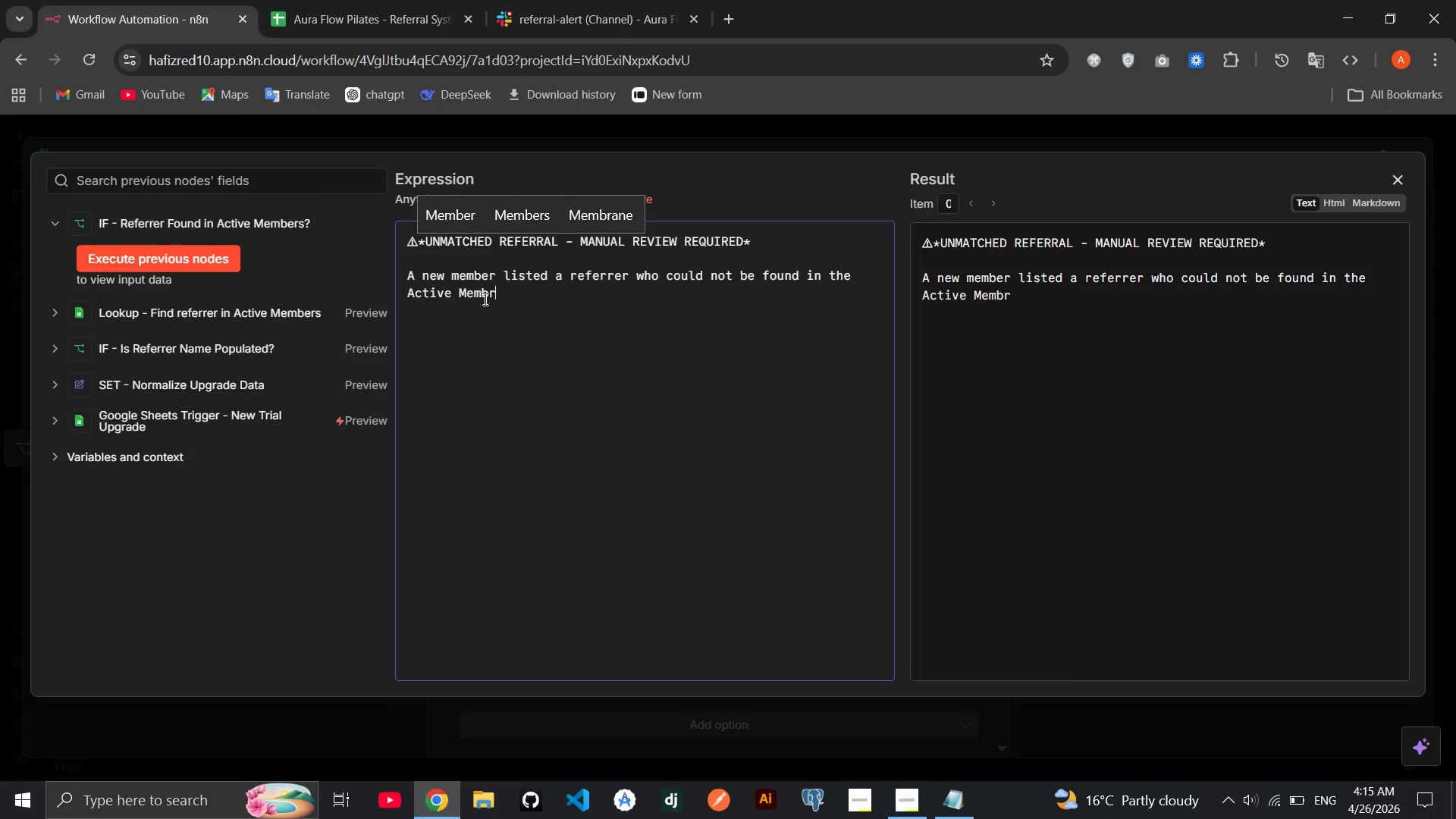 
double_click([484, 299])
 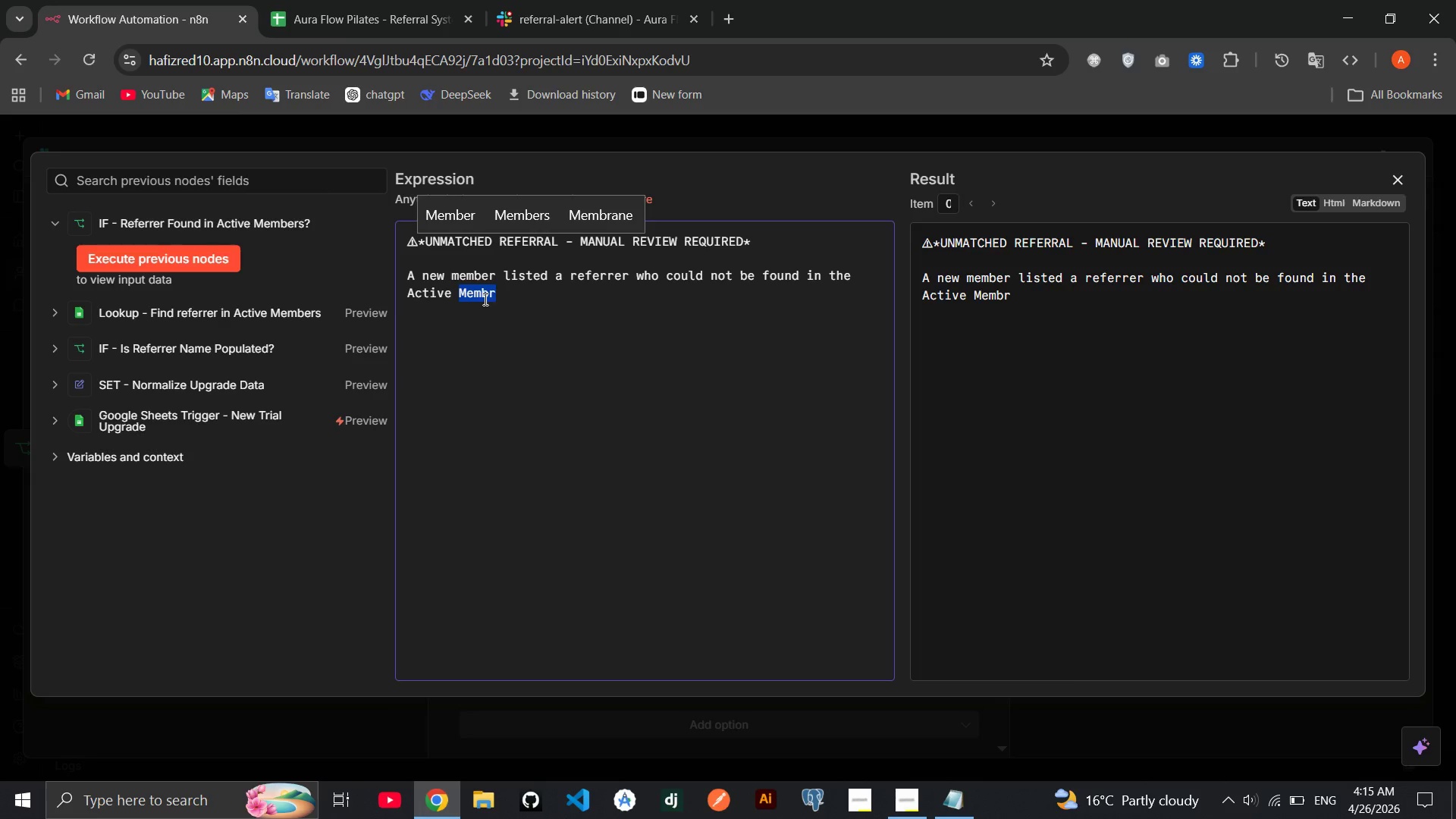 
key(Backspace)
type(Member Sheet.)
 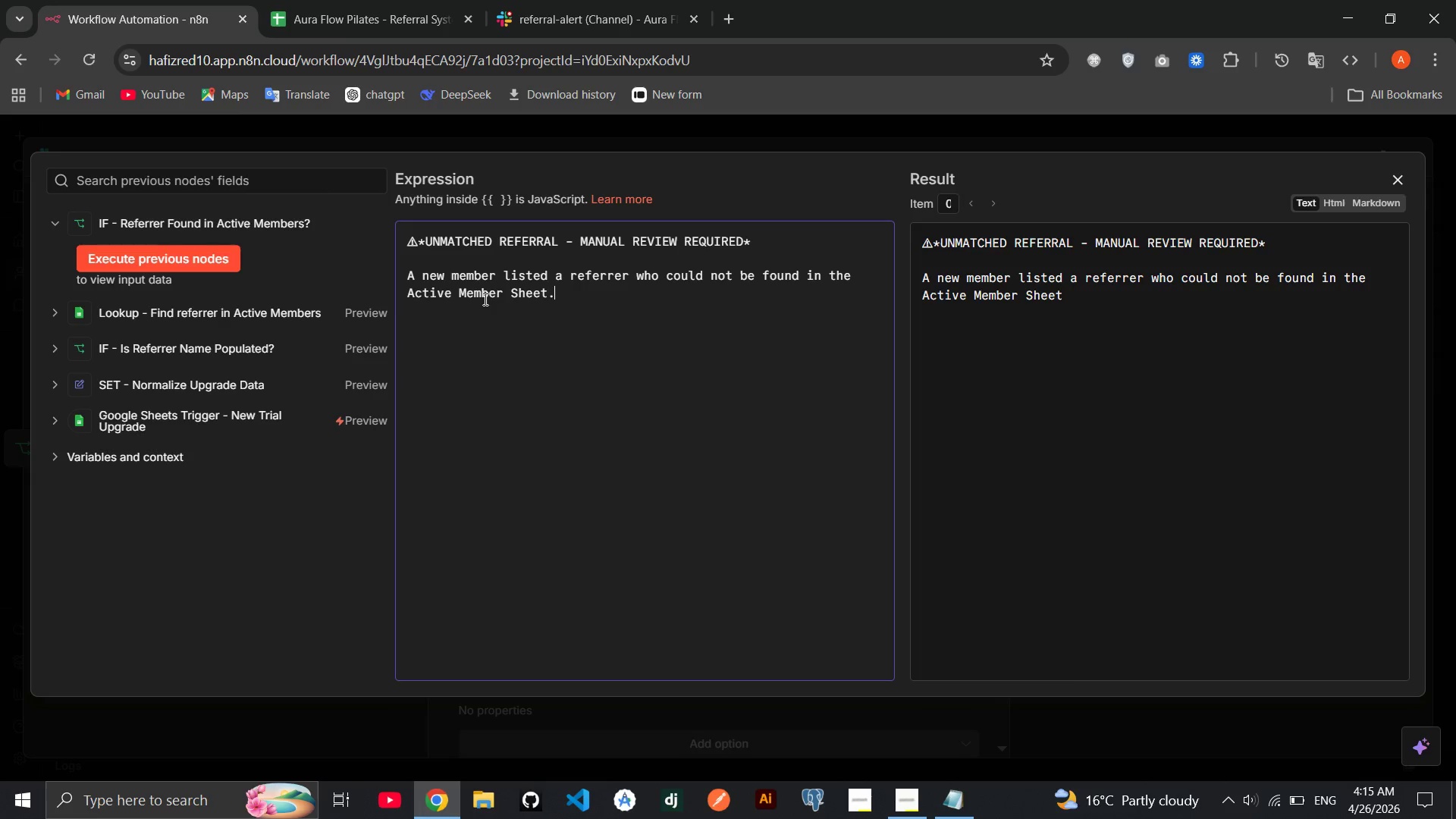 
key(Enter)
 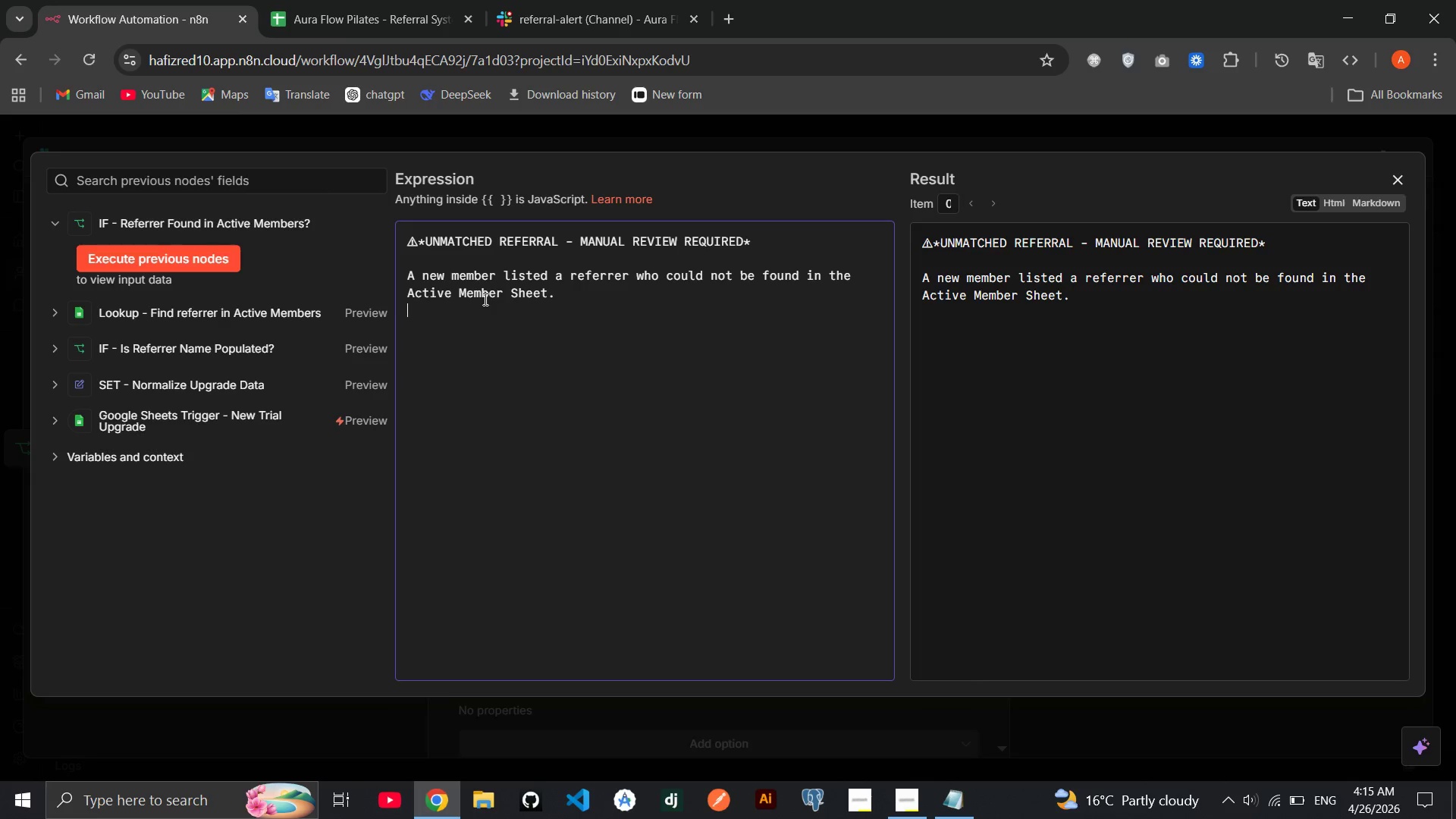 
key(Enter)
 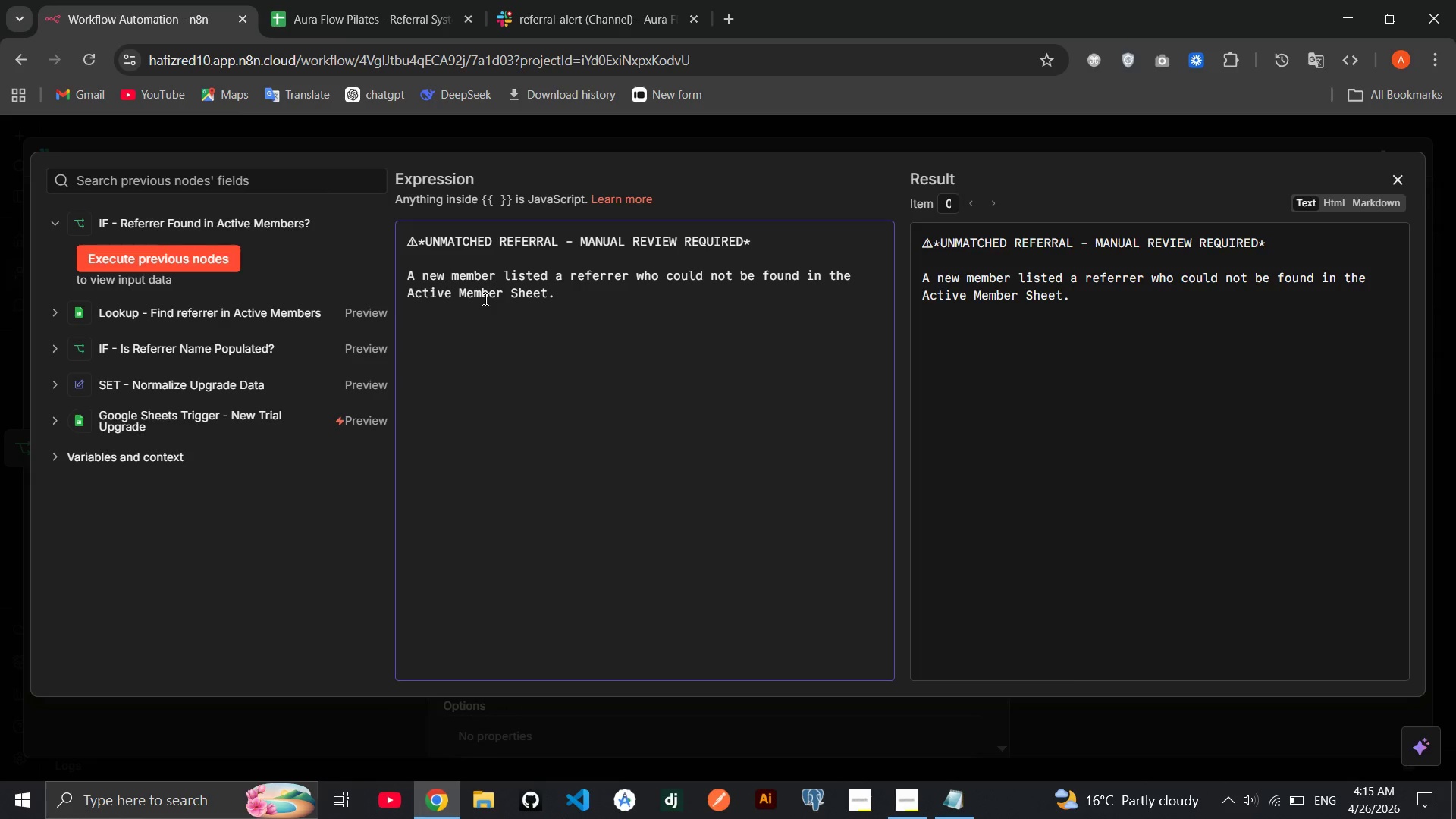 
key(Meta+Period)
 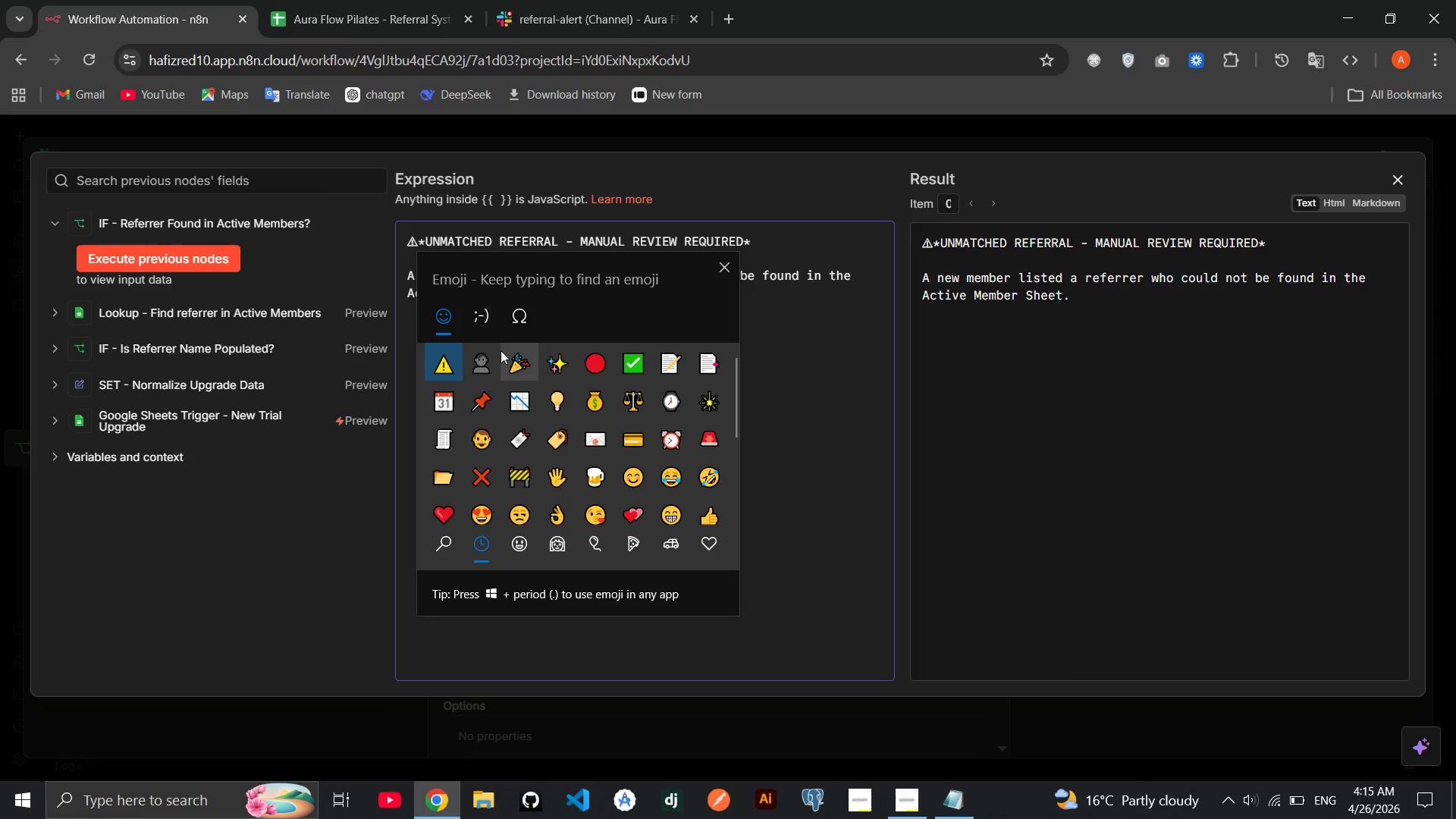 
left_click([488, 358])
 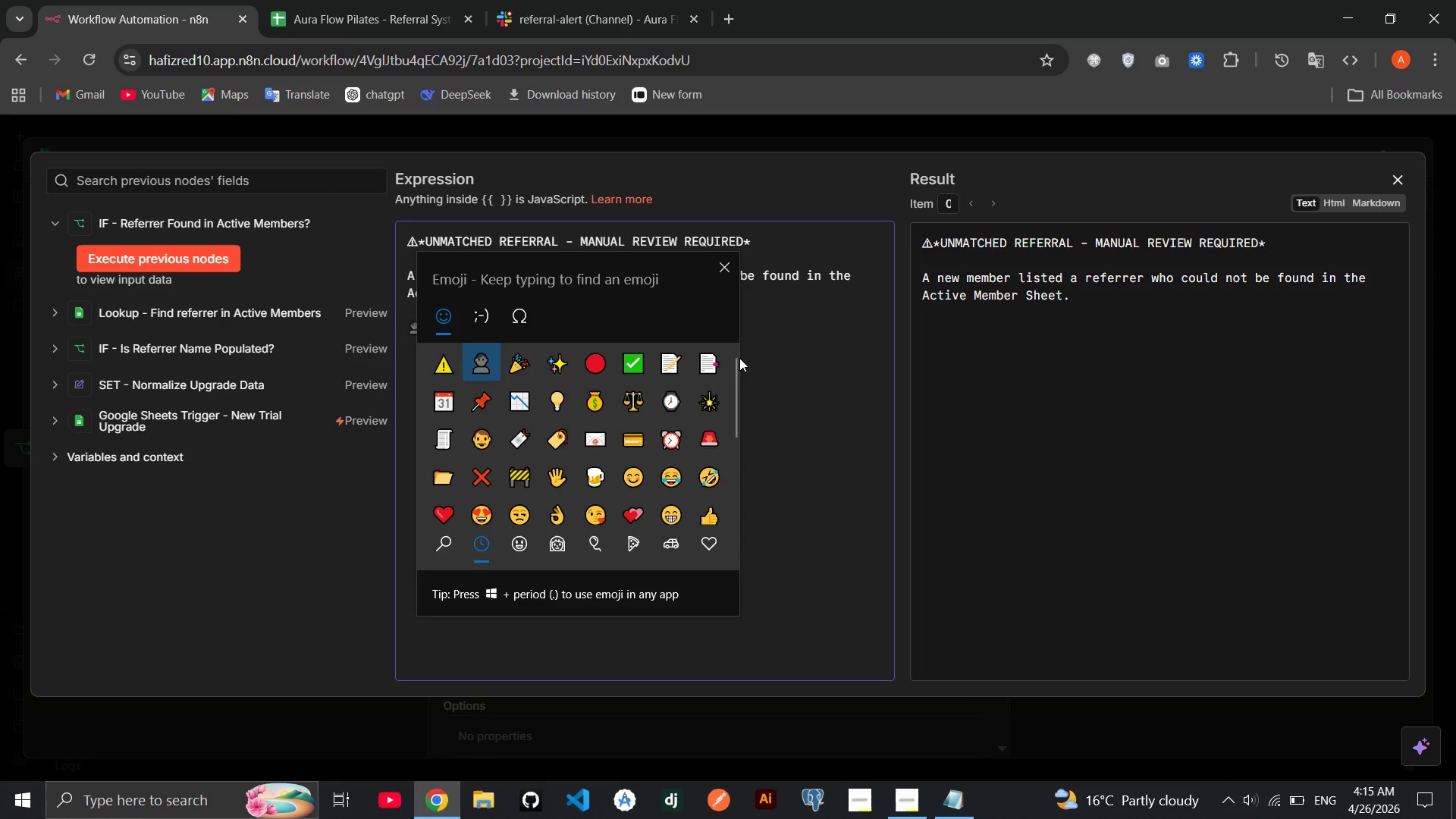 
left_click([793, 356])
 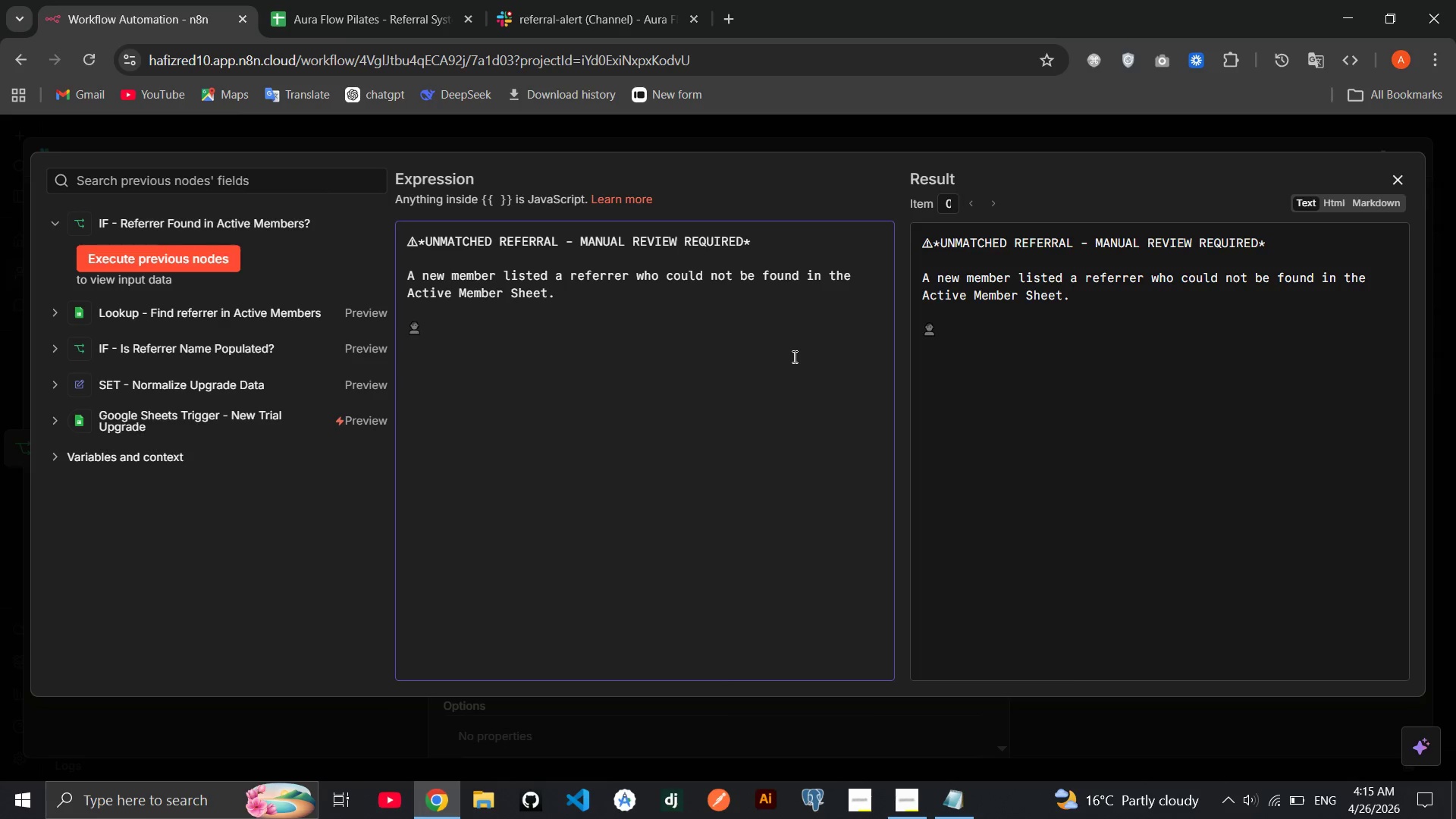 
type(**)
 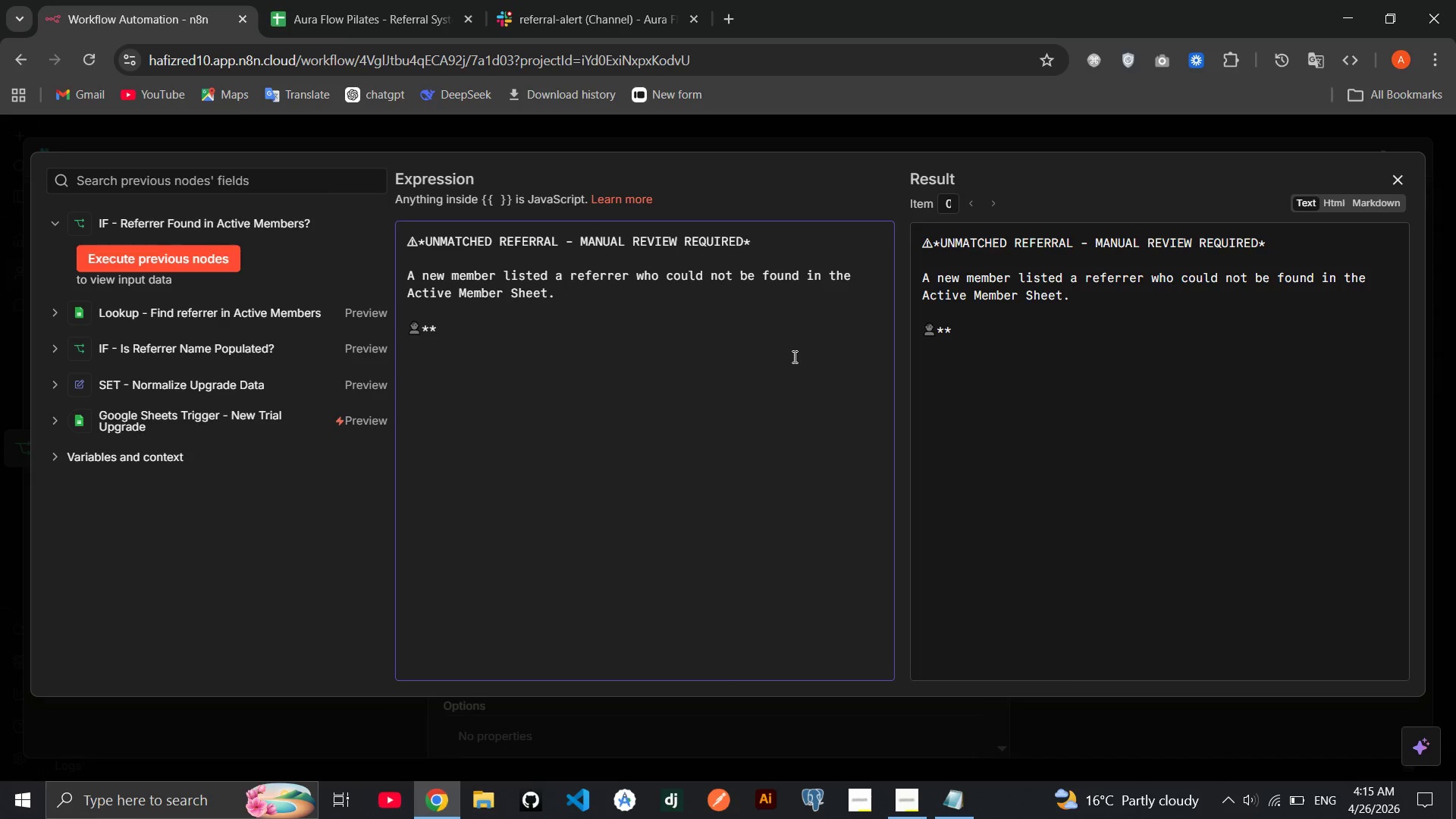 
key(Control+ControlRight)
 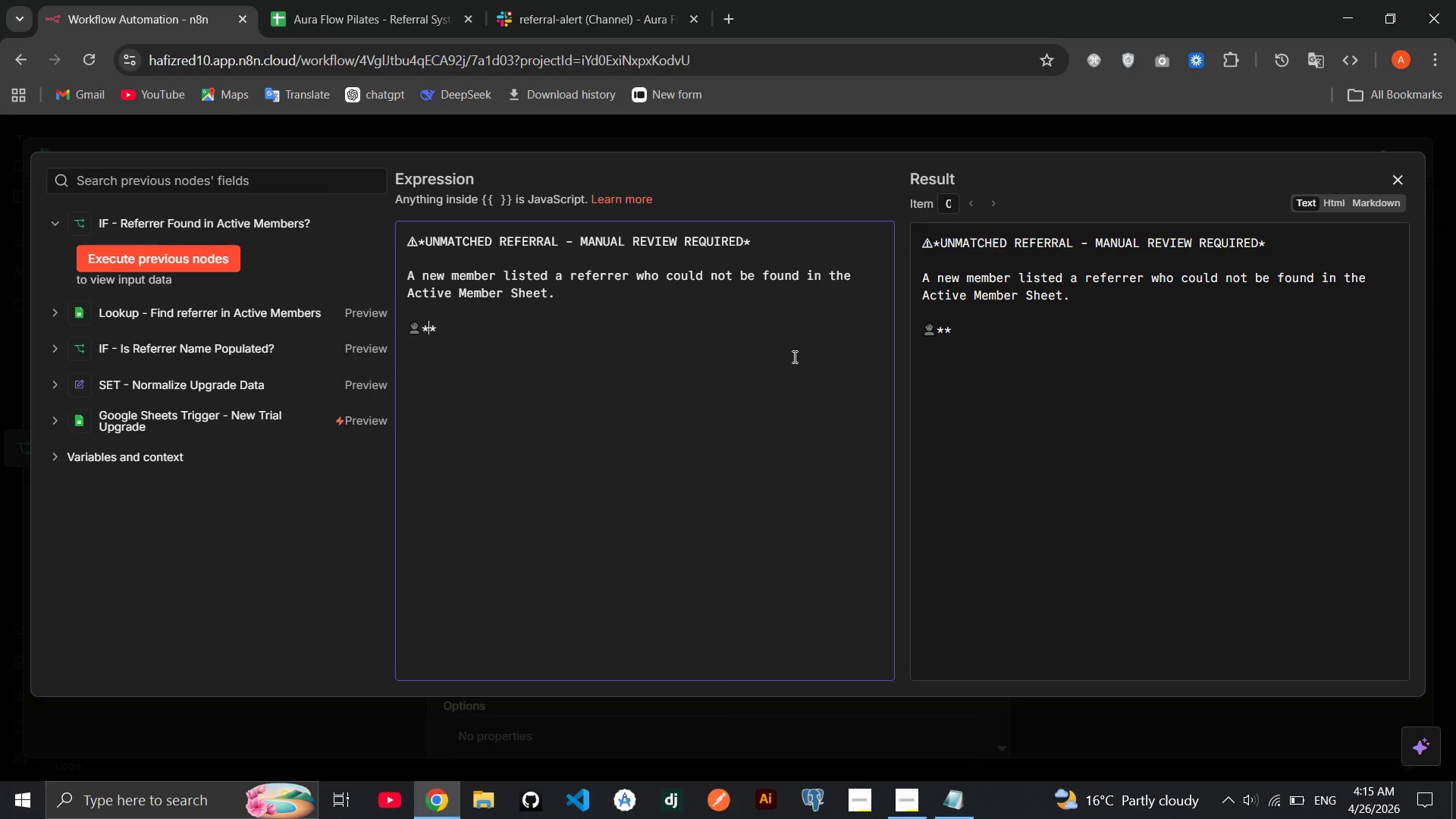 
key(ArrowLeft)
 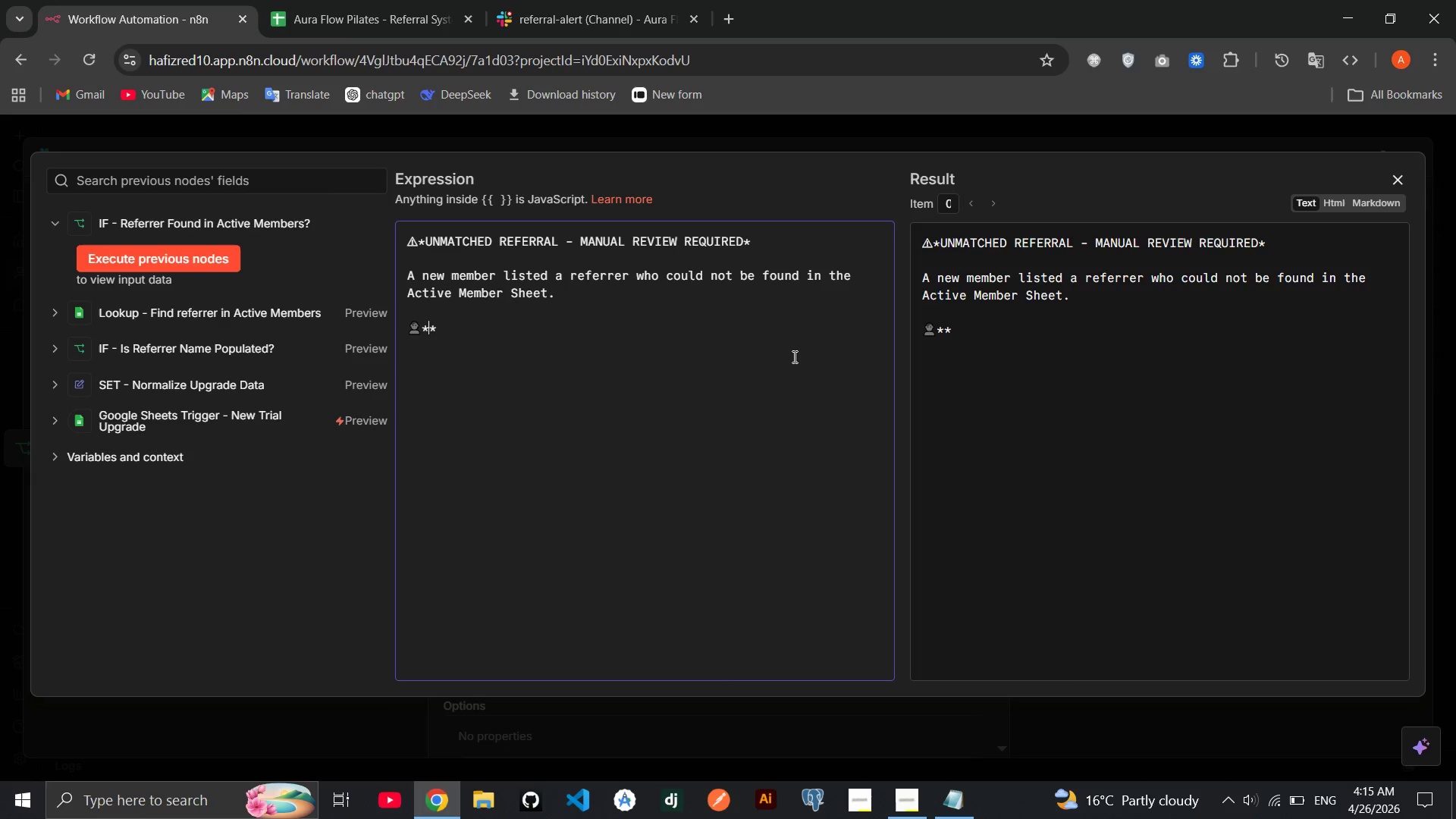 
type(New )
 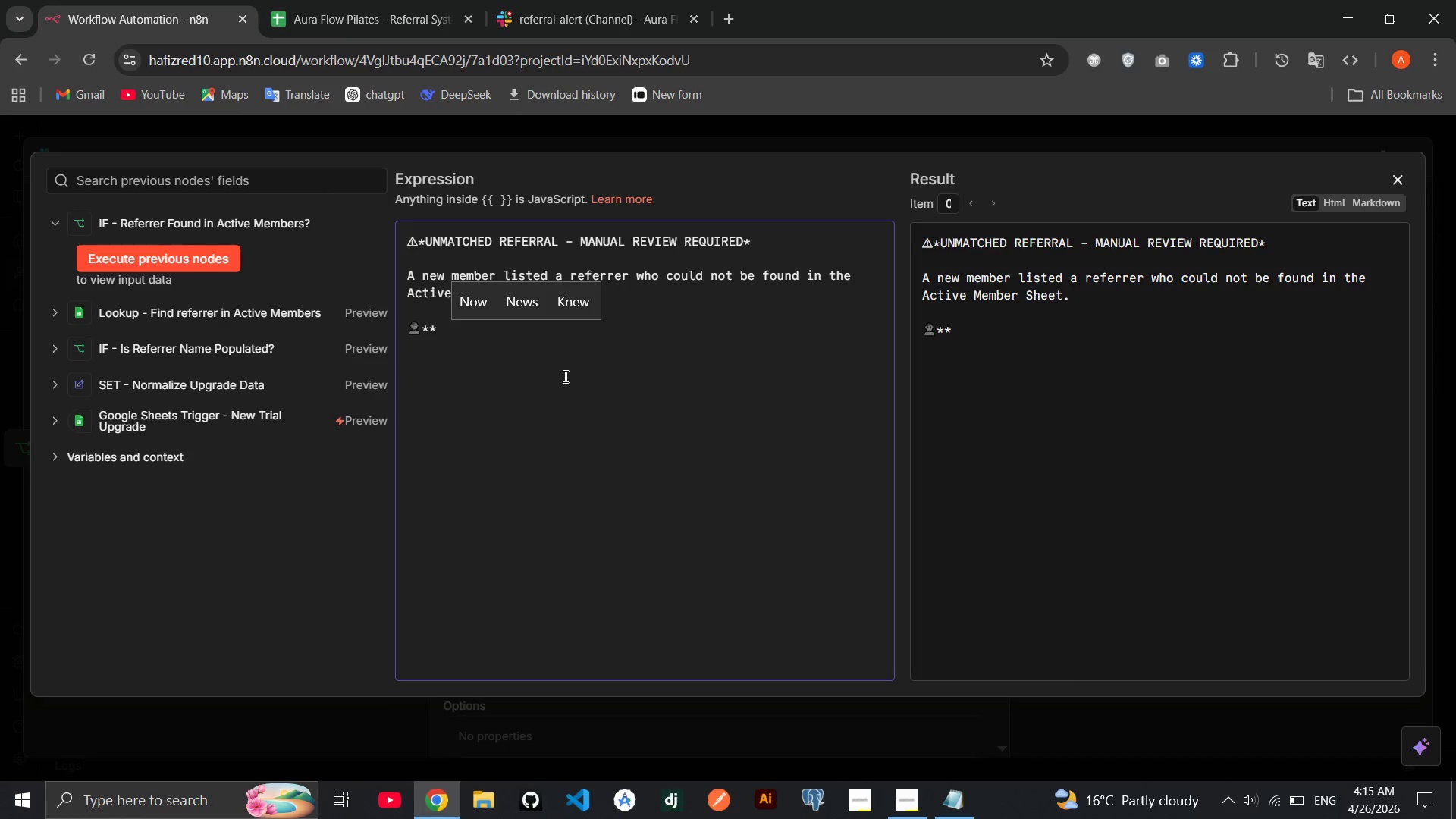 
left_click([432, 330])
 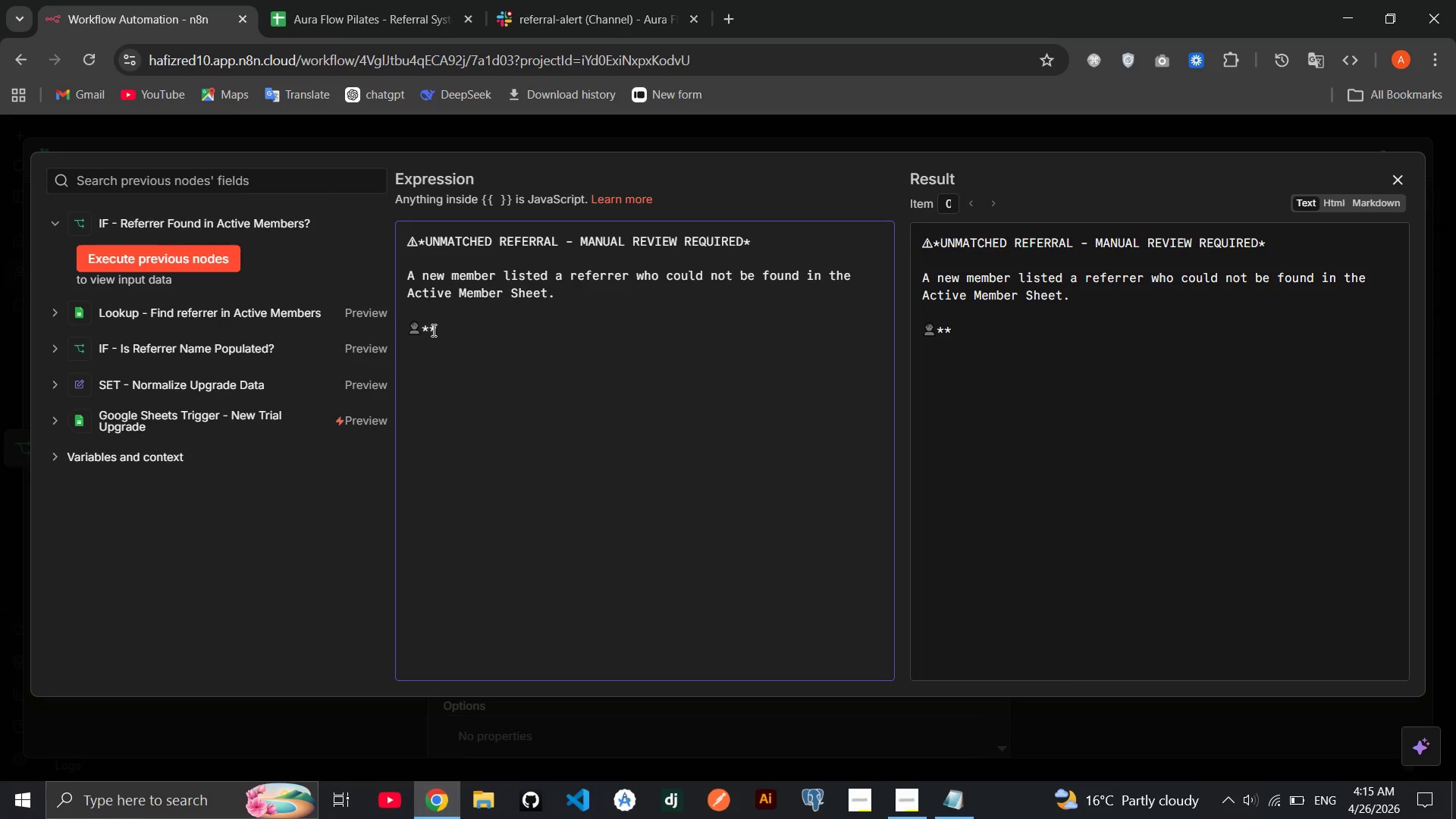 
type(Nw Mm)
key(Backspace)
type(ember:)
 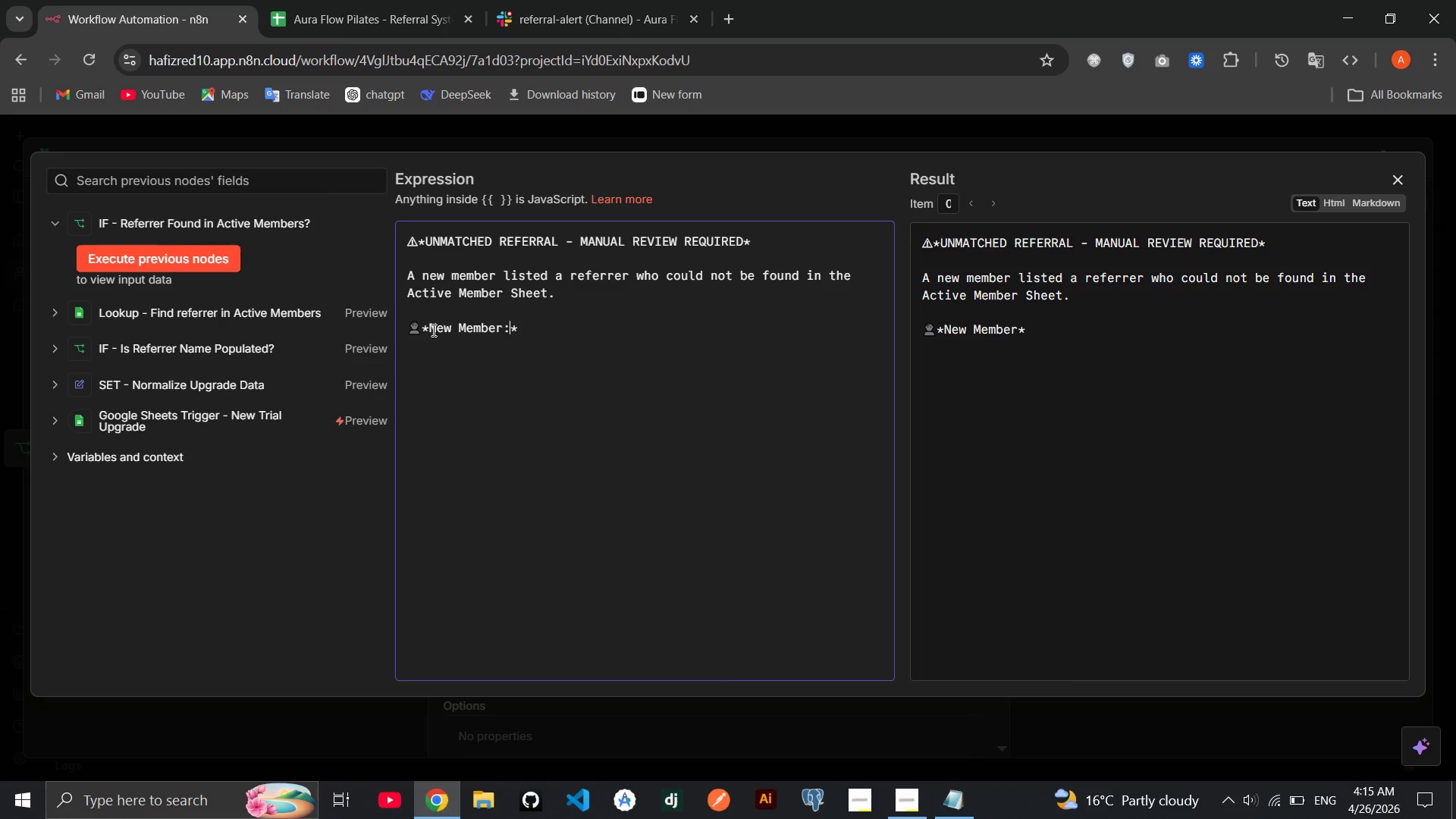 
key(ArrowRight)
 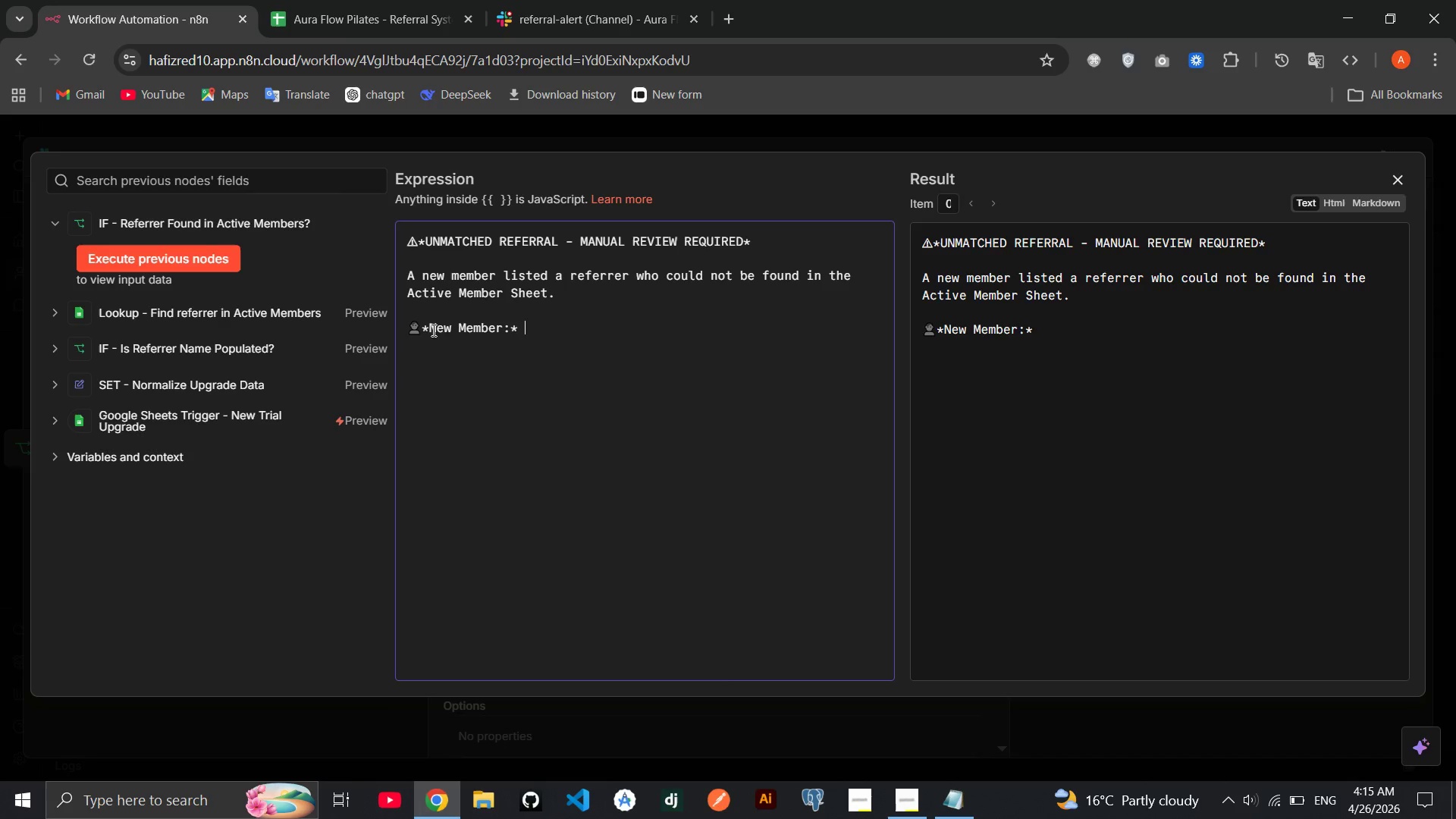 
key(Space)
 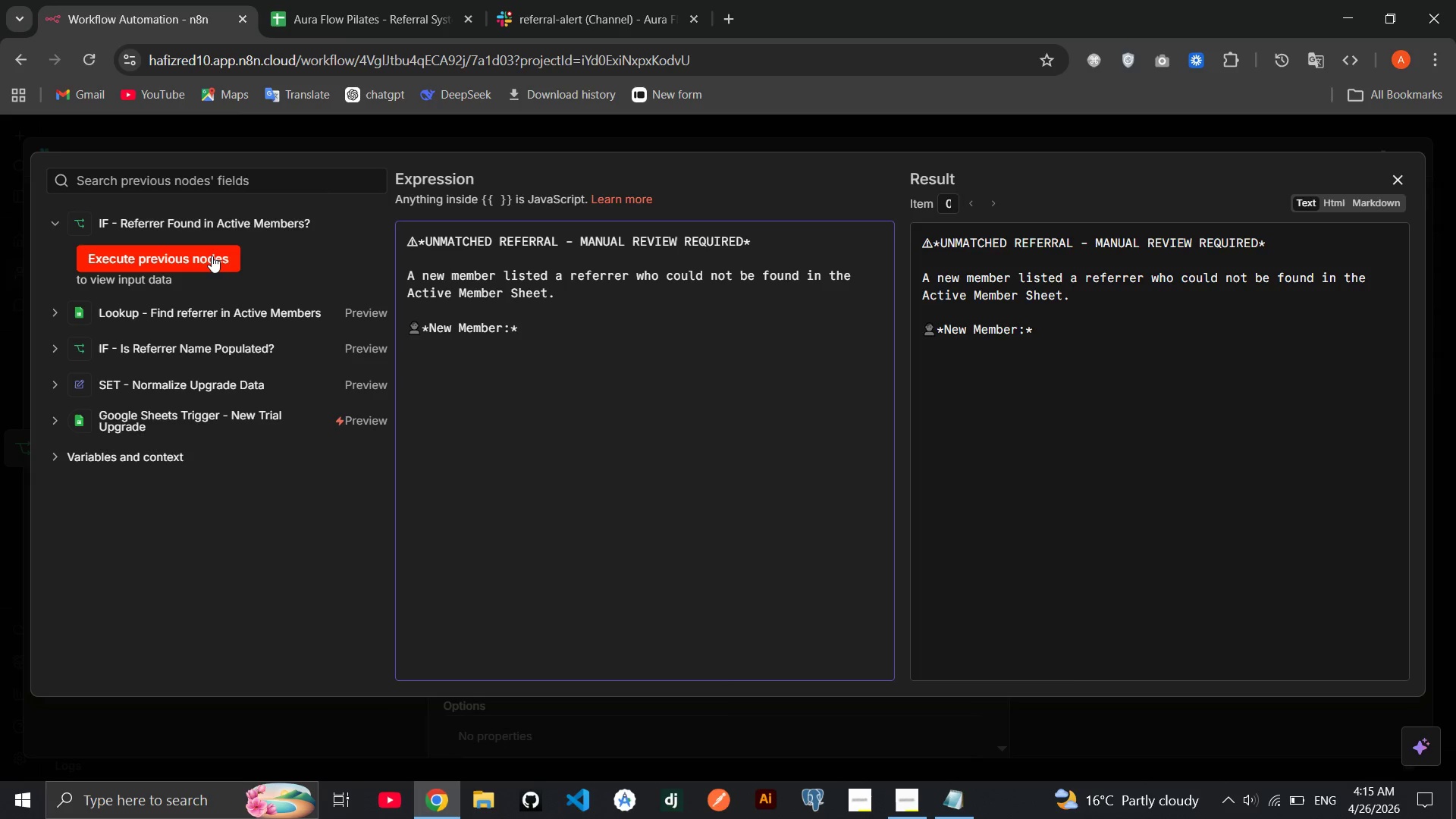 
left_click([210, 253])
 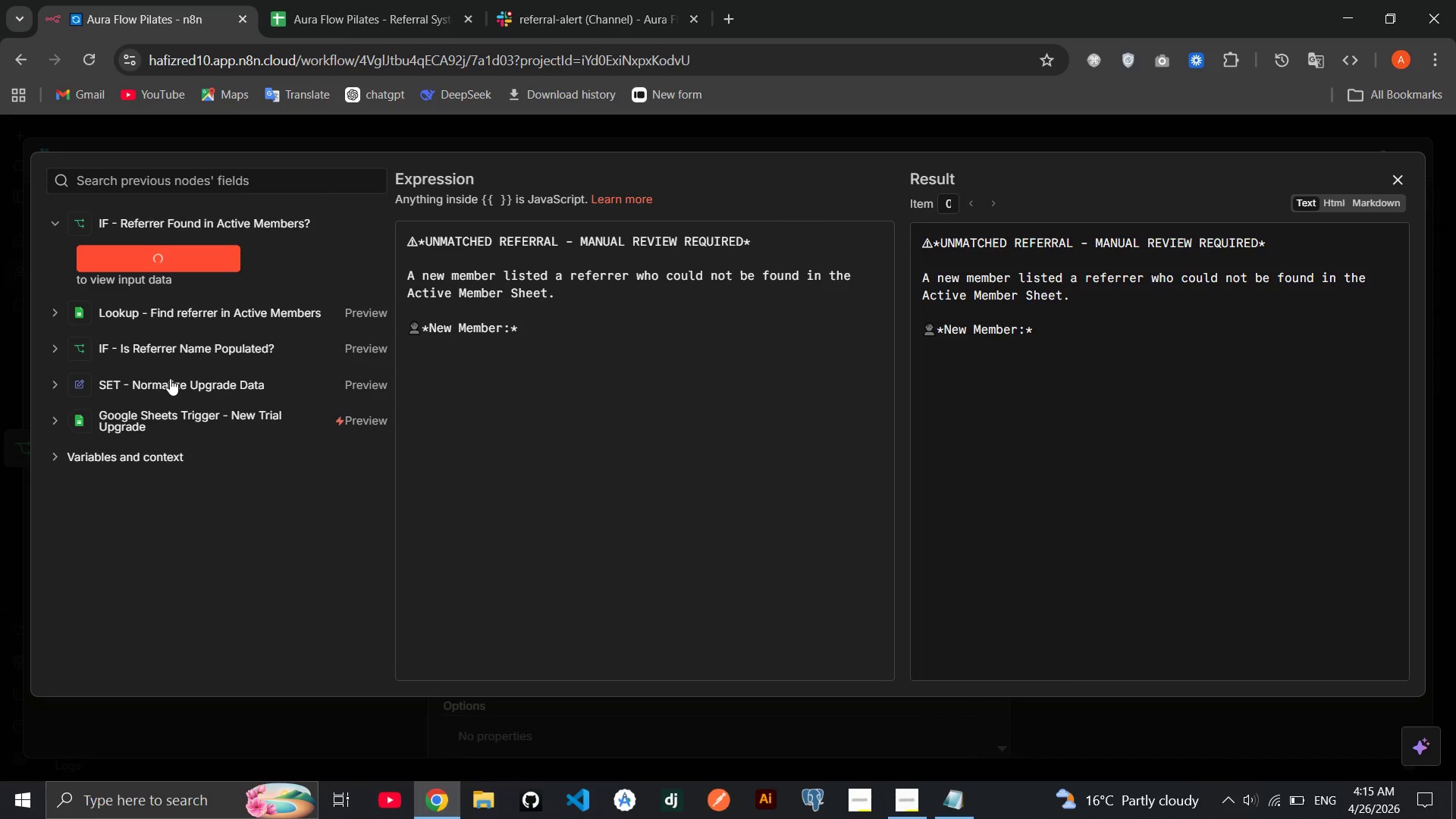 
left_click([170, 378])
 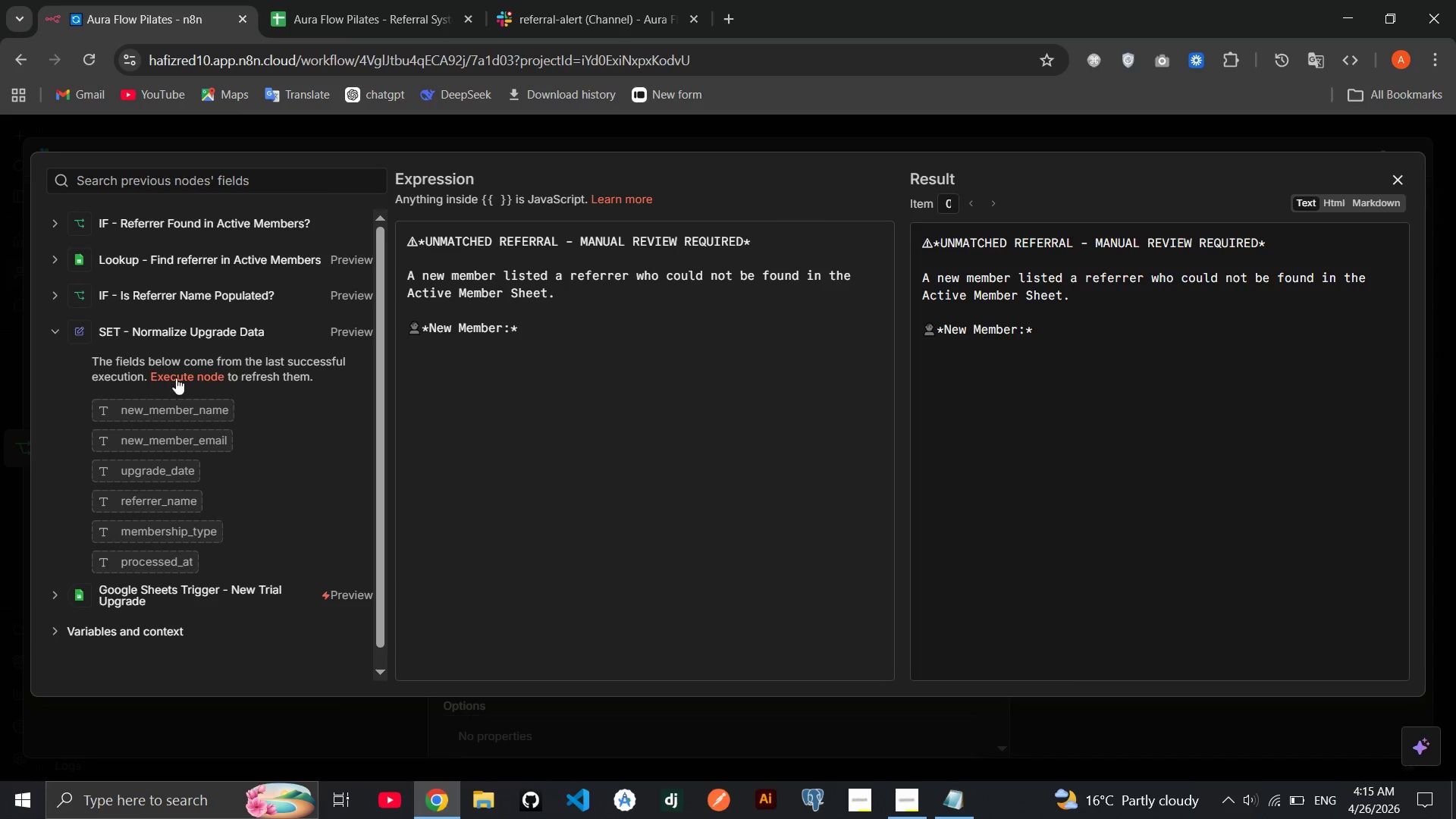 
left_click([159, 339])
 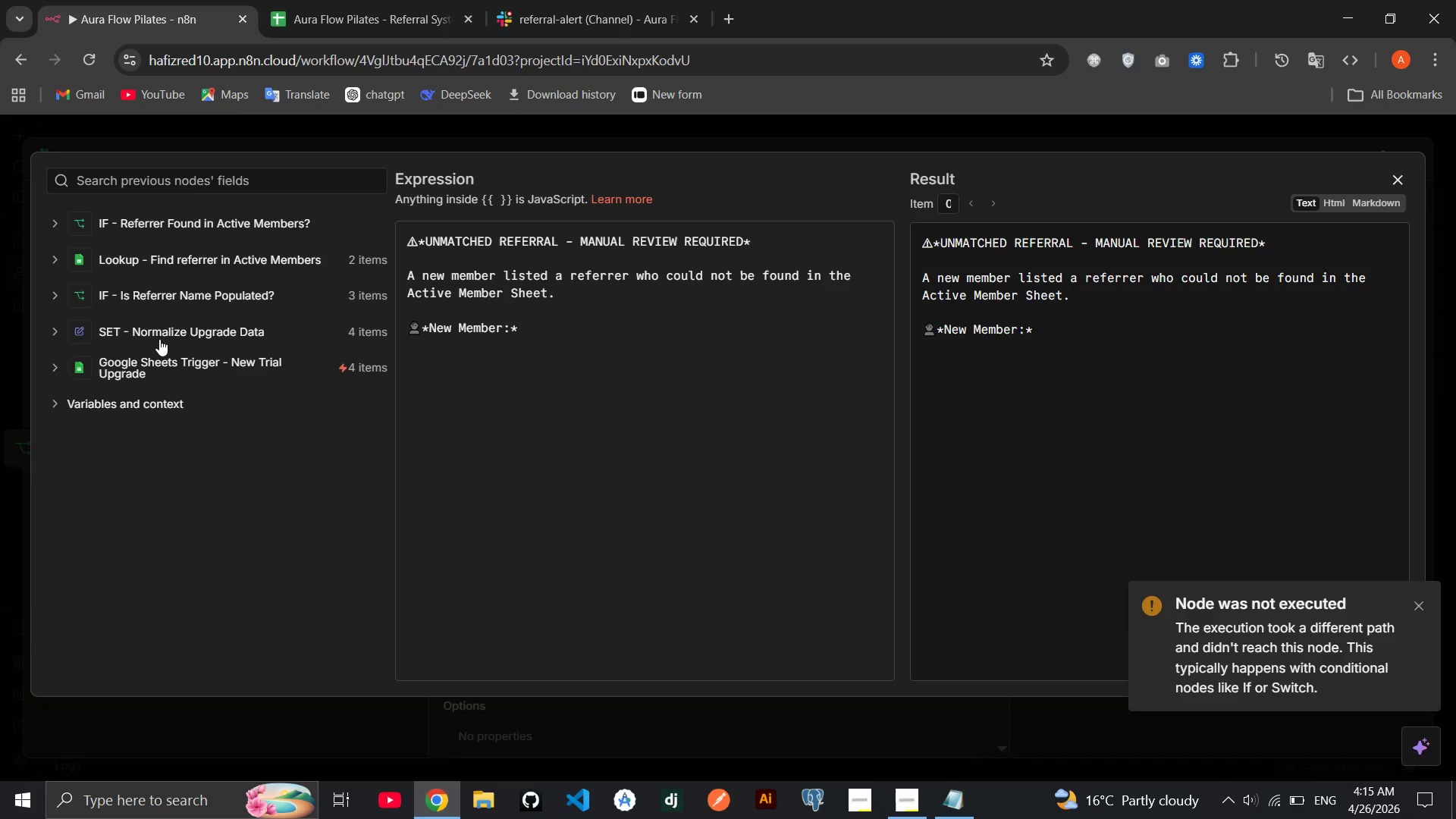 
left_click([159, 339])
 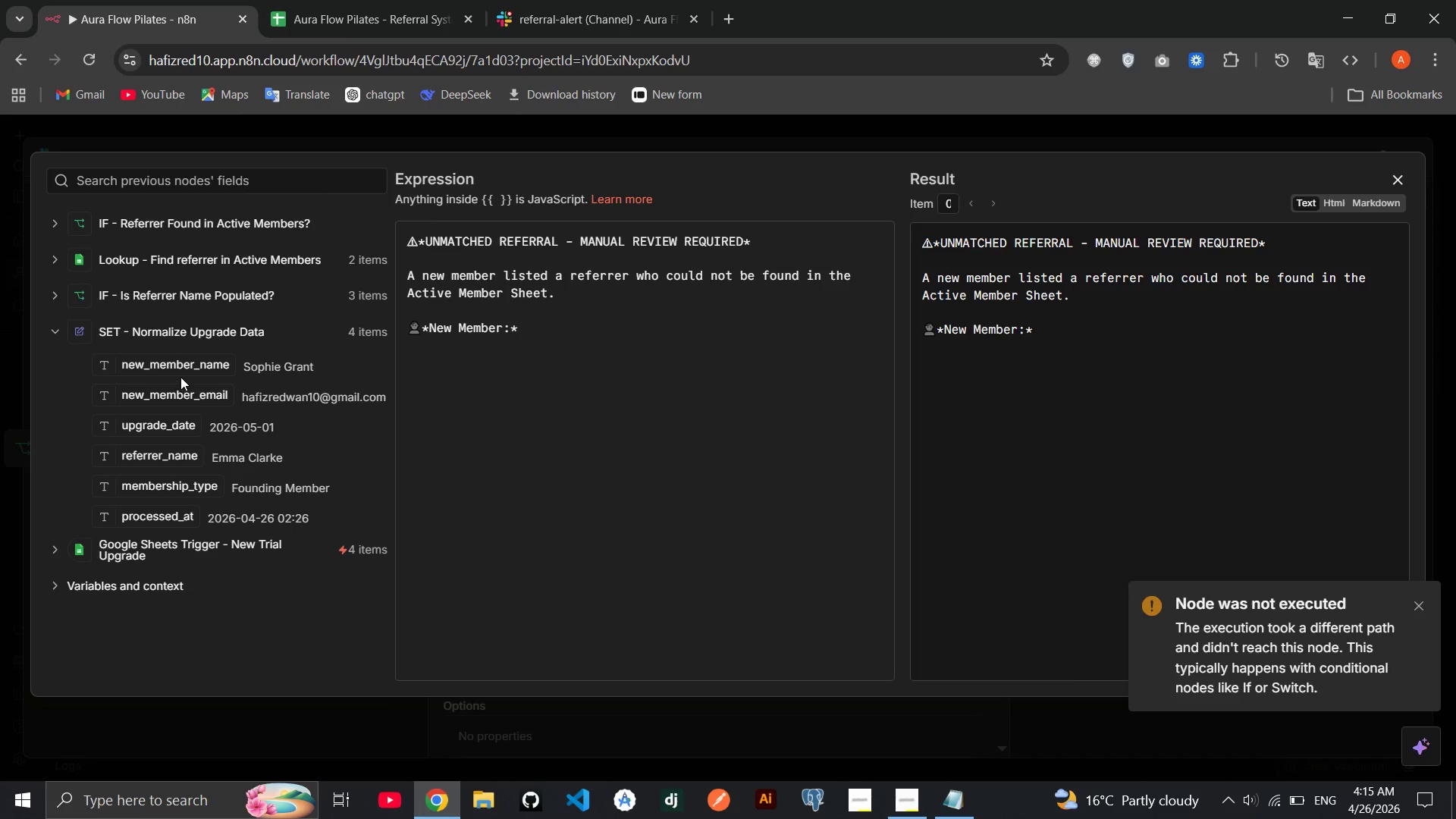 
left_click_drag(start_coordinate=[180, 372], to_coordinate=[574, 329])
 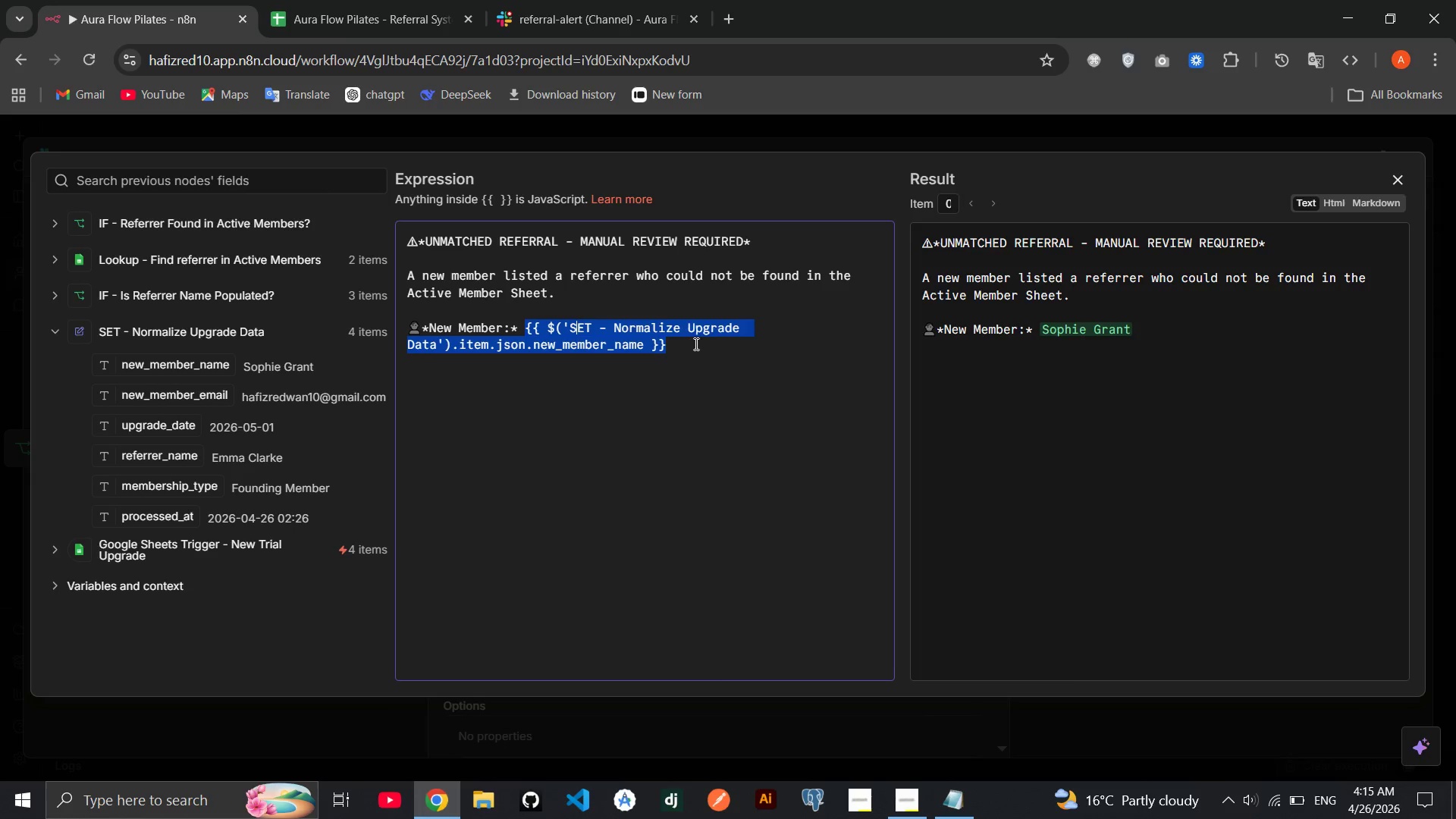 
left_click([695, 344])
 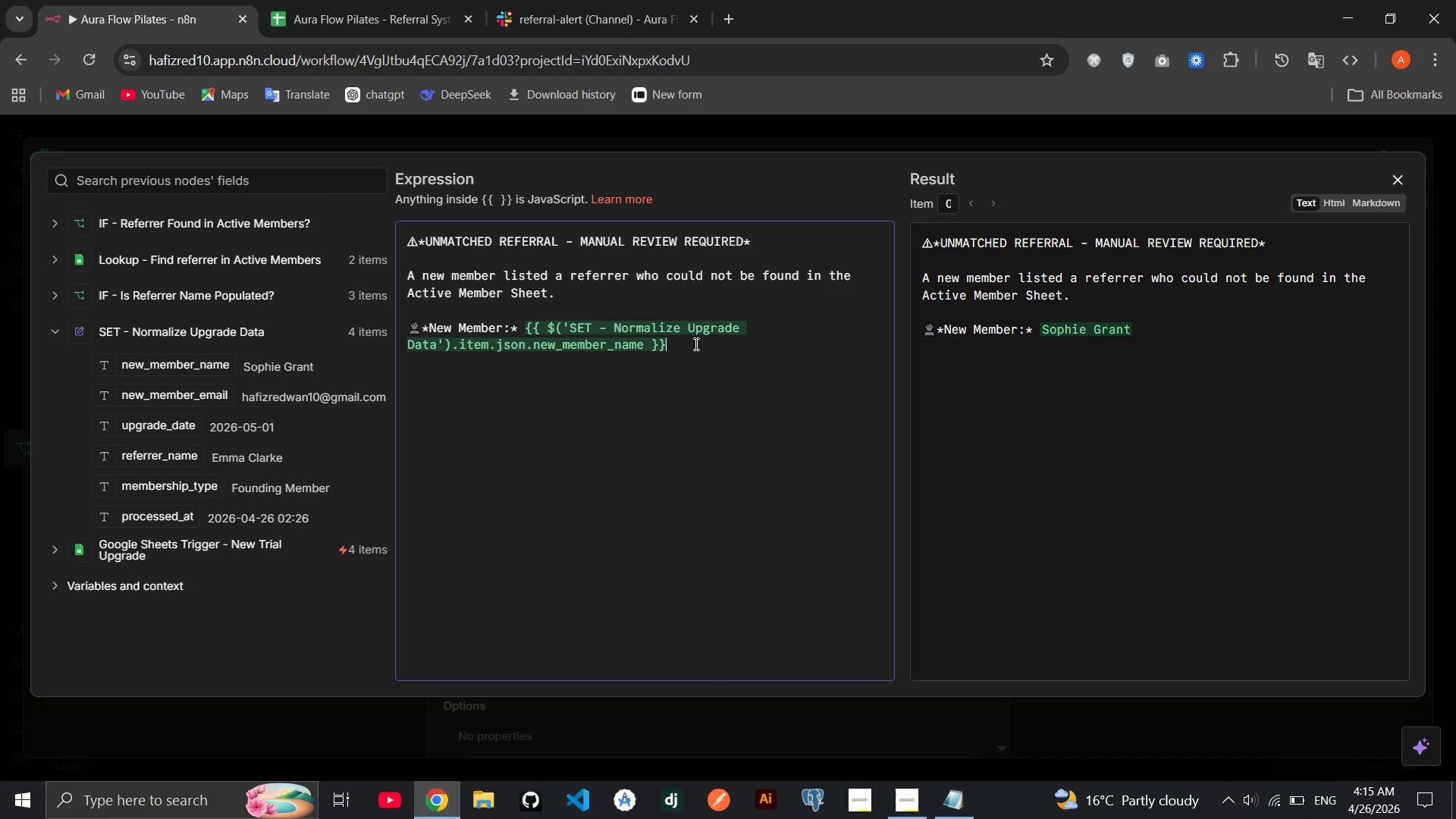 
key(Enter)
 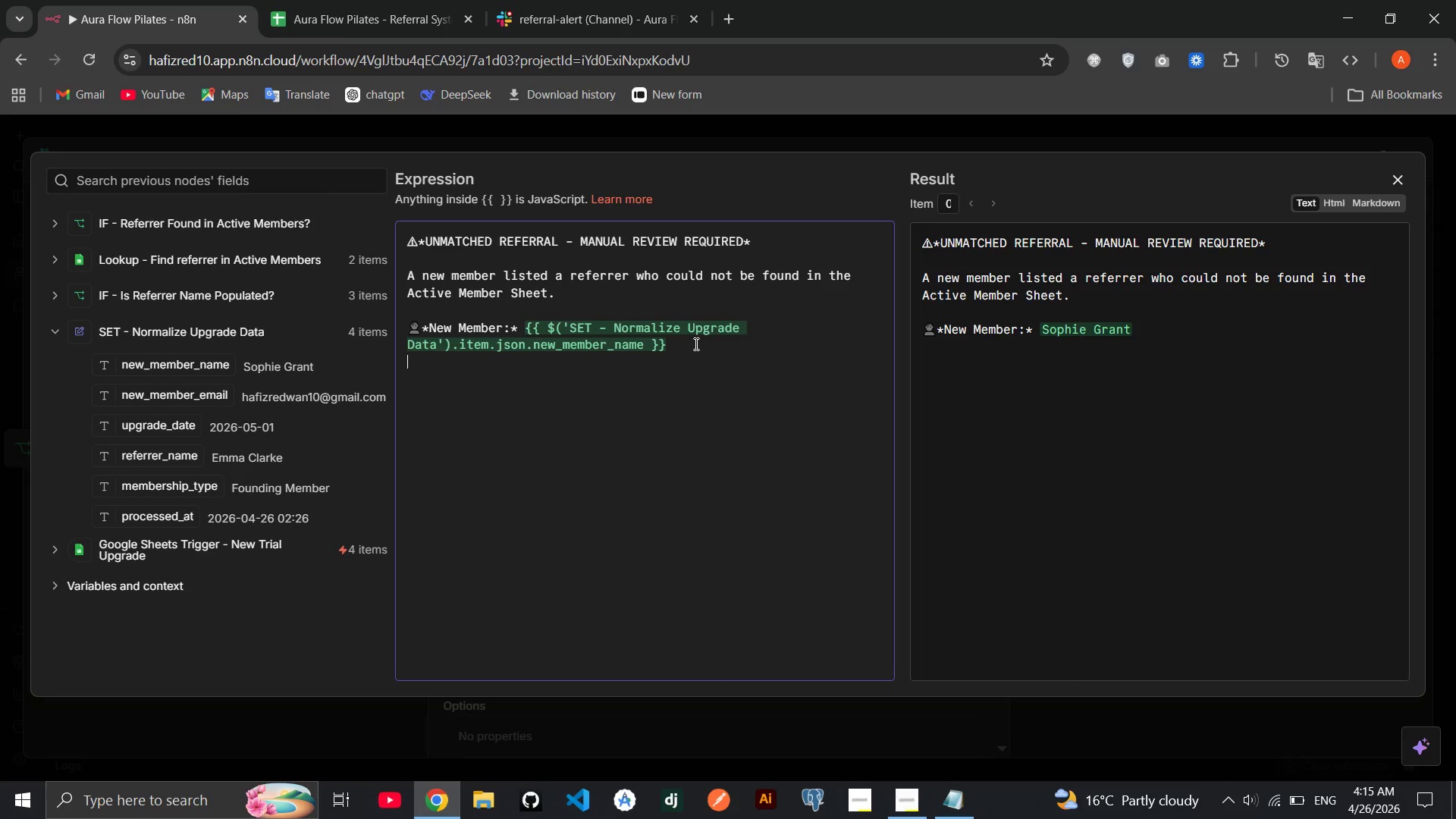 
key(Meta+MetaLeft)
 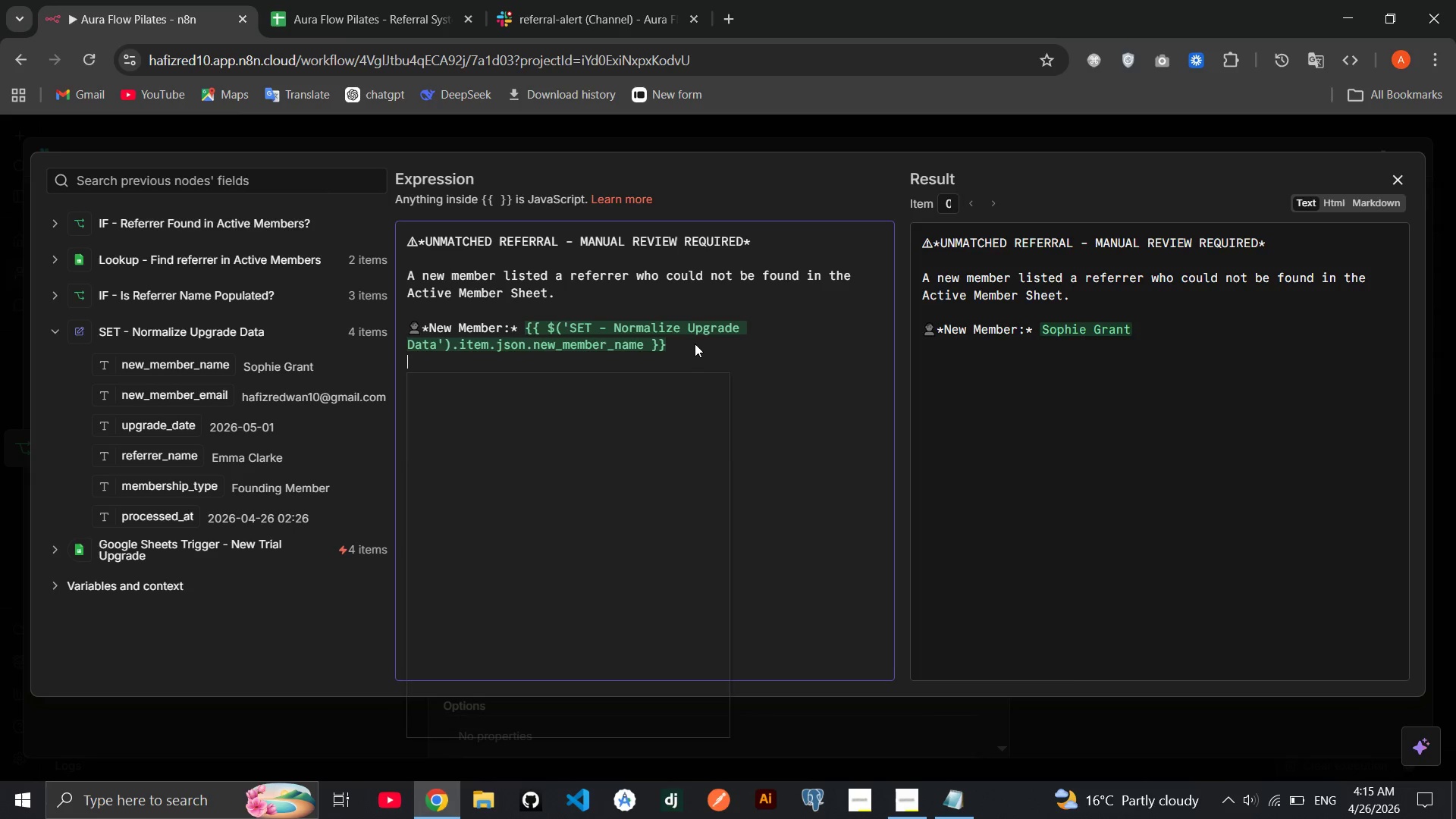 
key(Meta+Period)
 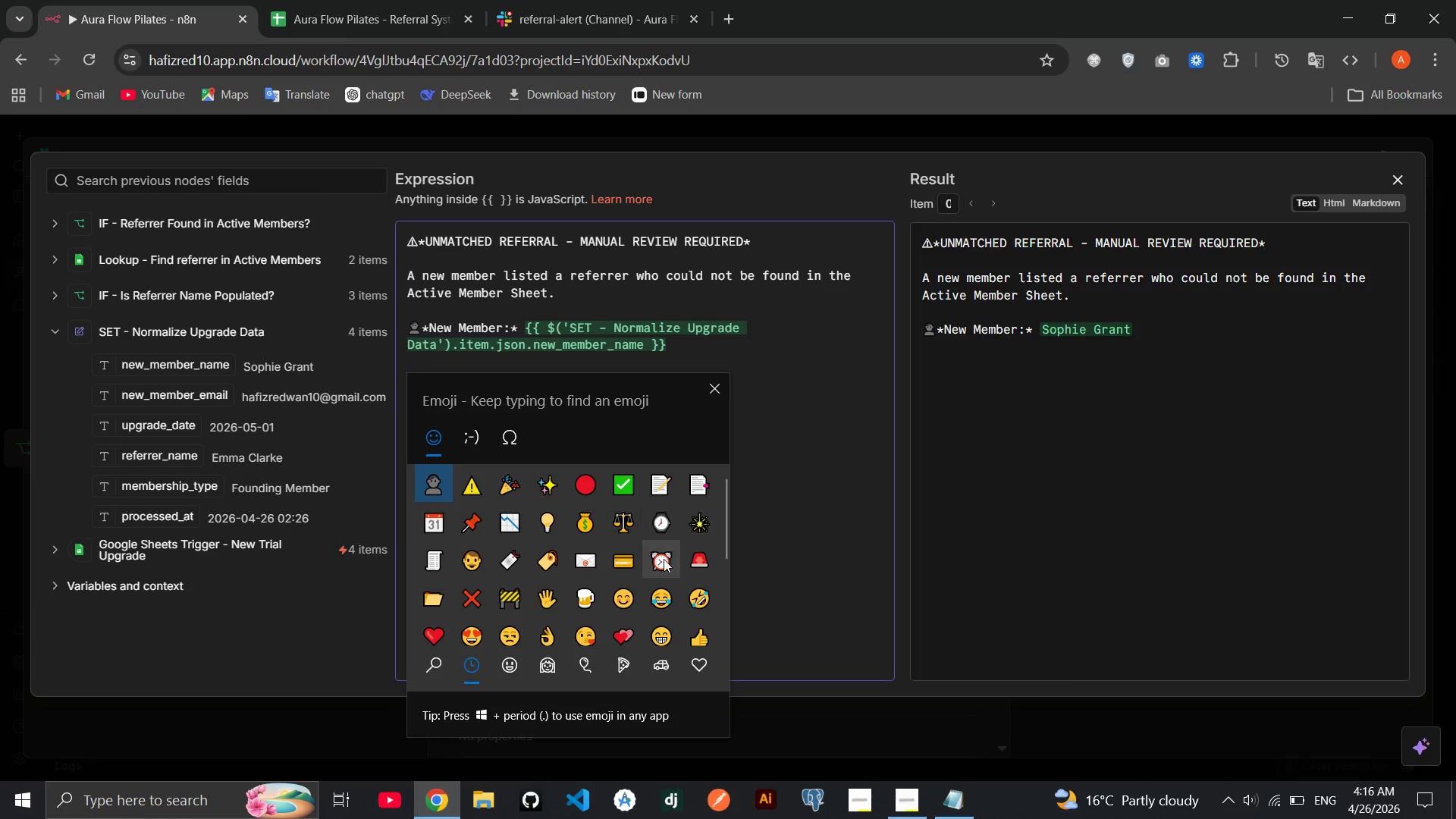 
left_click([584, 550])
 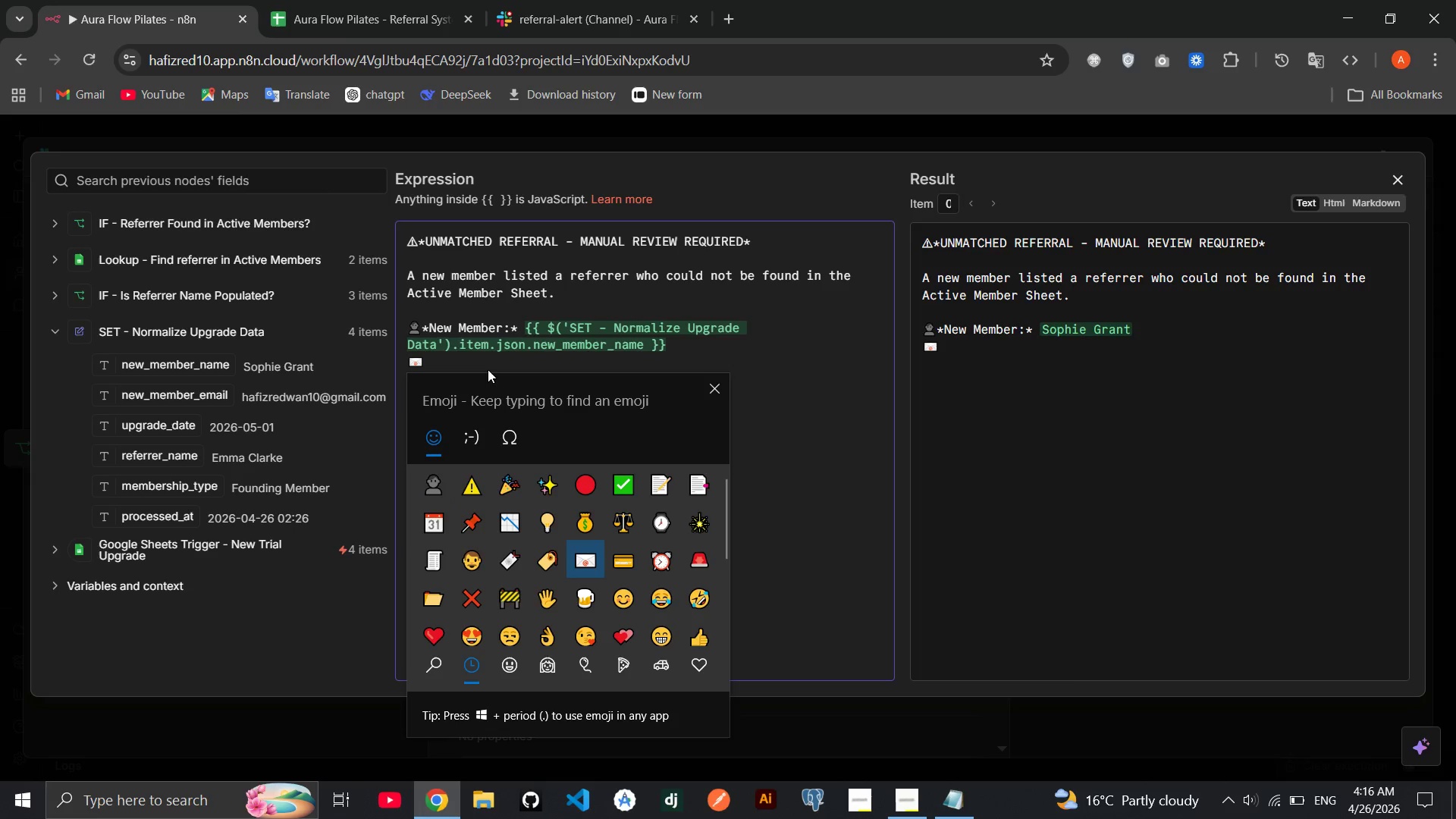 
left_click([484, 366])
 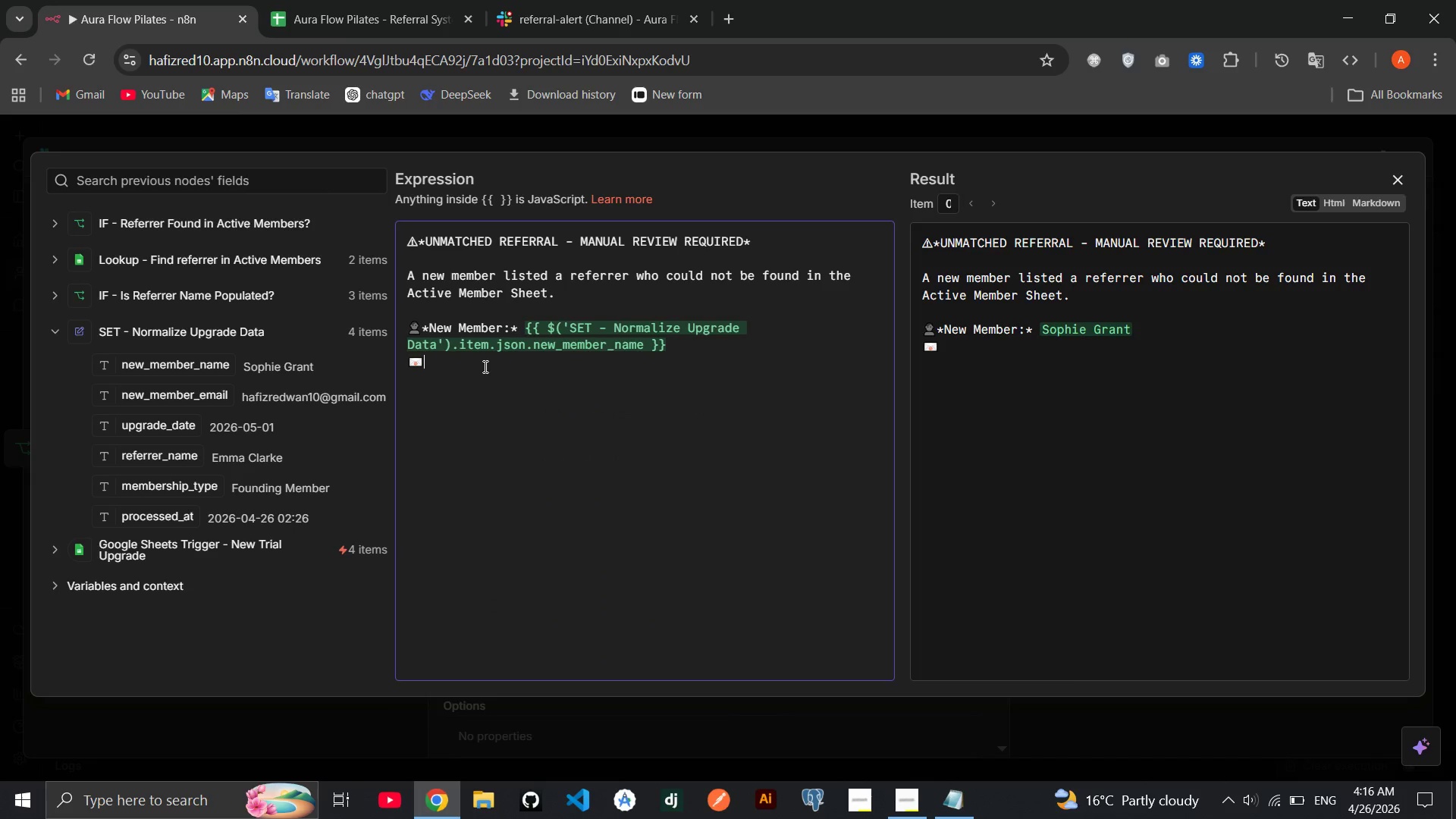 
type(**)
 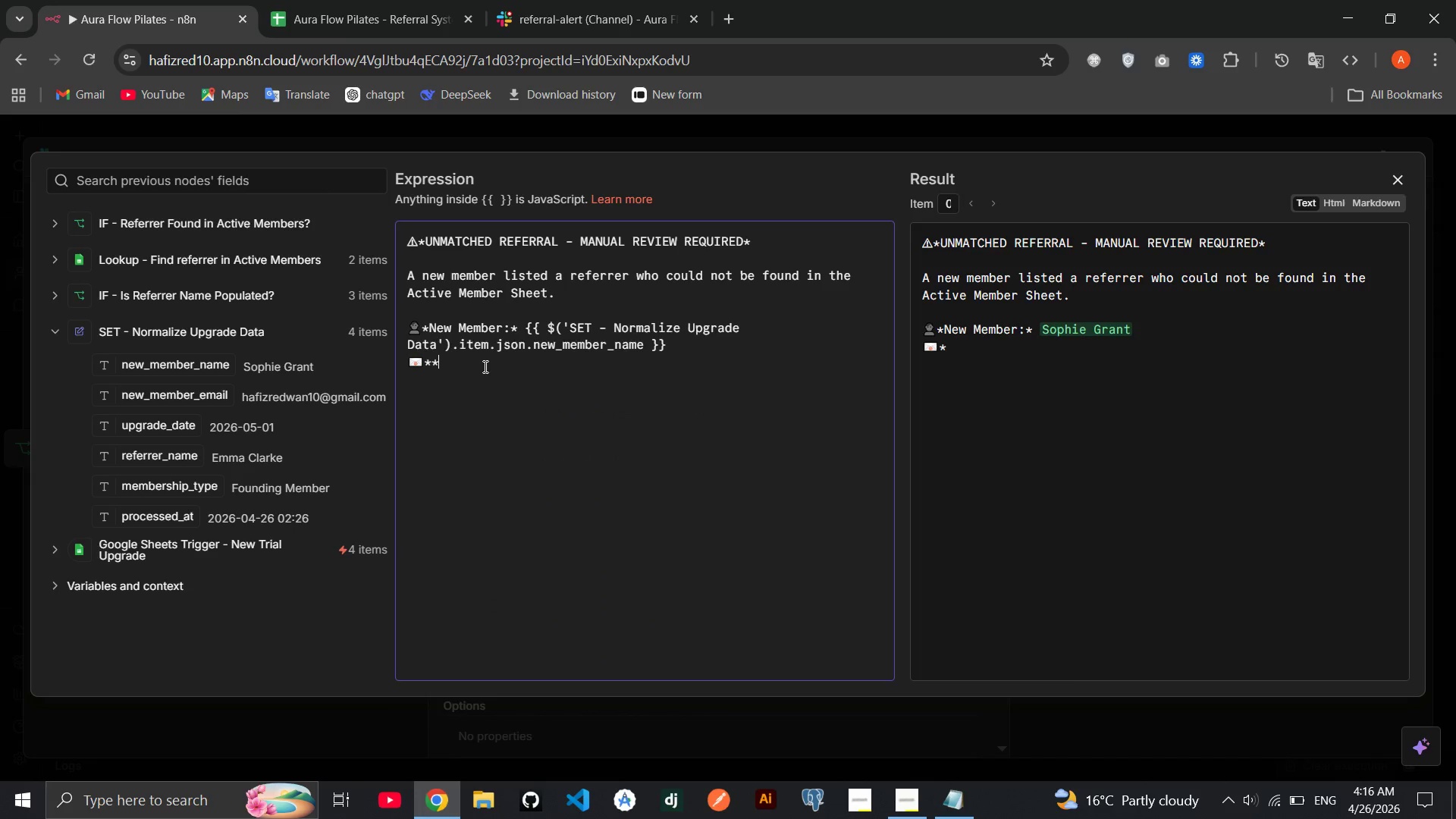 
key(ArrowLeft)
 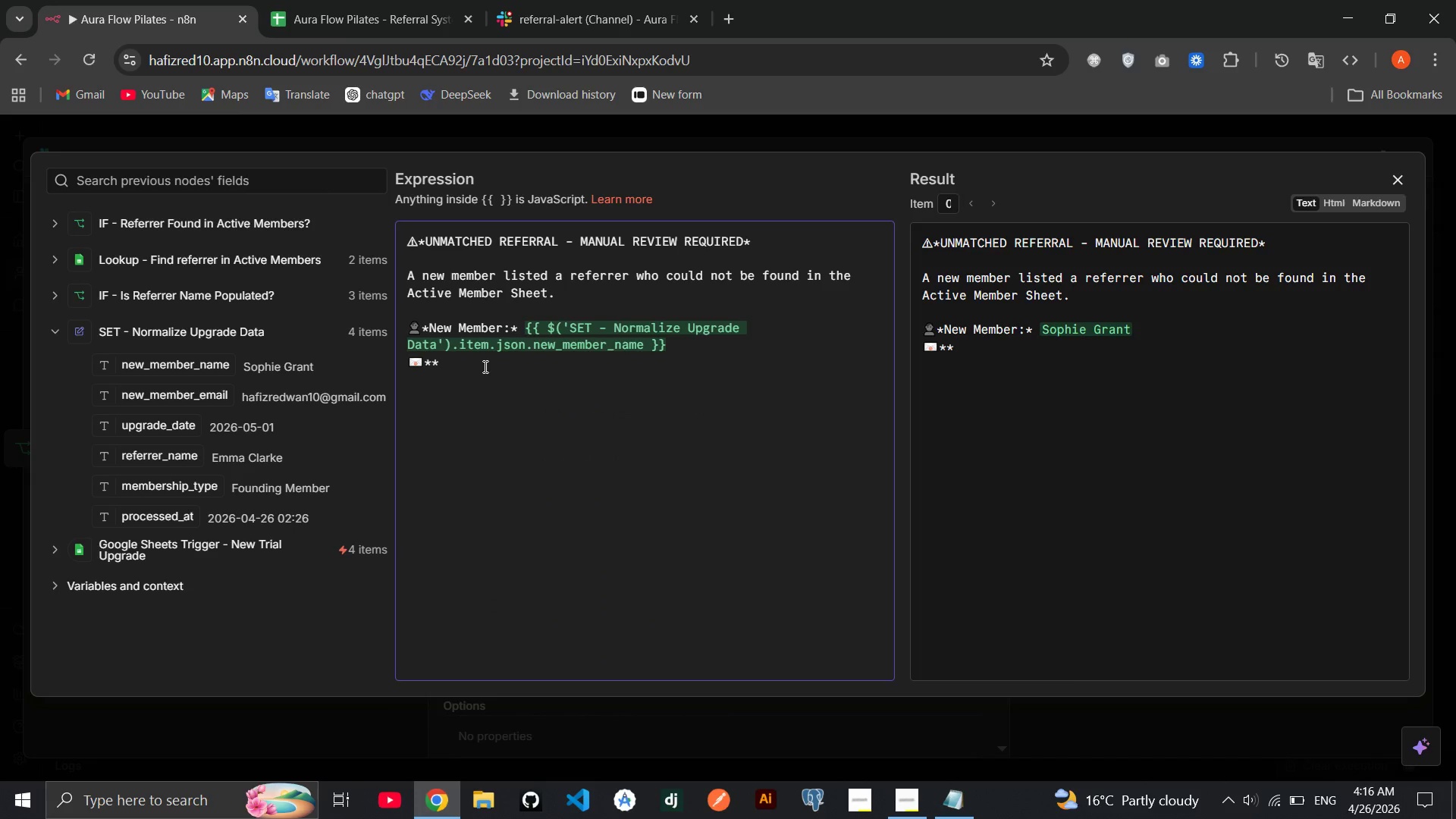 
type(New Membr Email: )
key(Backspace)
 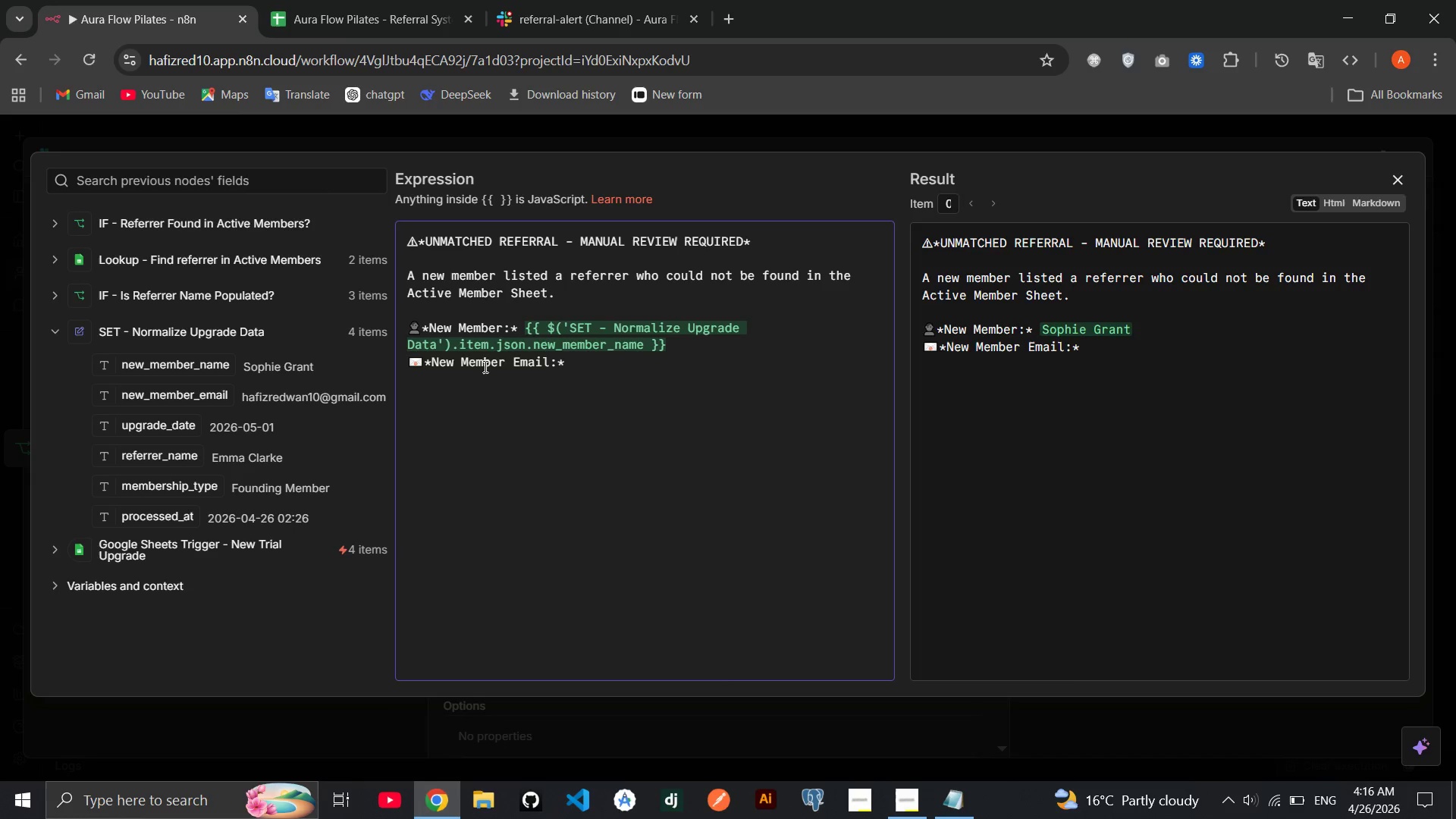 
key(ArrowRight)
 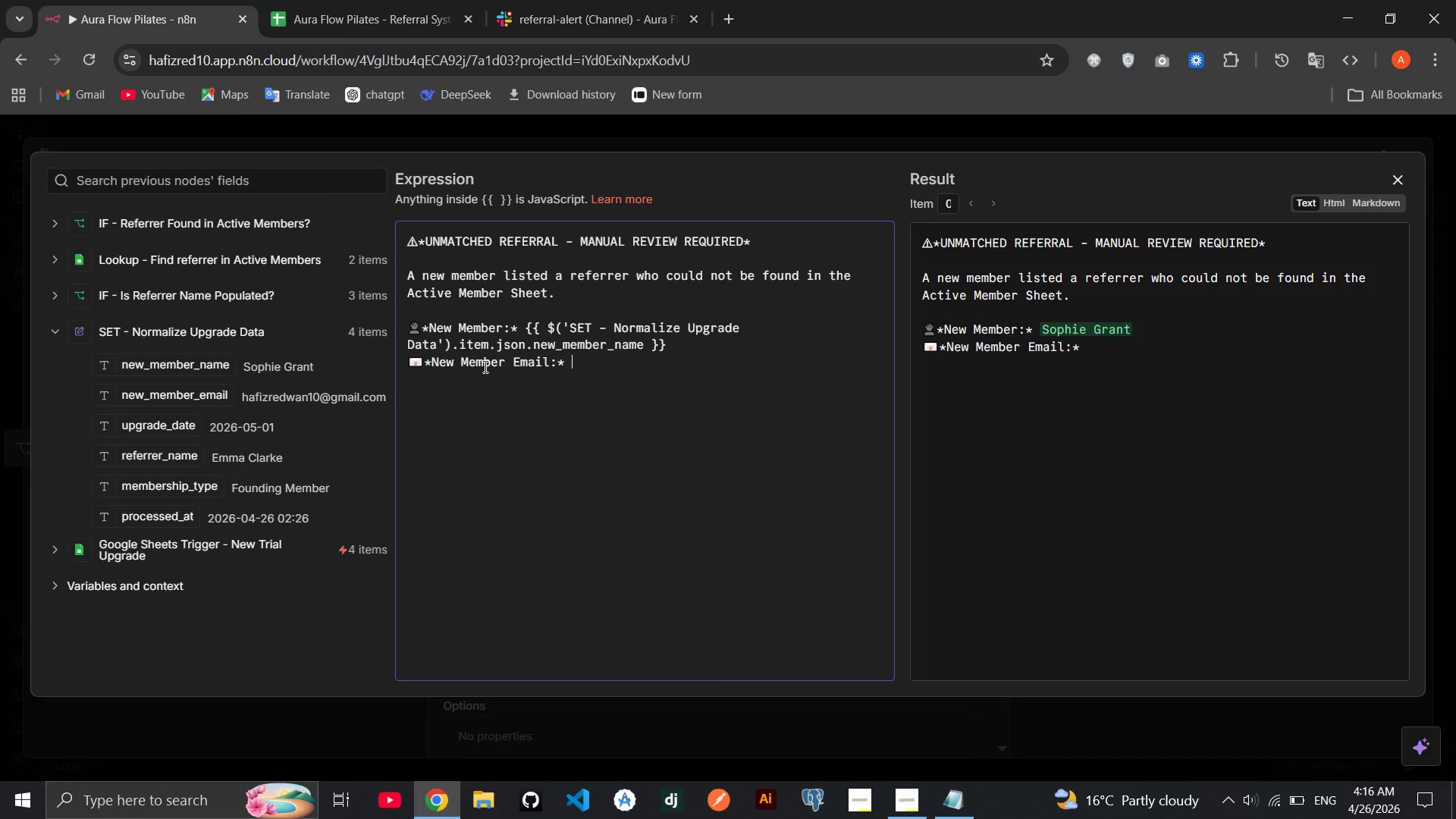 
key(Space)
 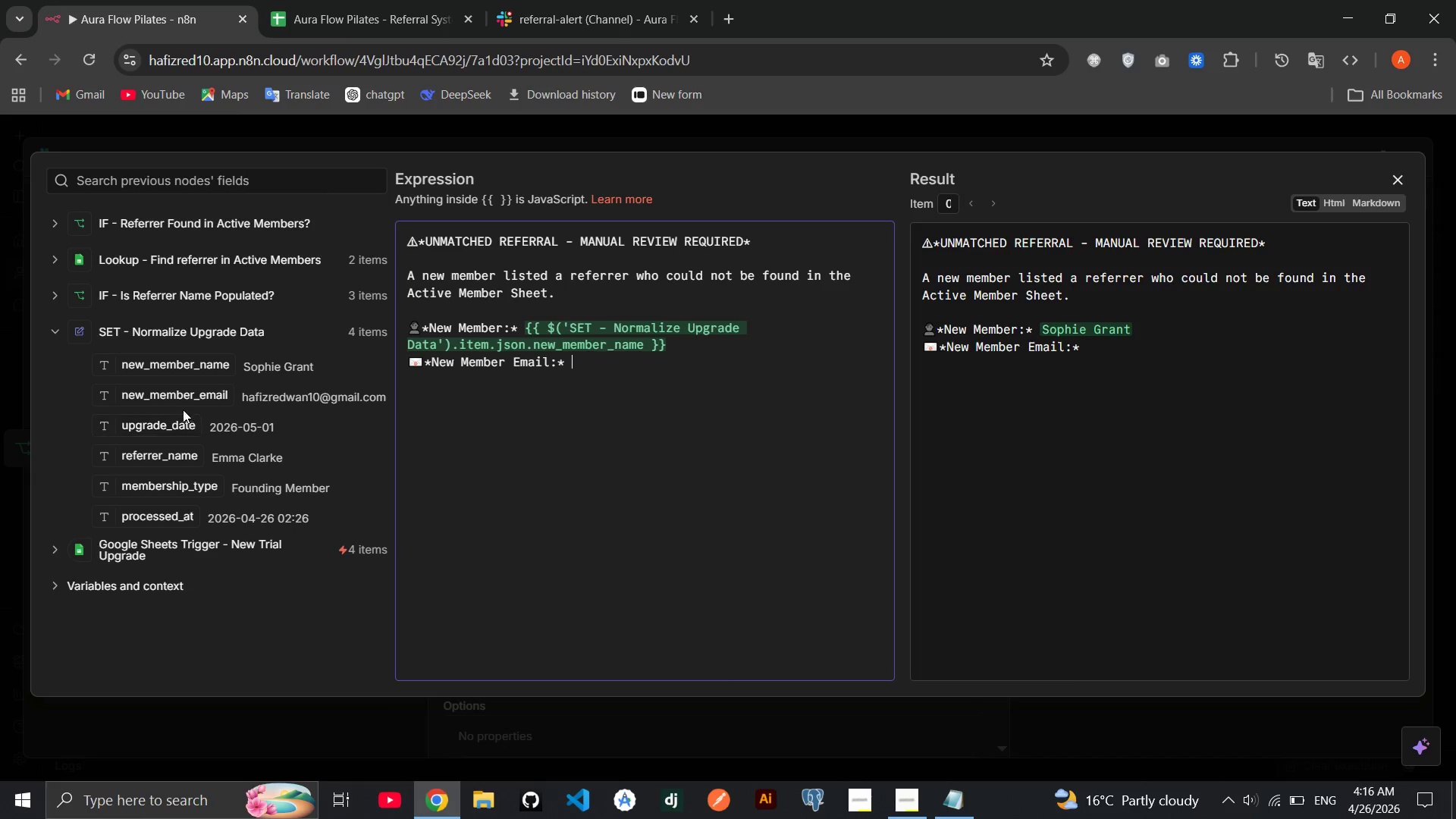 
left_click_drag(start_coordinate=[180, 403], to_coordinate=[609, 361])
 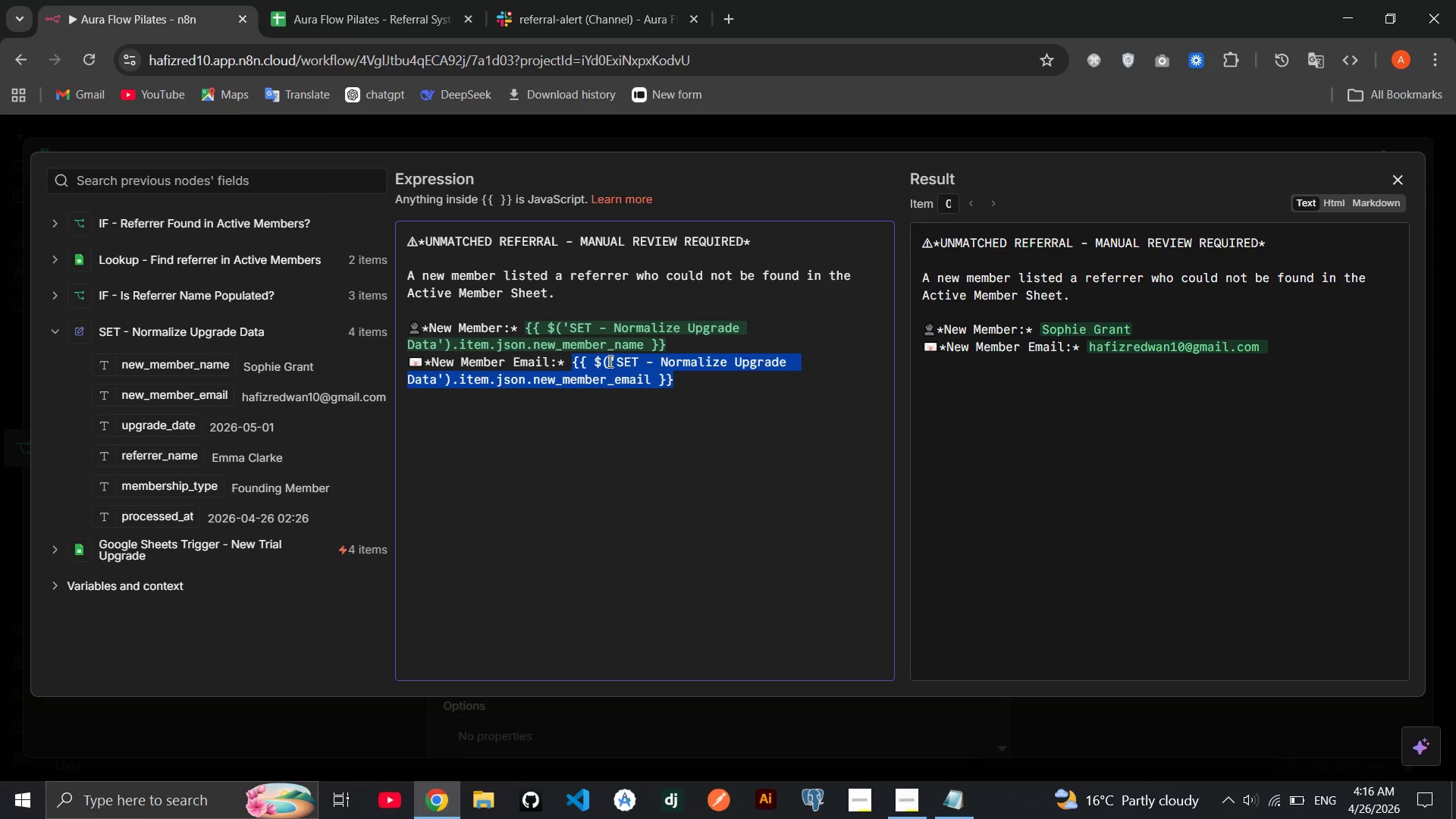 
key(End)
 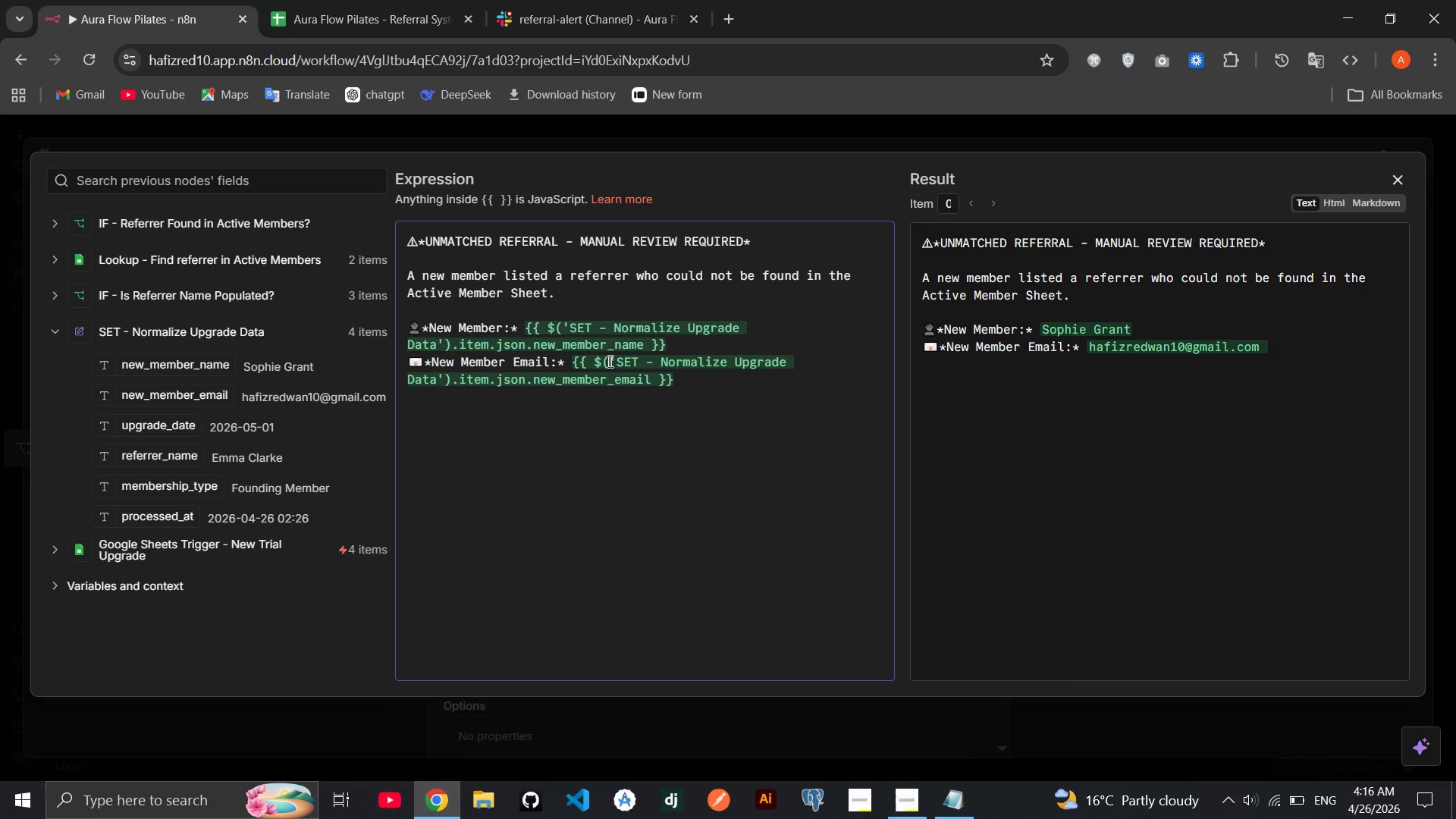 
key(Enter)
 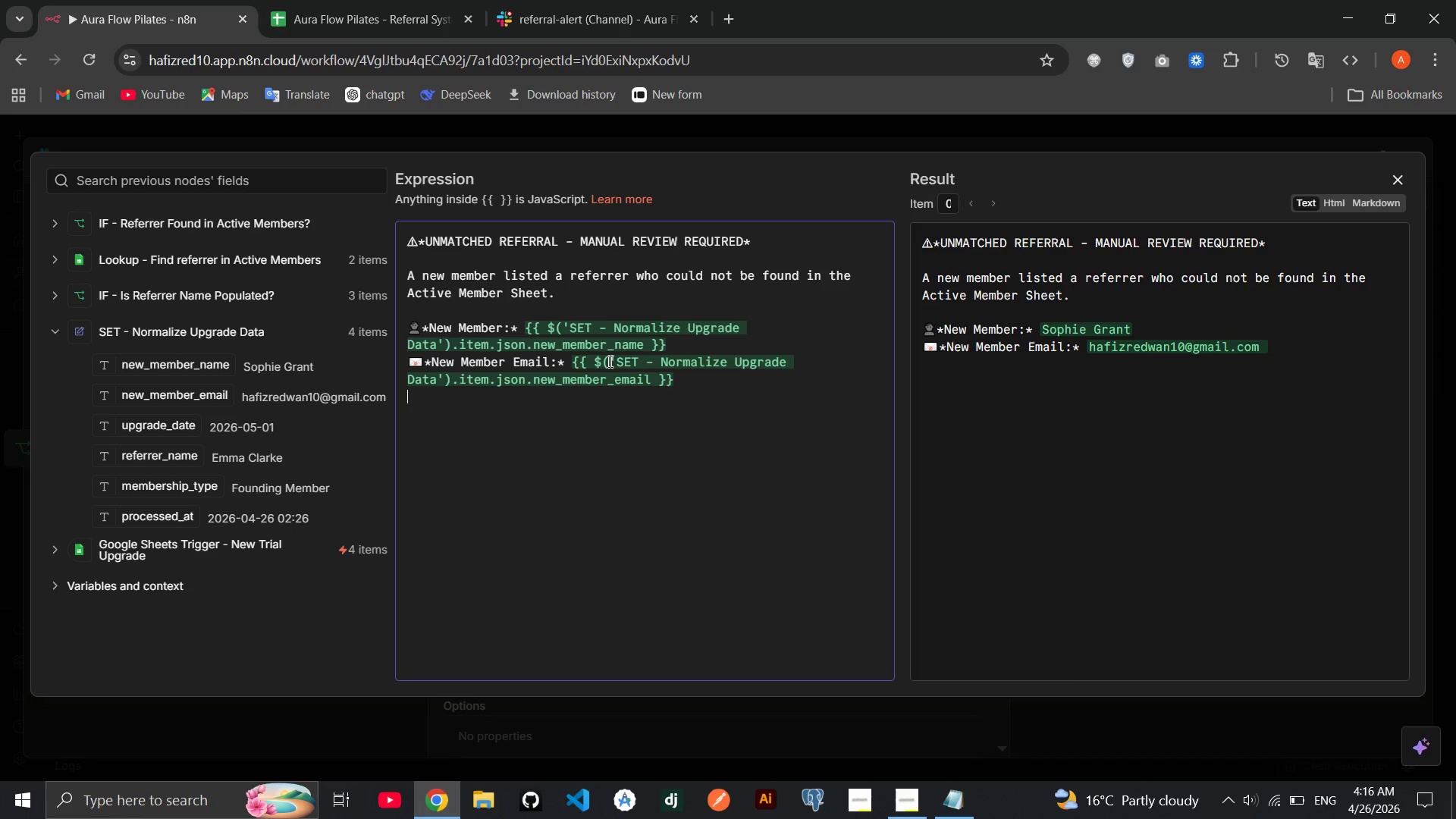 
wait(5.03)
 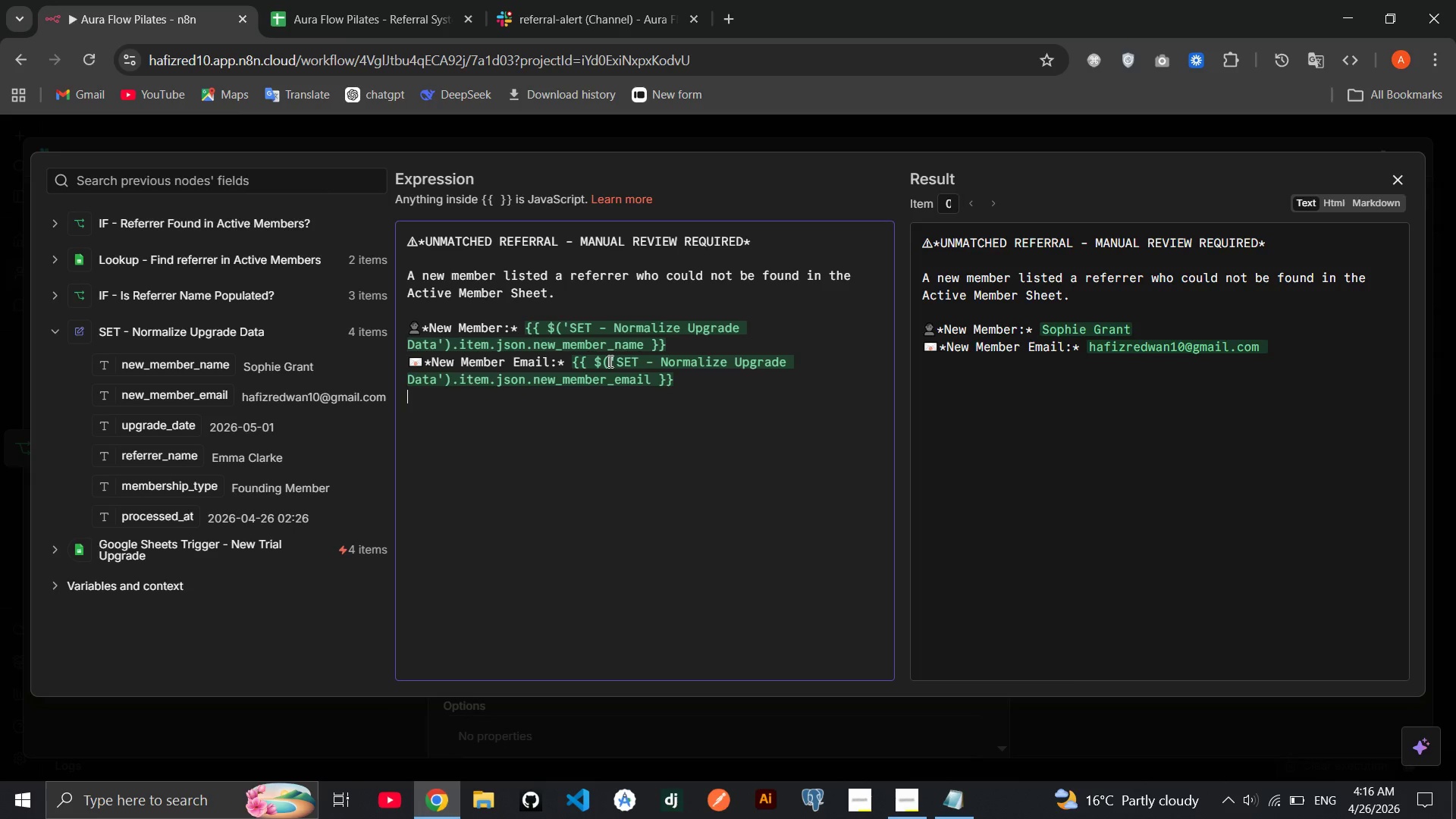 
key(Meta+Period)
 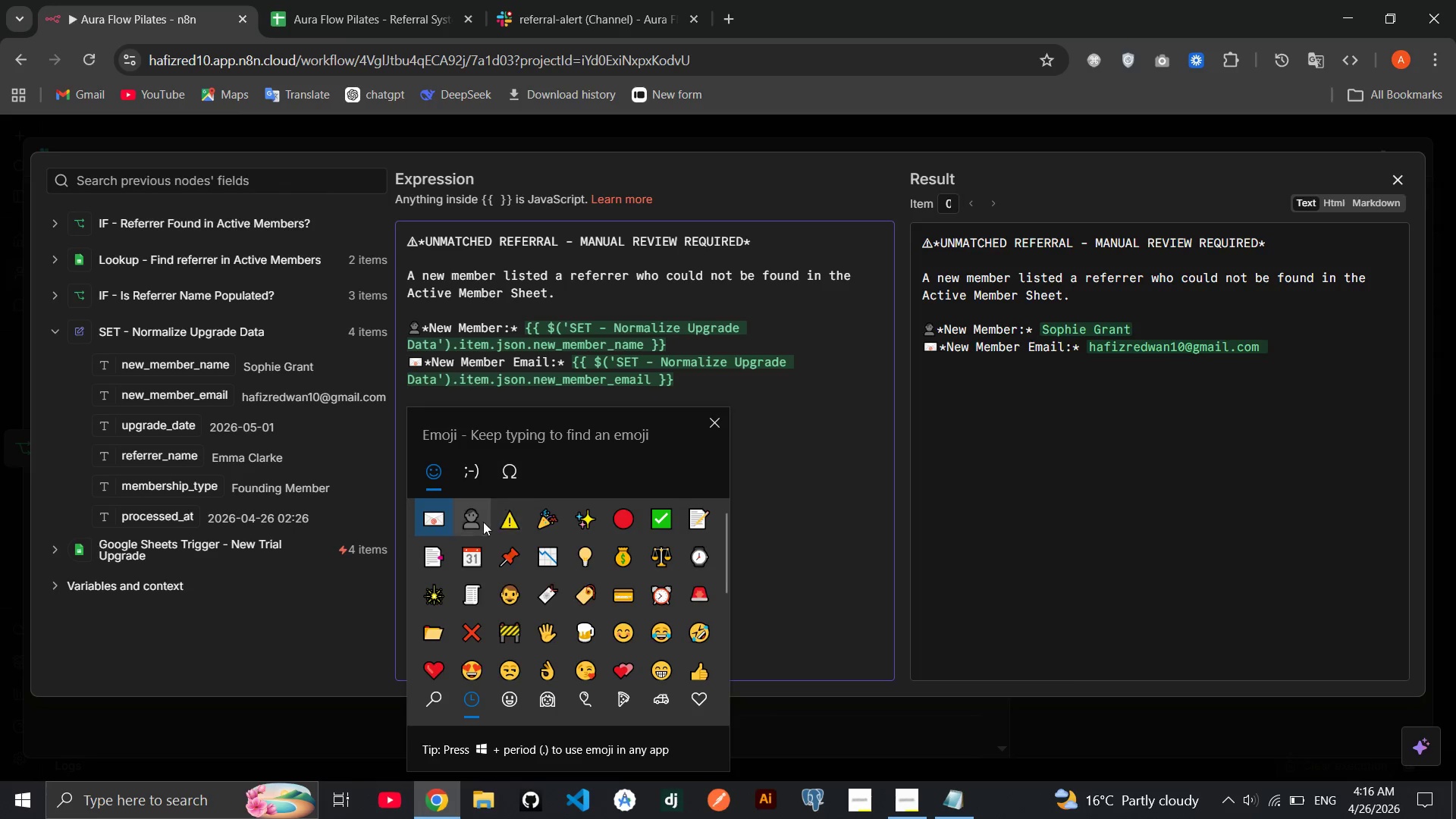 
left_click([475, 540])
 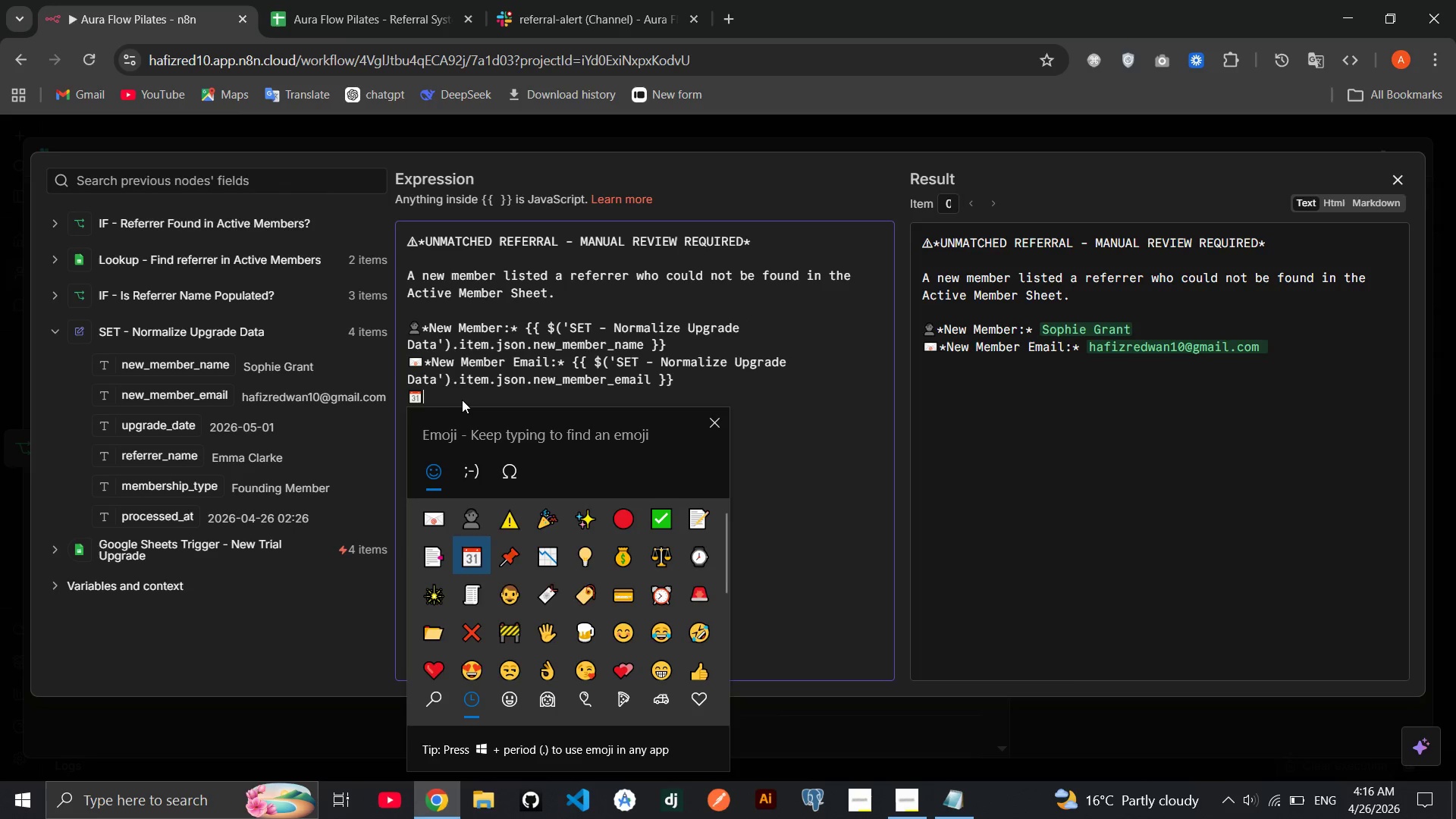 
left_click([460, 395])
 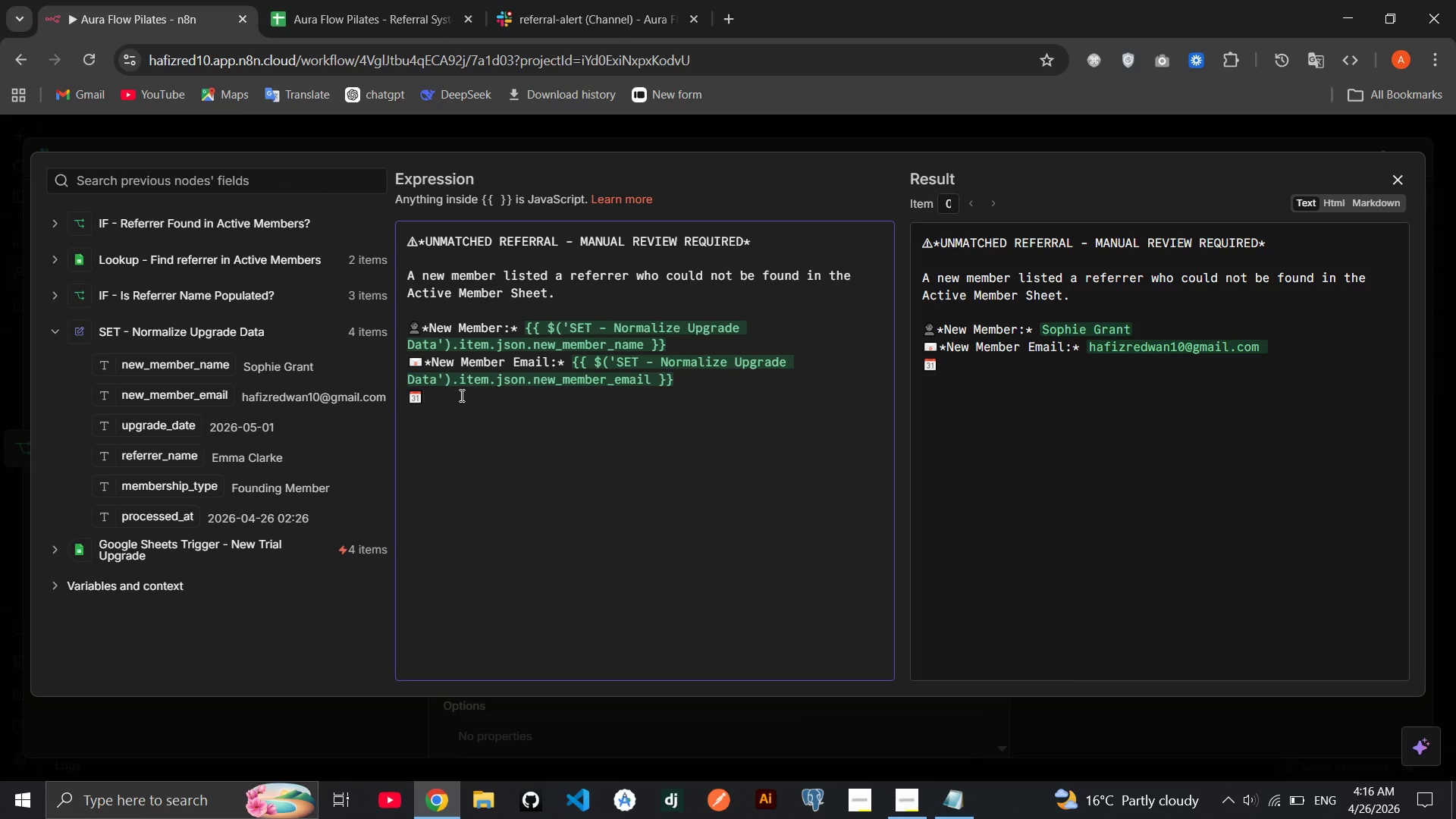 
type(**)
 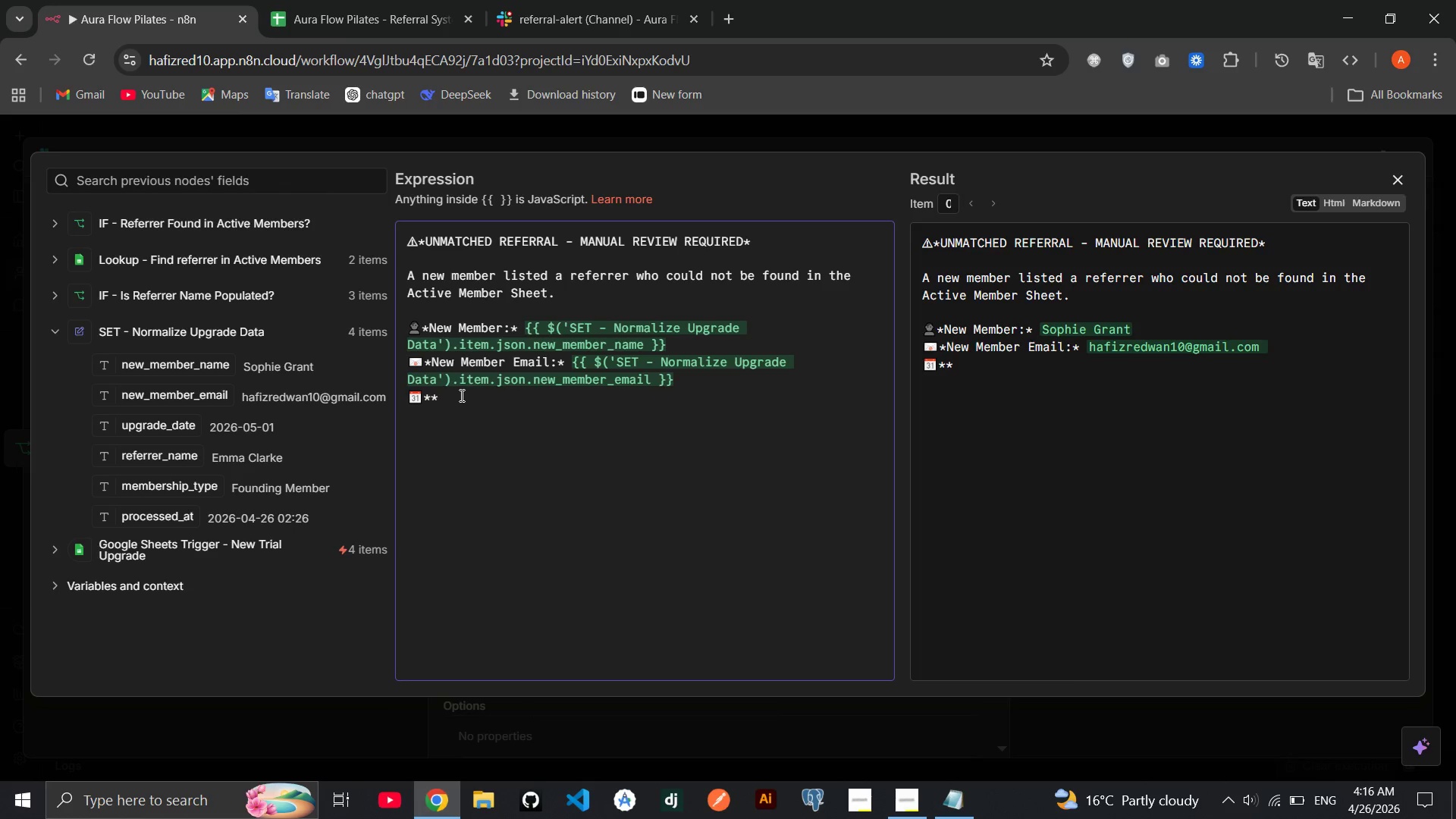 
key(ArrowLeft)
 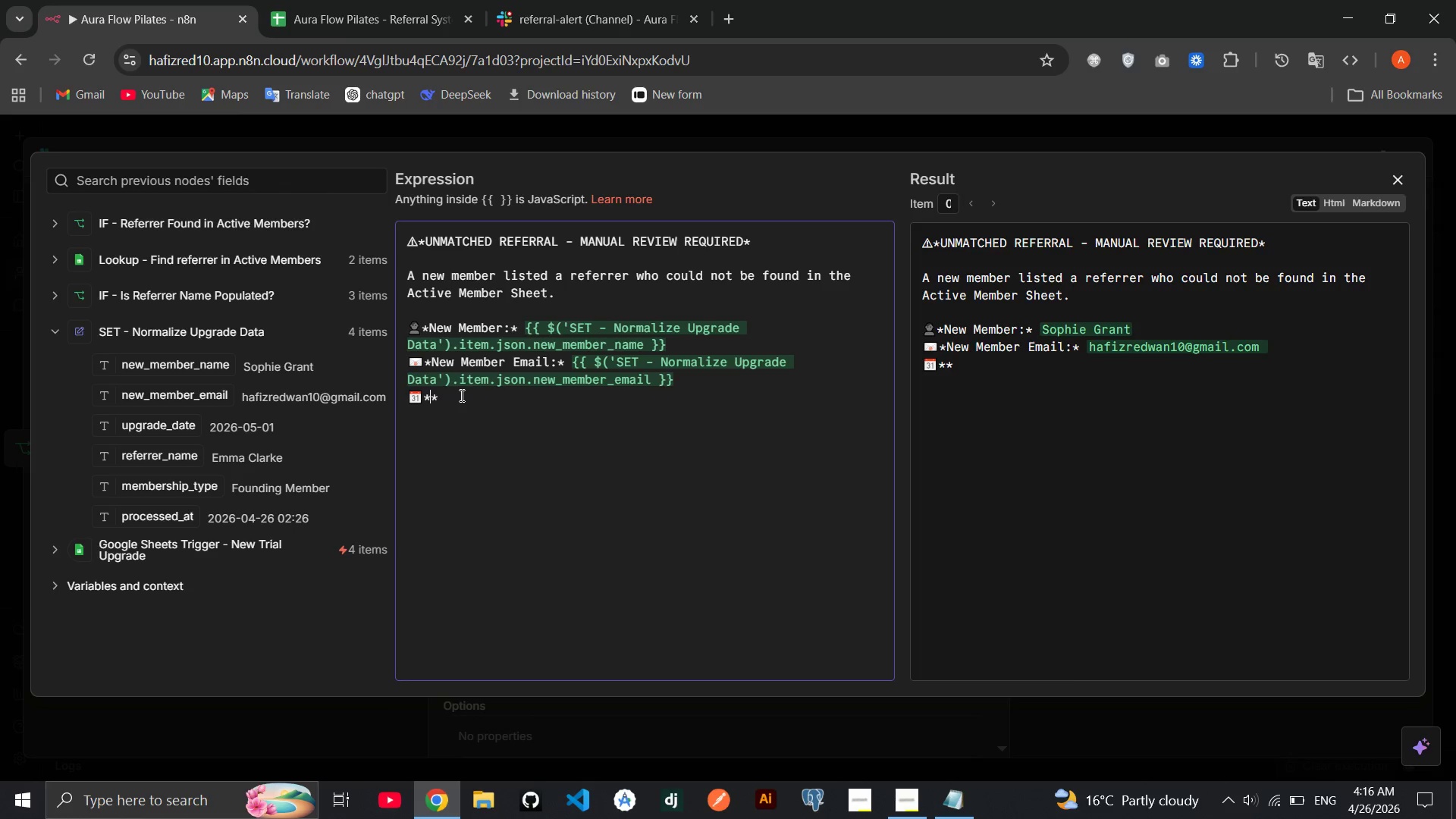 
type(Upgrade Date:)
 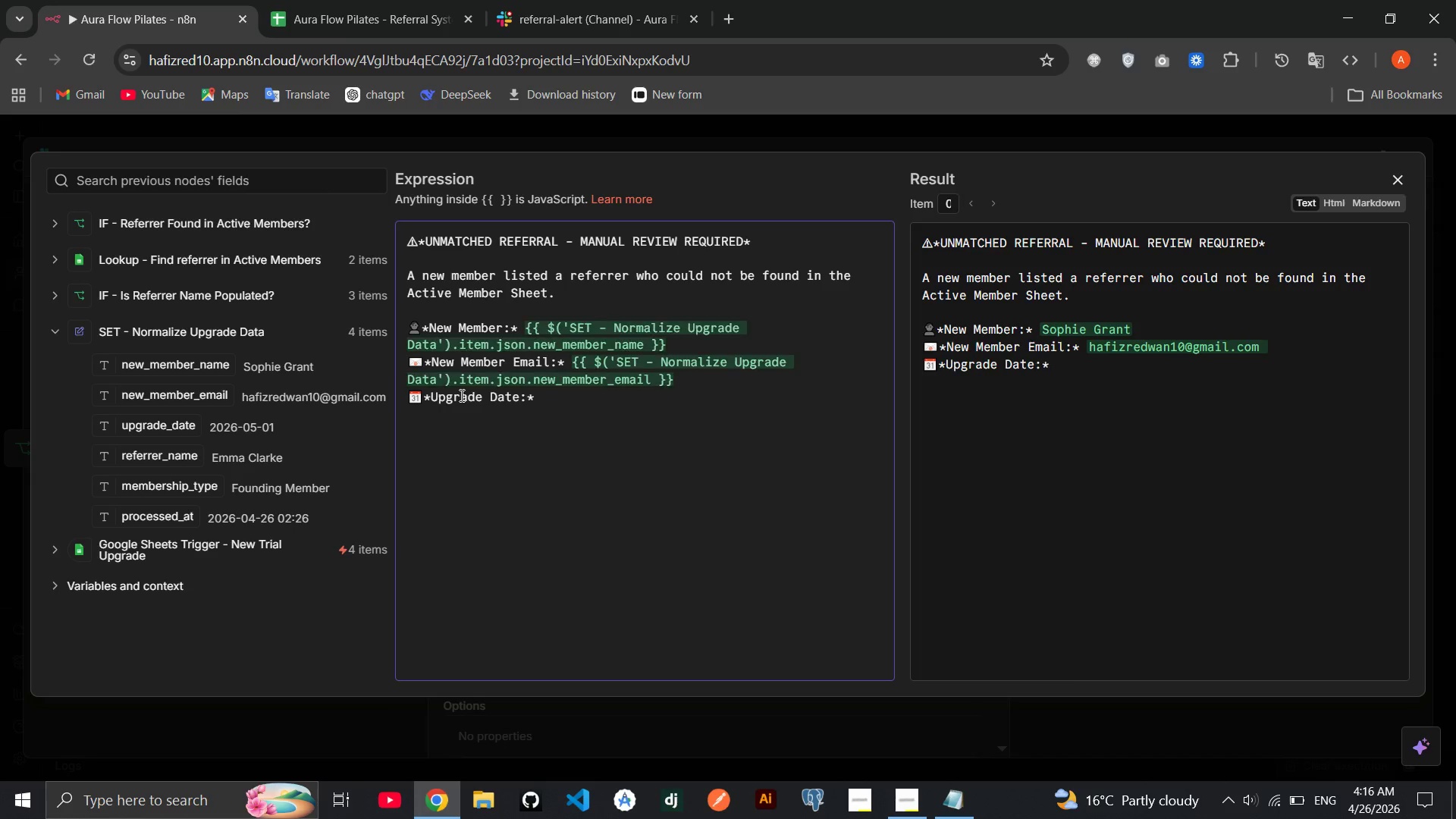 
key(ArrowRight)
 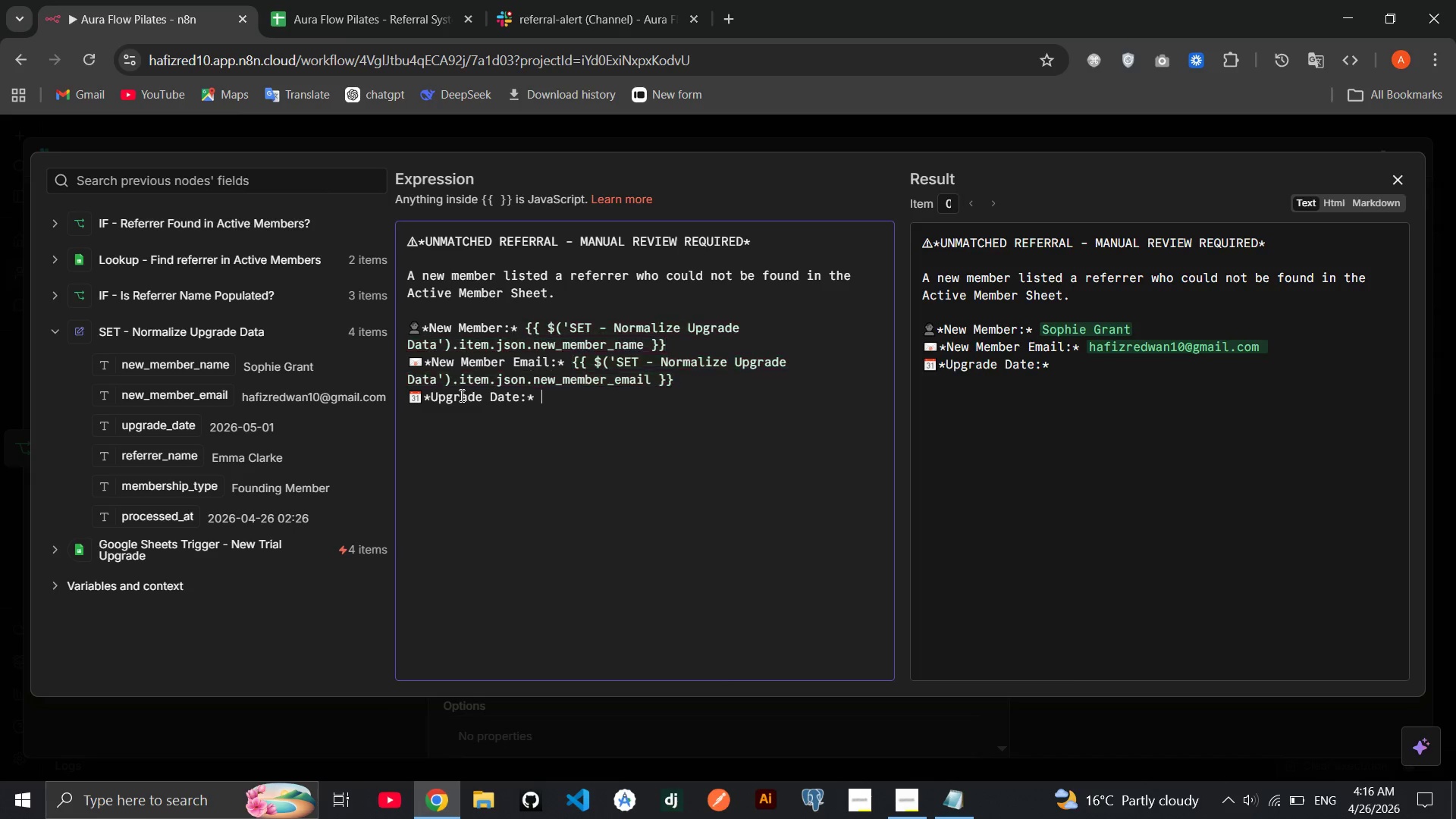 
key(Space)
 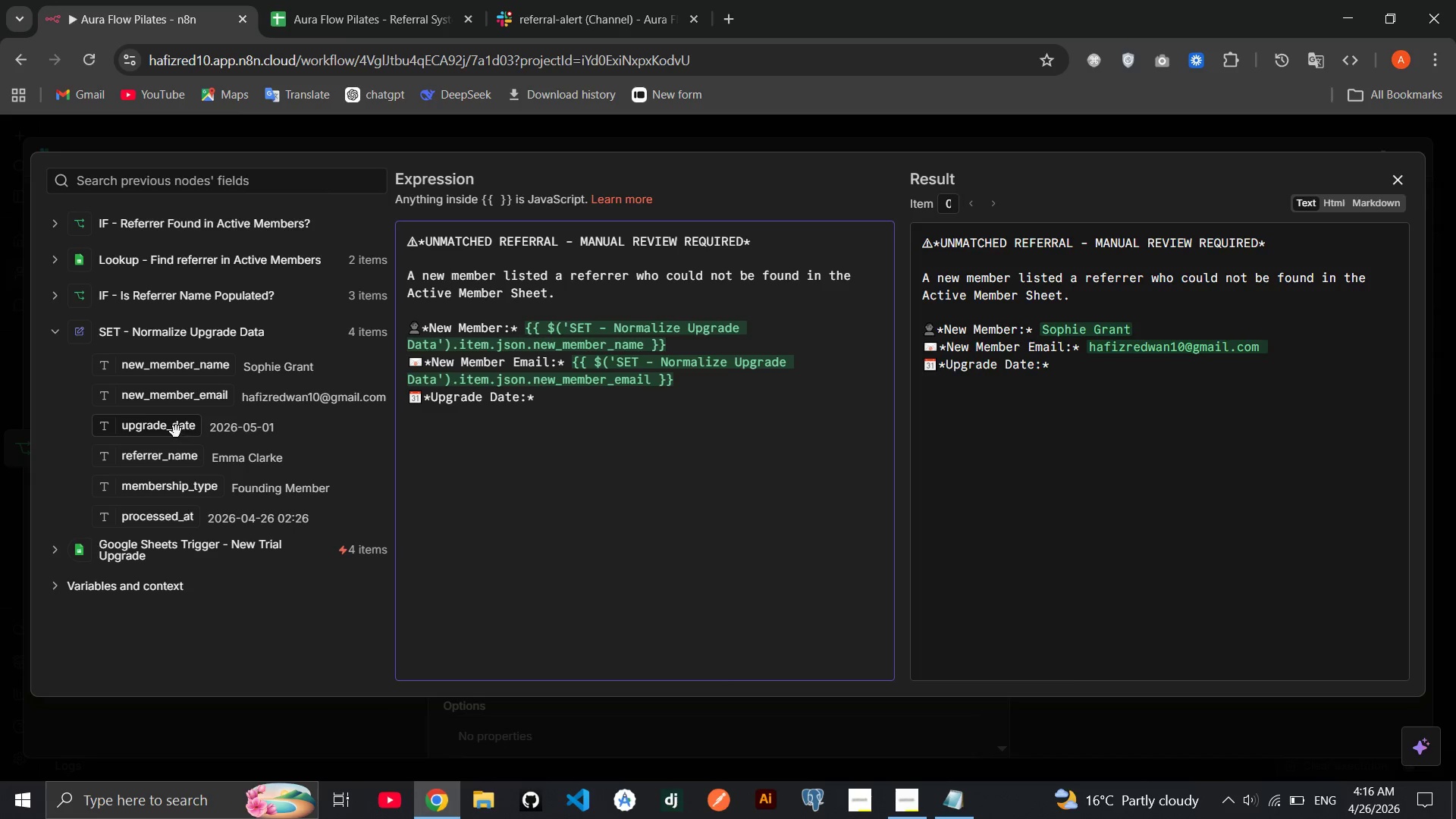 
left_click_drag(start_coordinate=[174, 430], to_coordinate=[557, 402])
 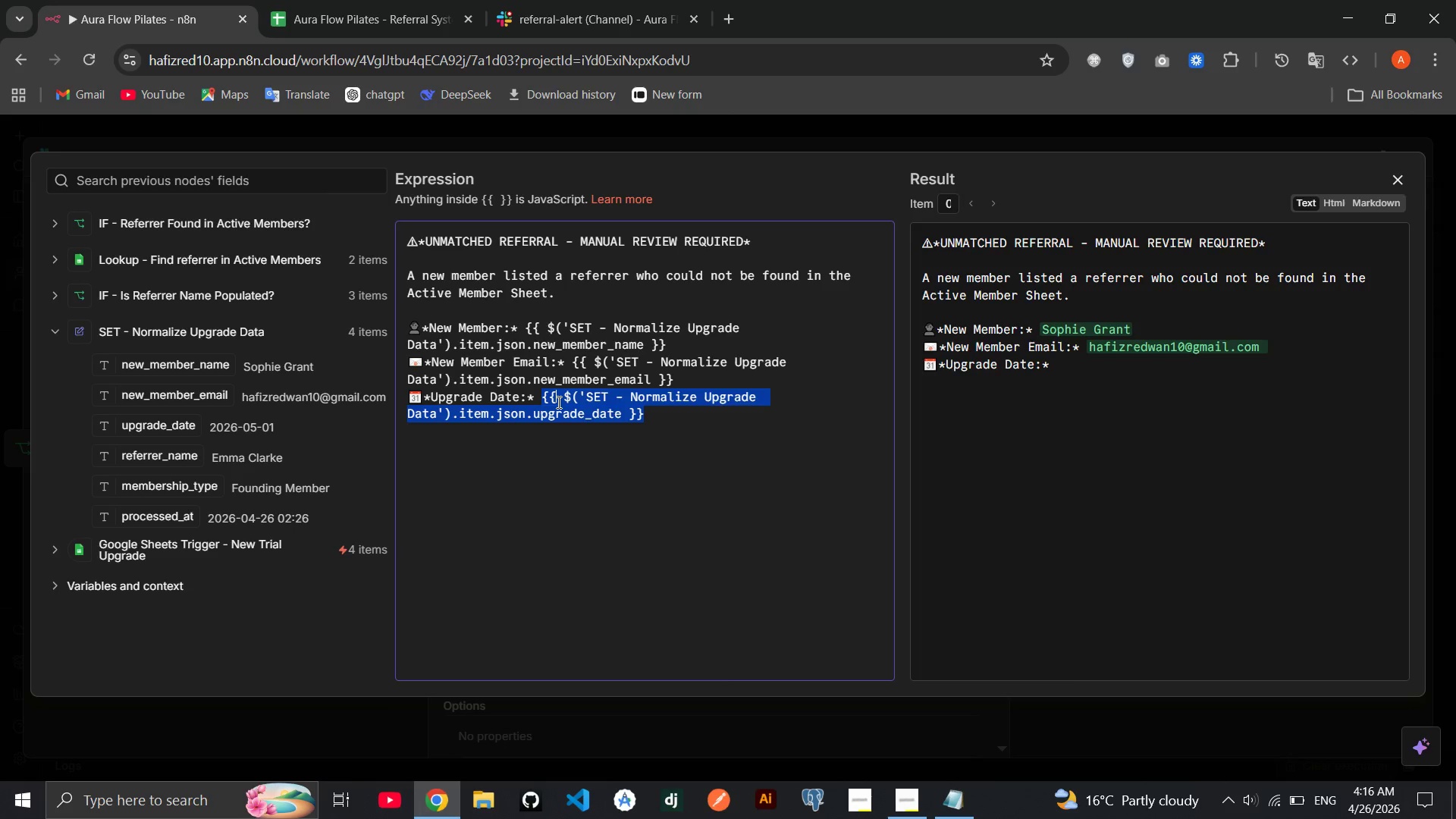 
left_click([557, 402])
 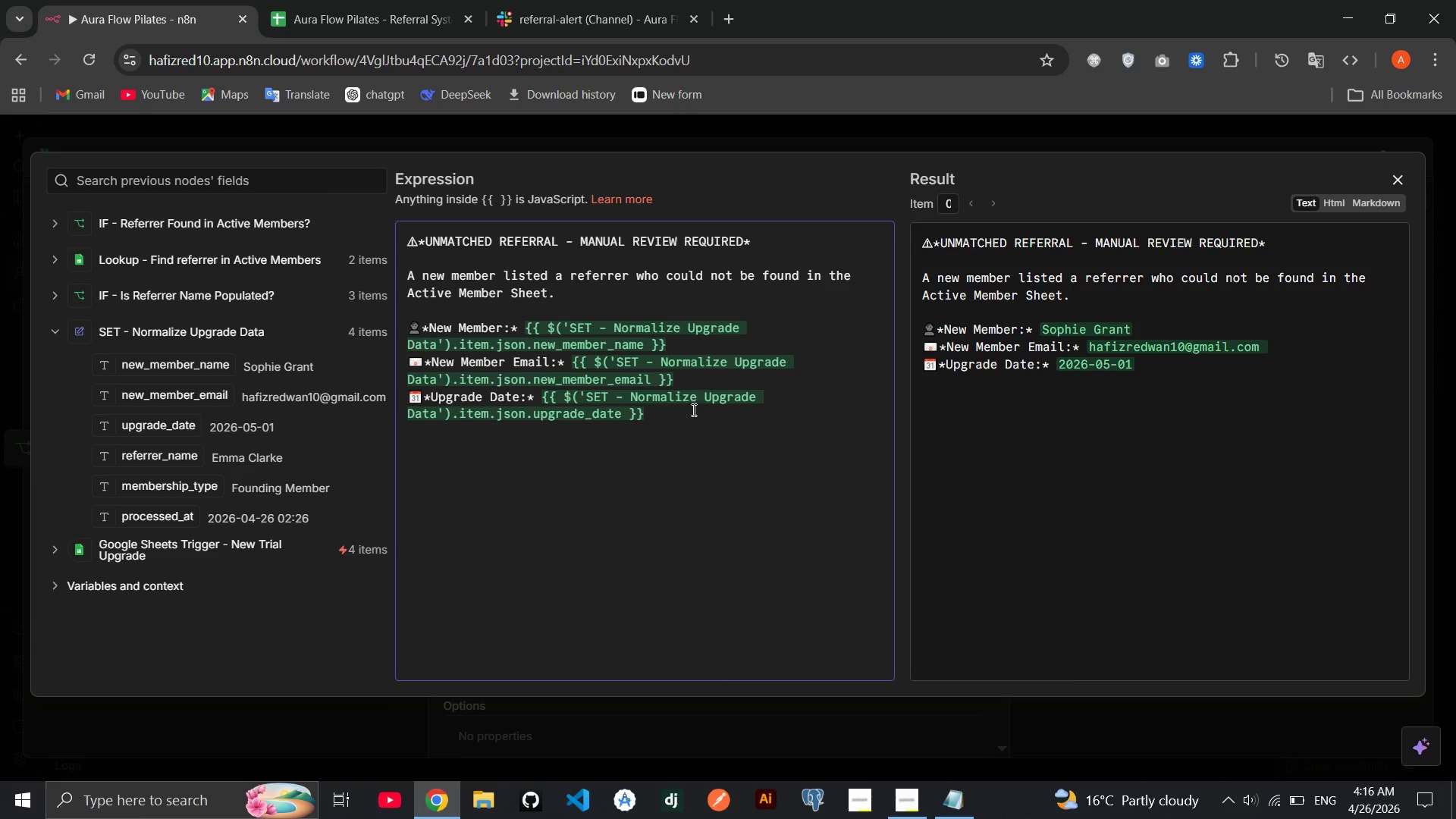 
left_click([692, 416])
 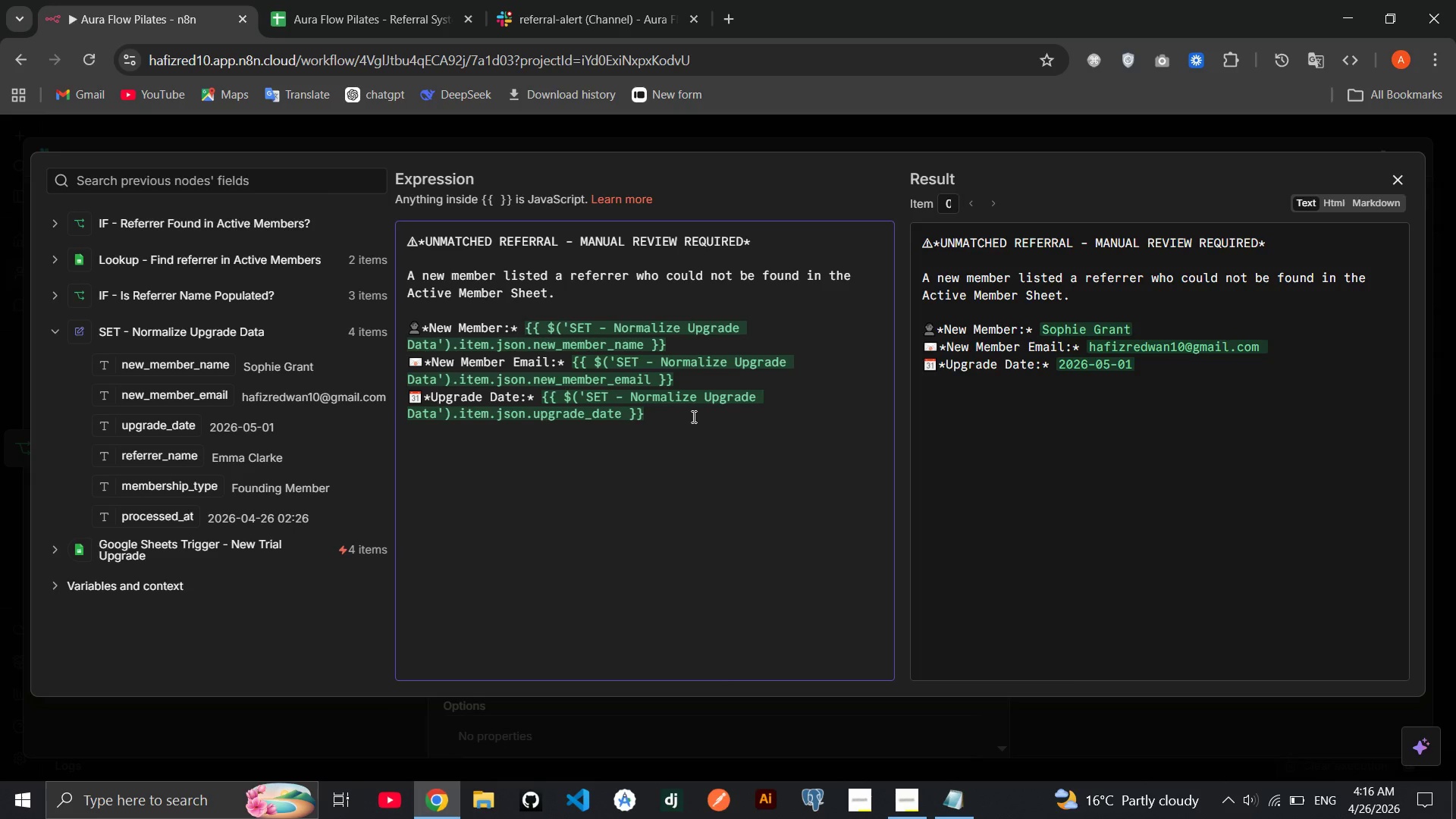 
key(Enter)
 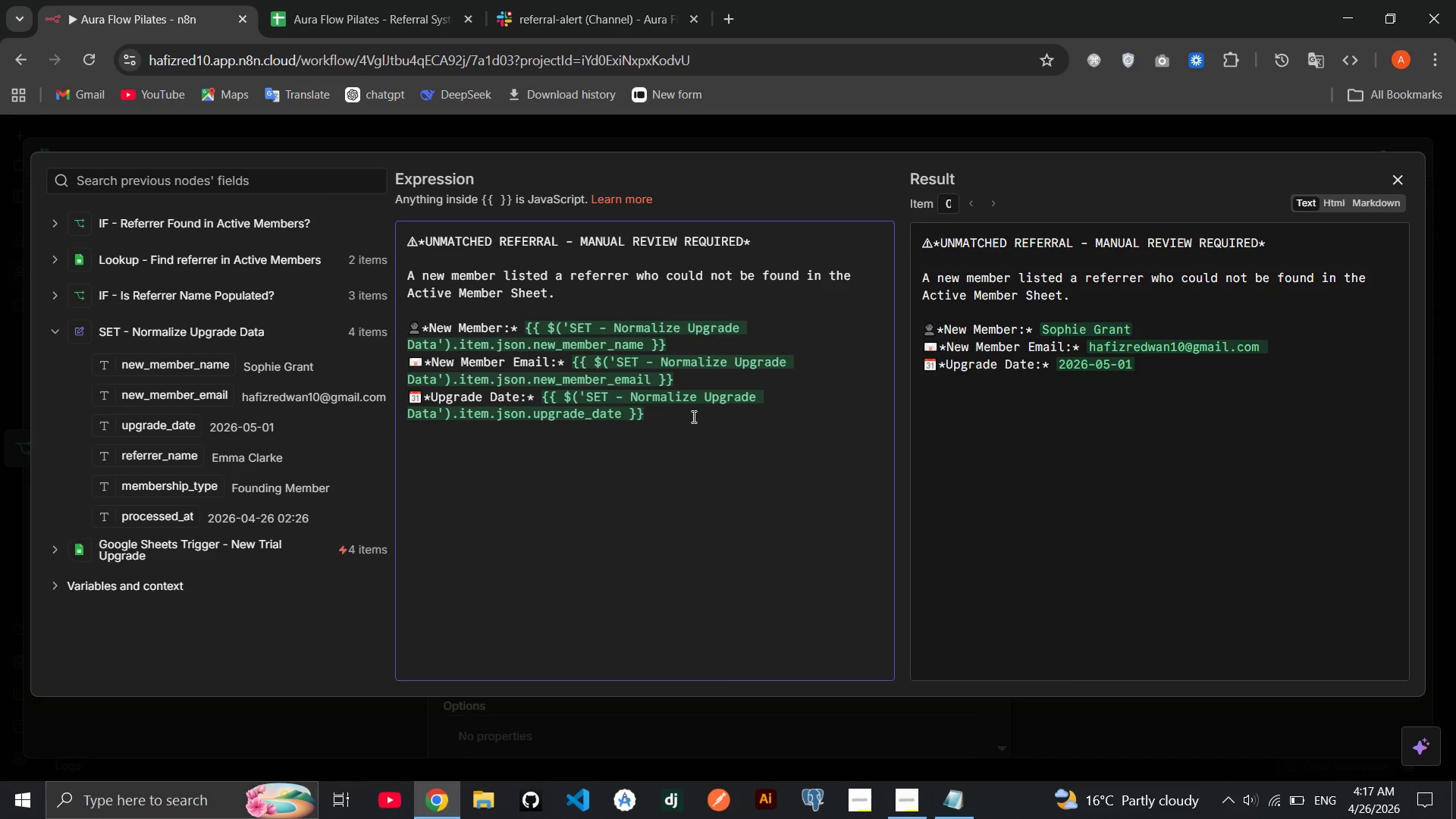 
key(Meta+Period)
 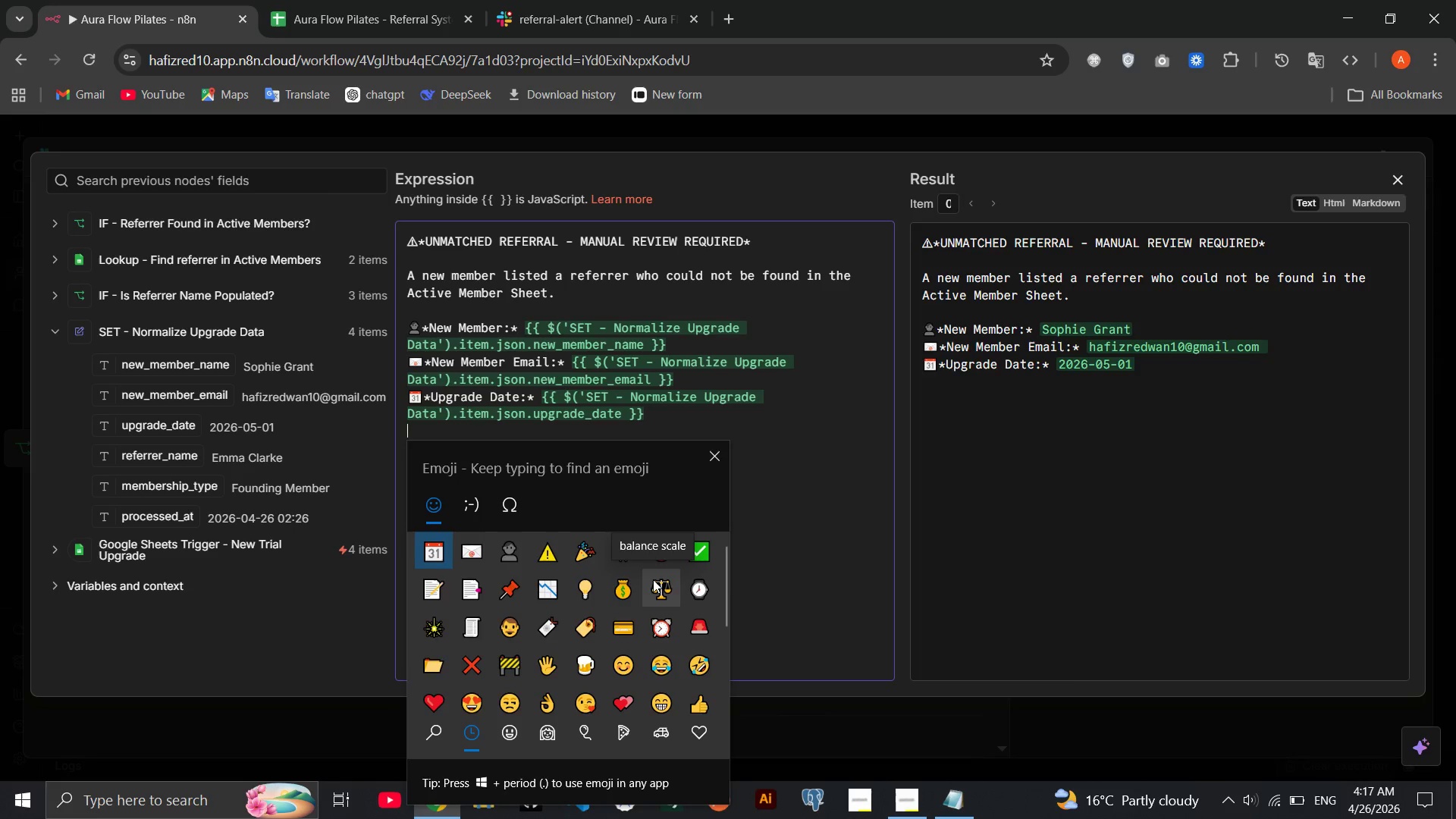 
mouse_move([541, 665])
 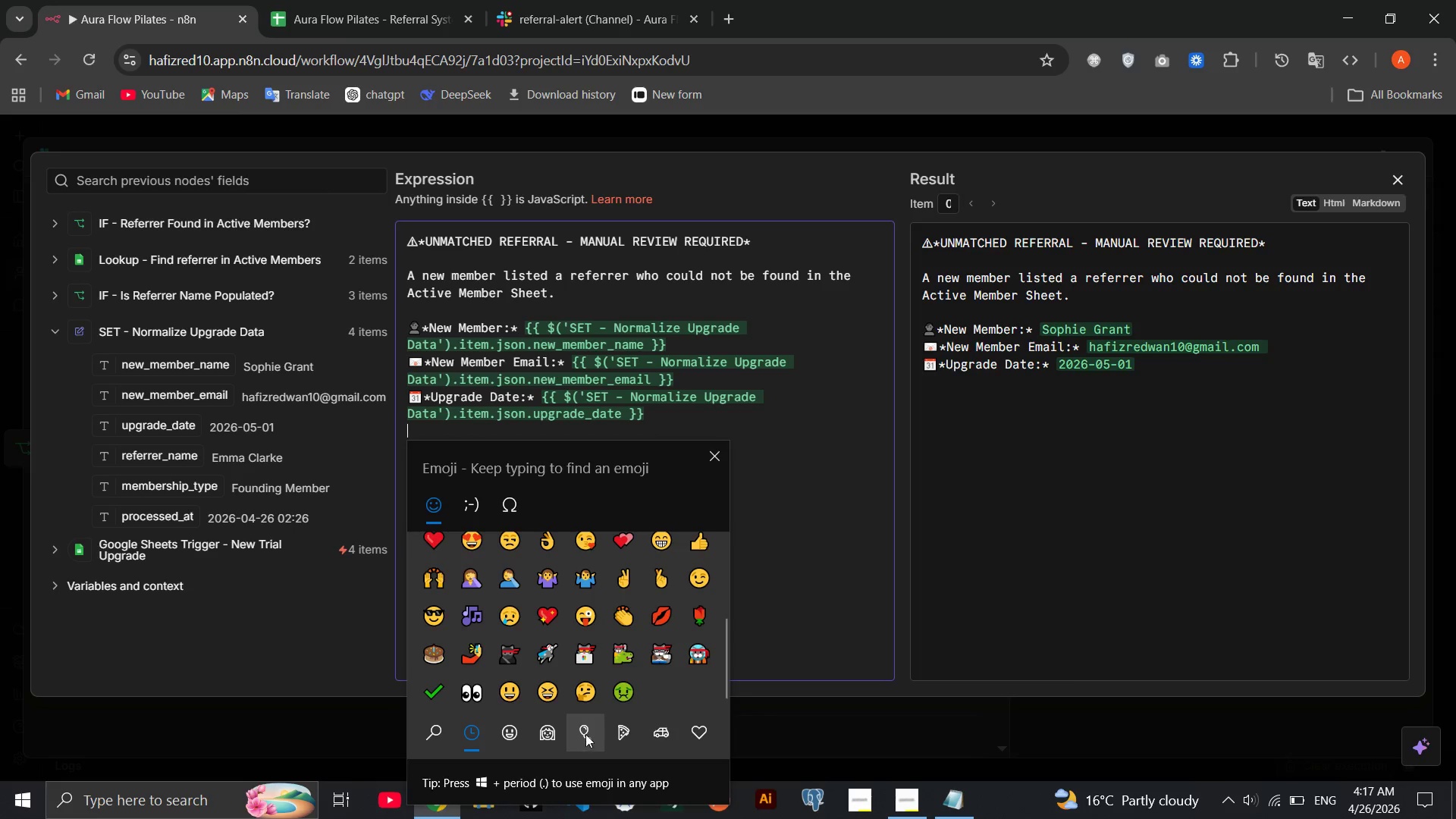 
left_click([580, 733])
 